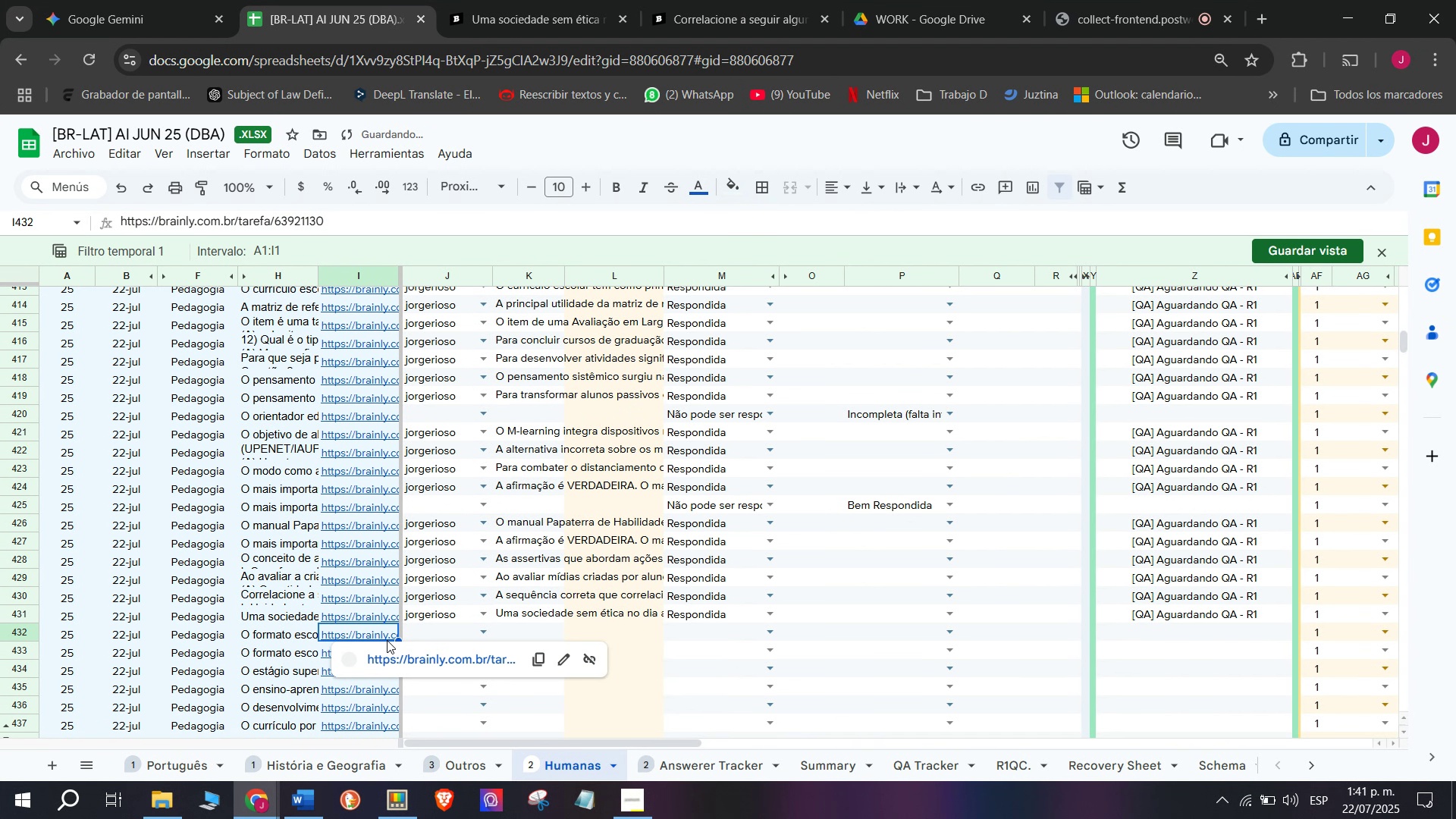 
double_click([401, 657])
 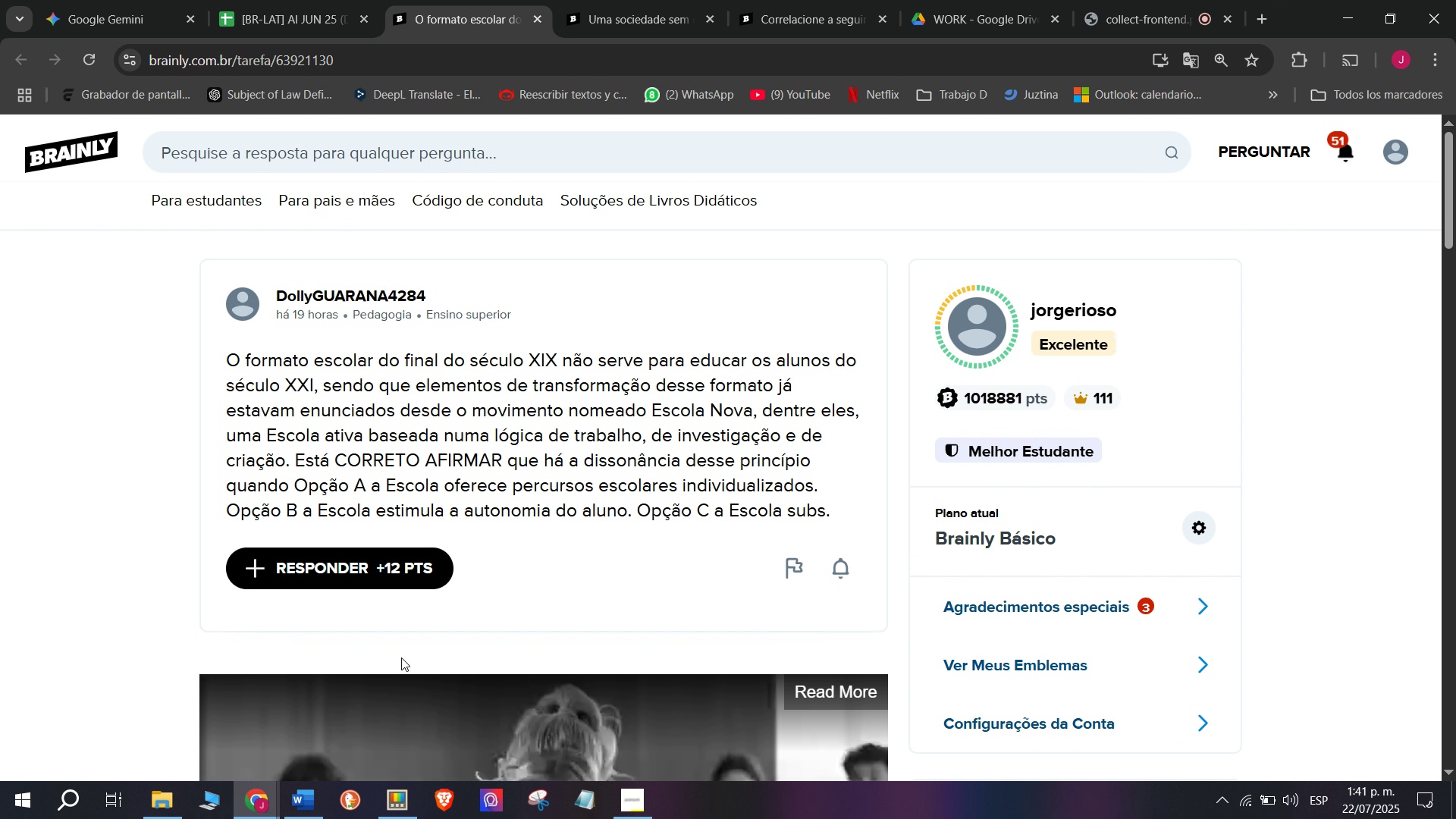 
wait(9.97)
 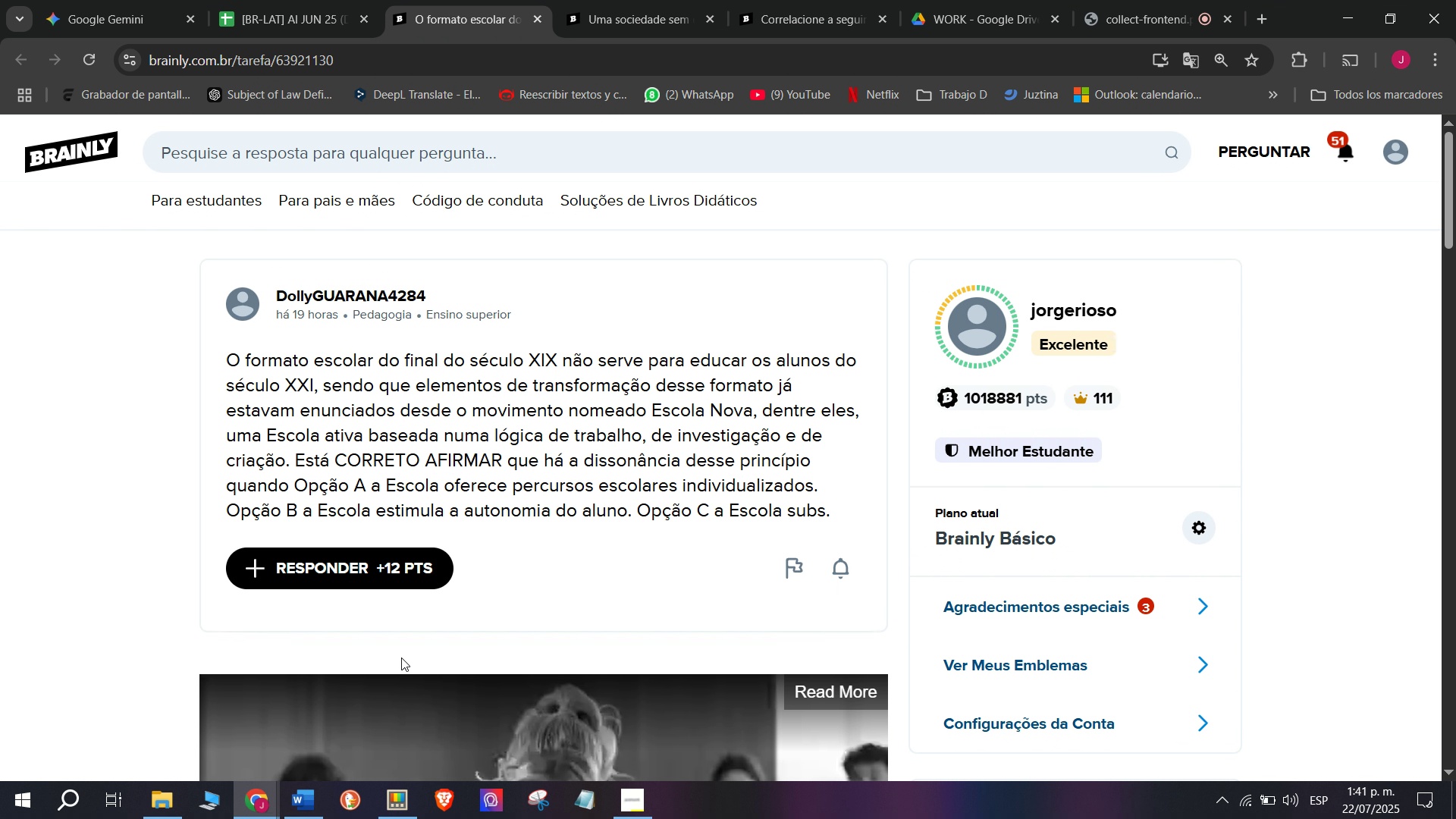 
left_click_drag(start_coordinate=[218, 360], to_coordinate=[827, 517])
 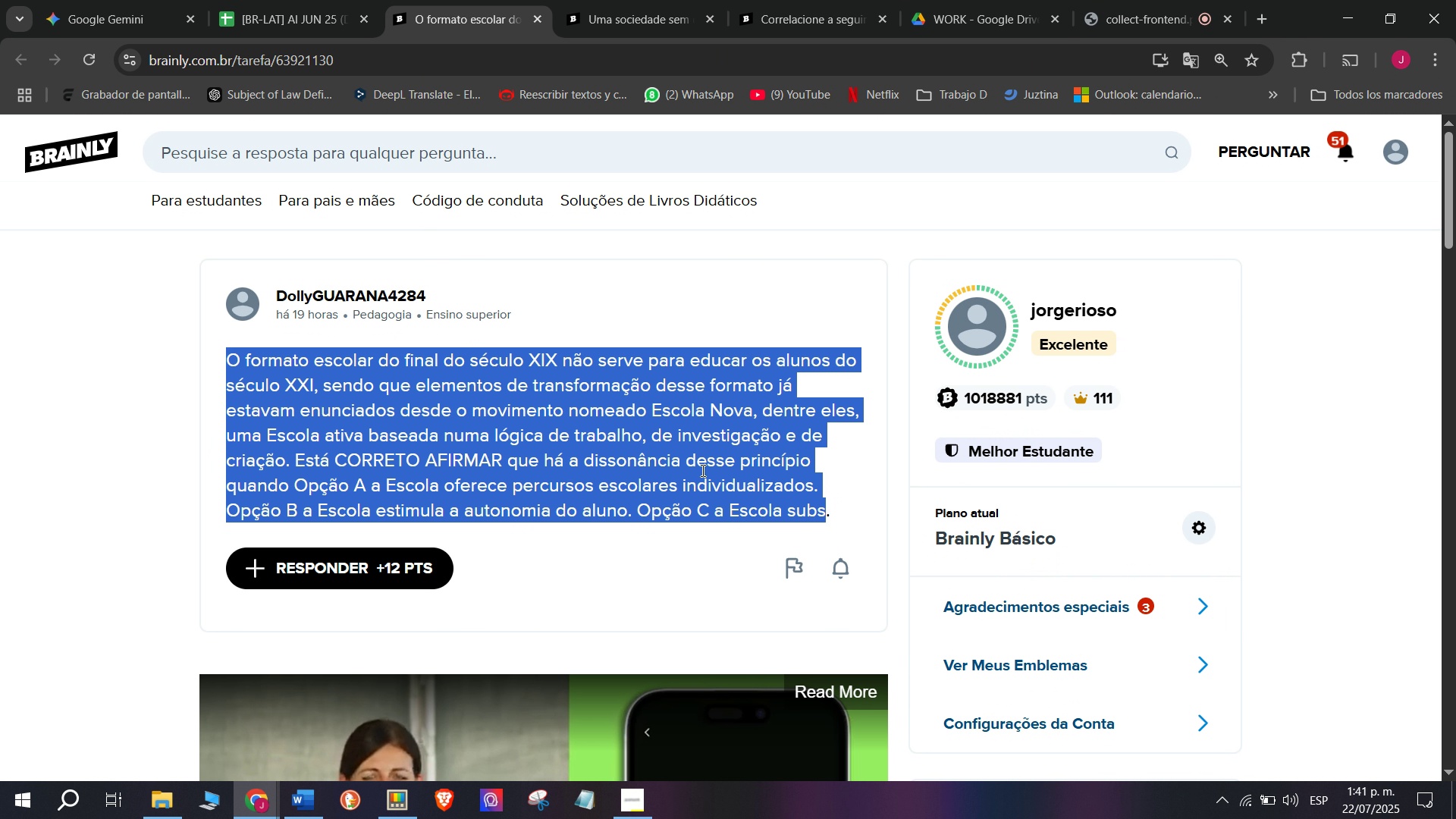 
right_click([699, 470])
 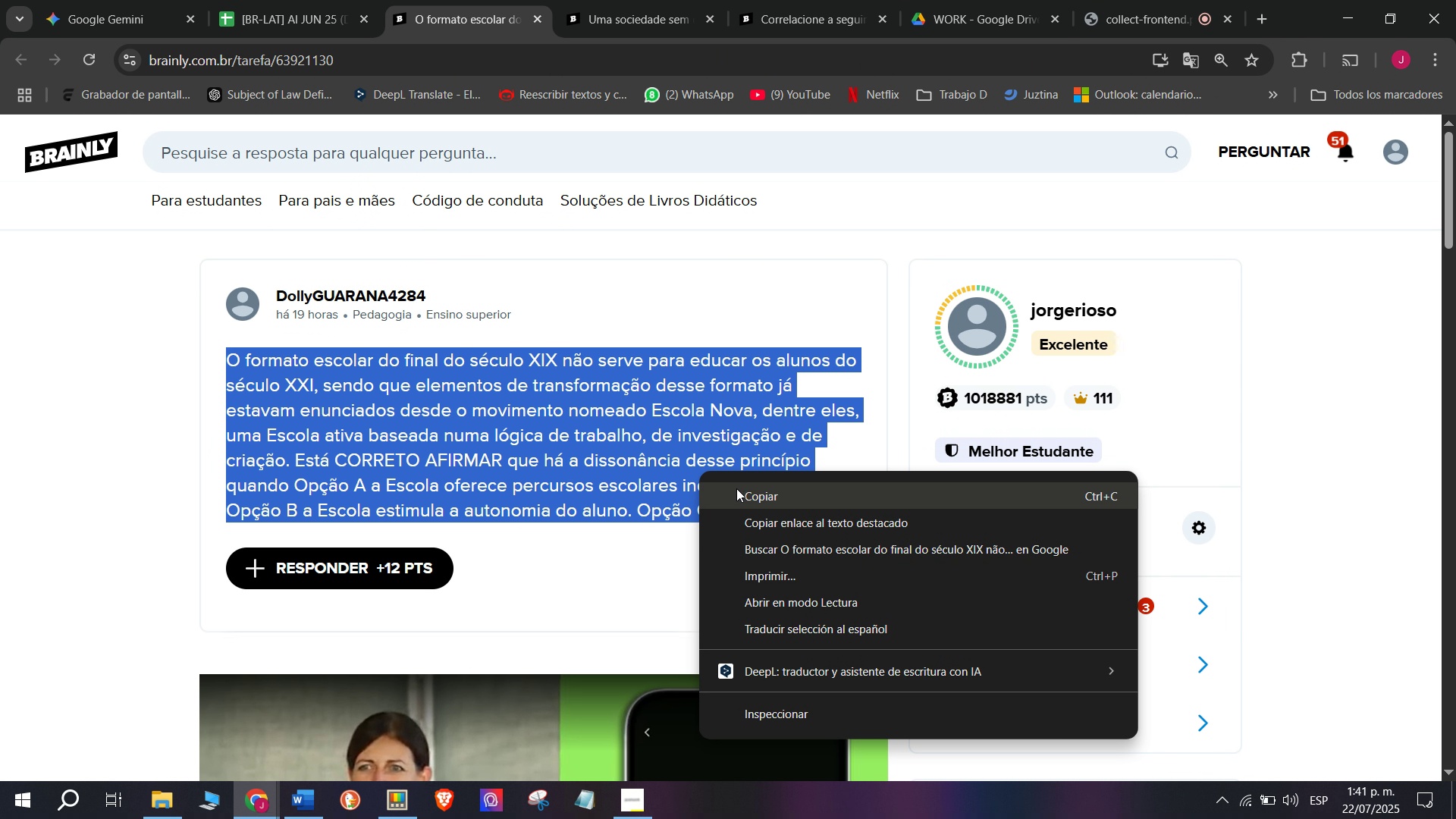 
left_click([736, 488])
 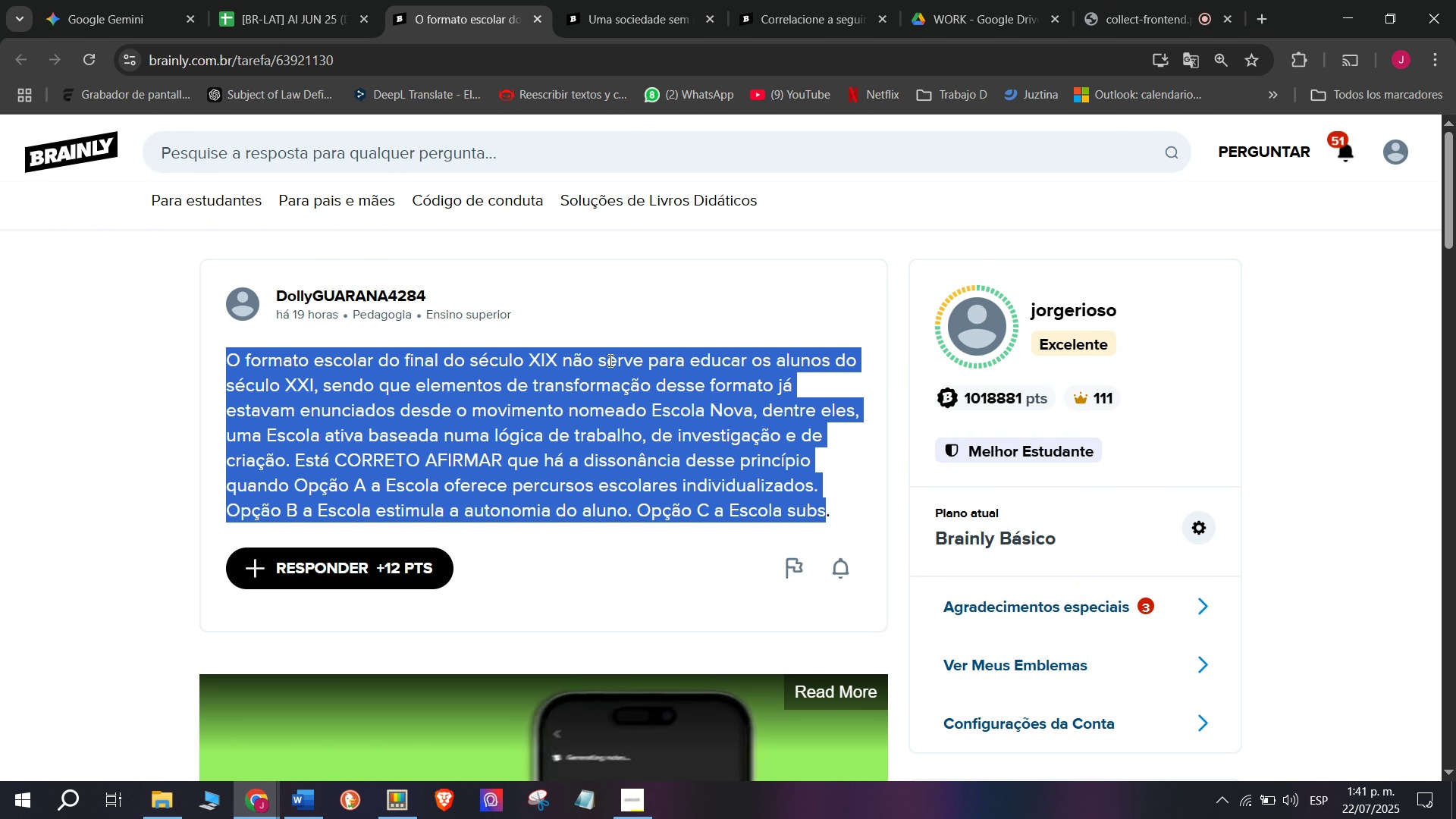 
right_click([634, 444])
 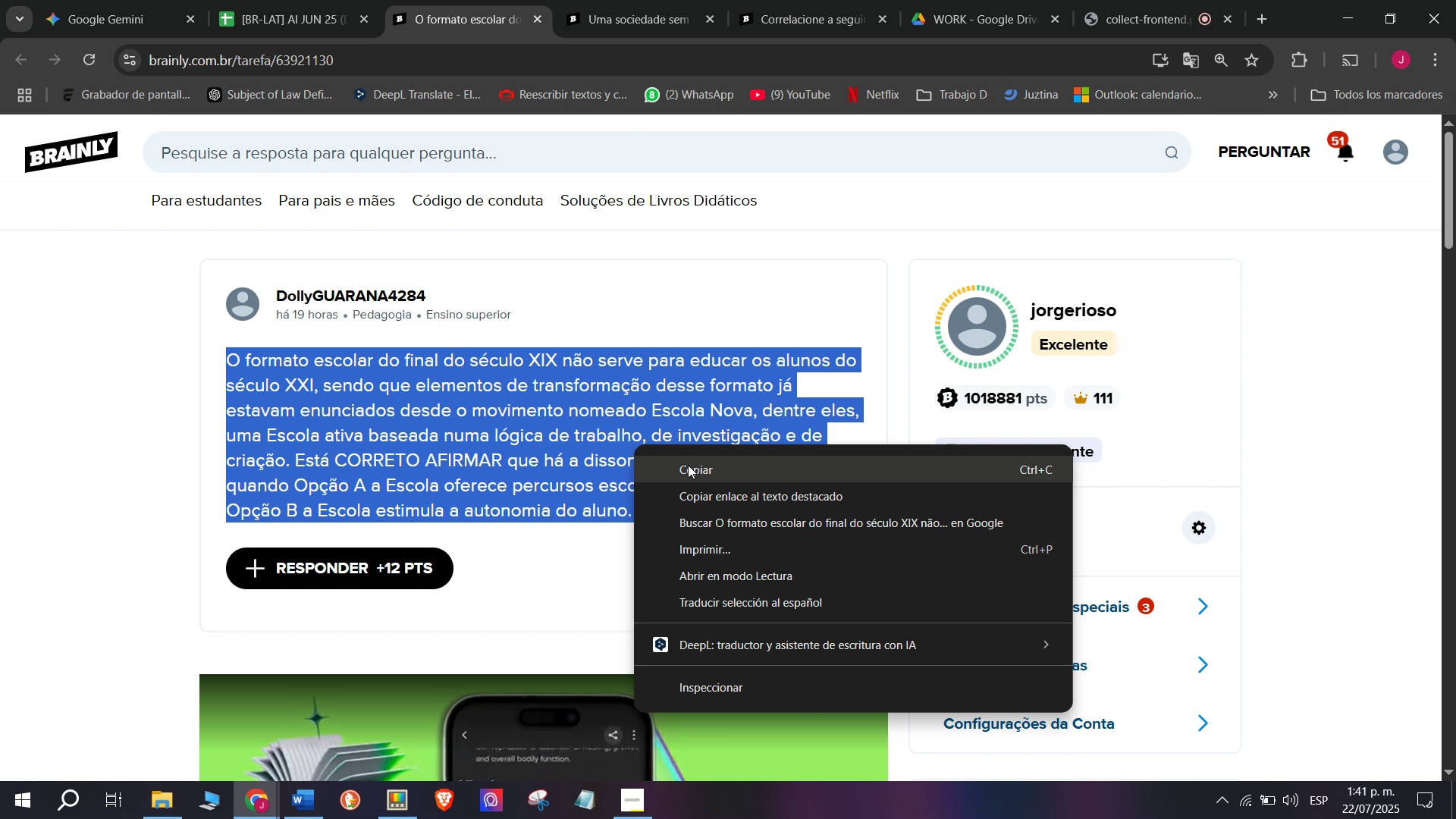 
left_click([688, 465])
 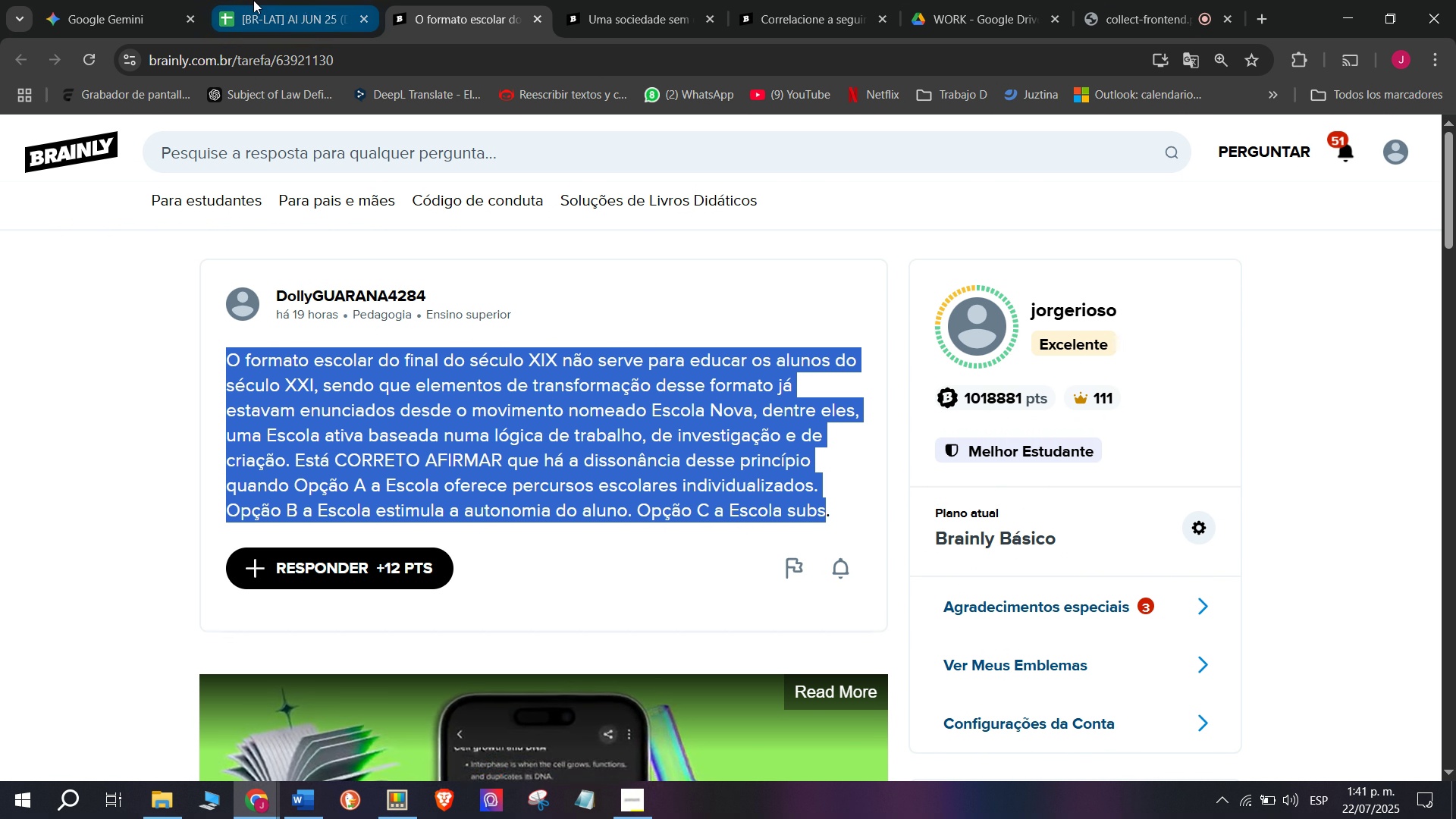 
left_click([160, 0])
 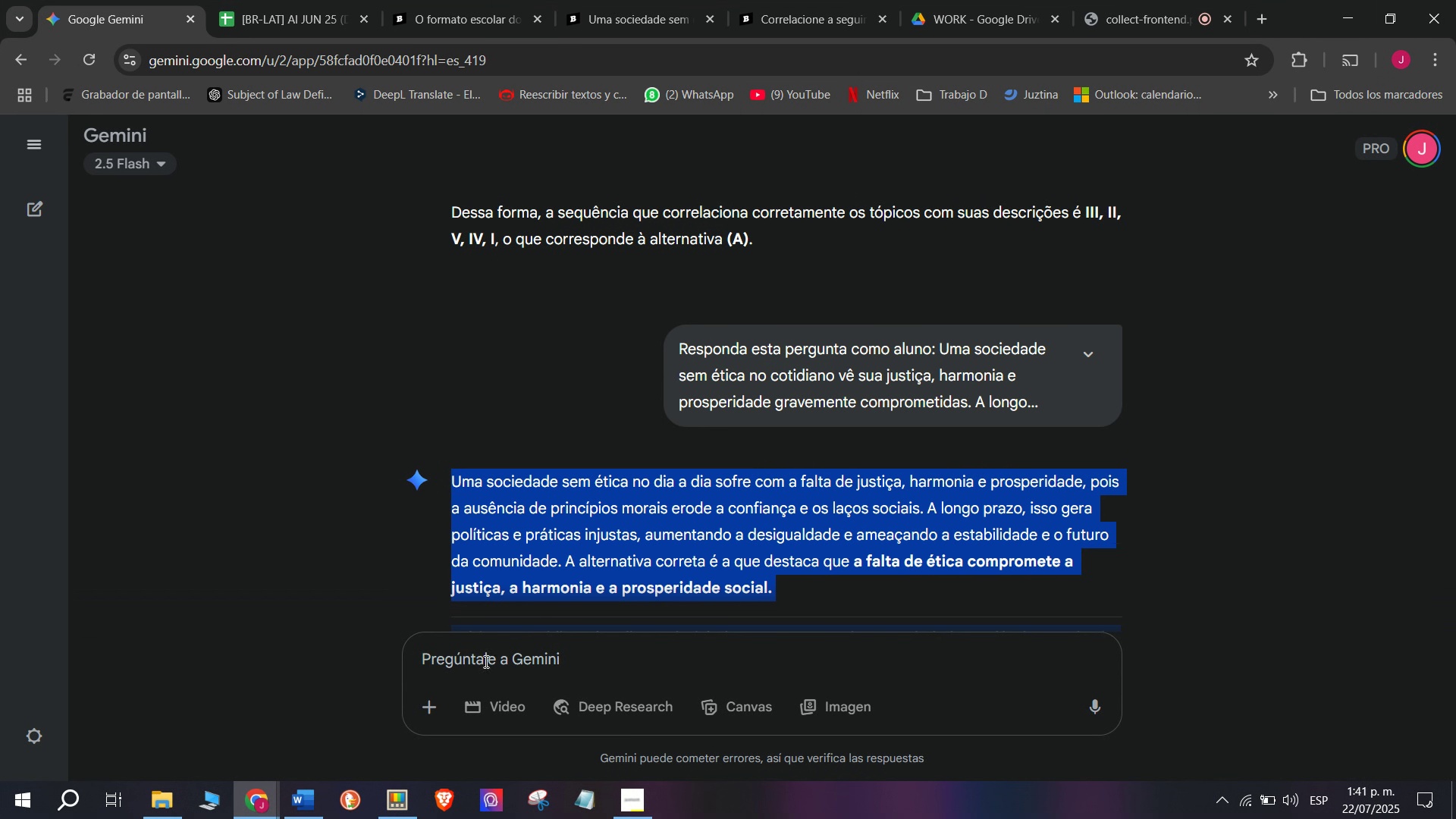 
left_click([485, 664])
 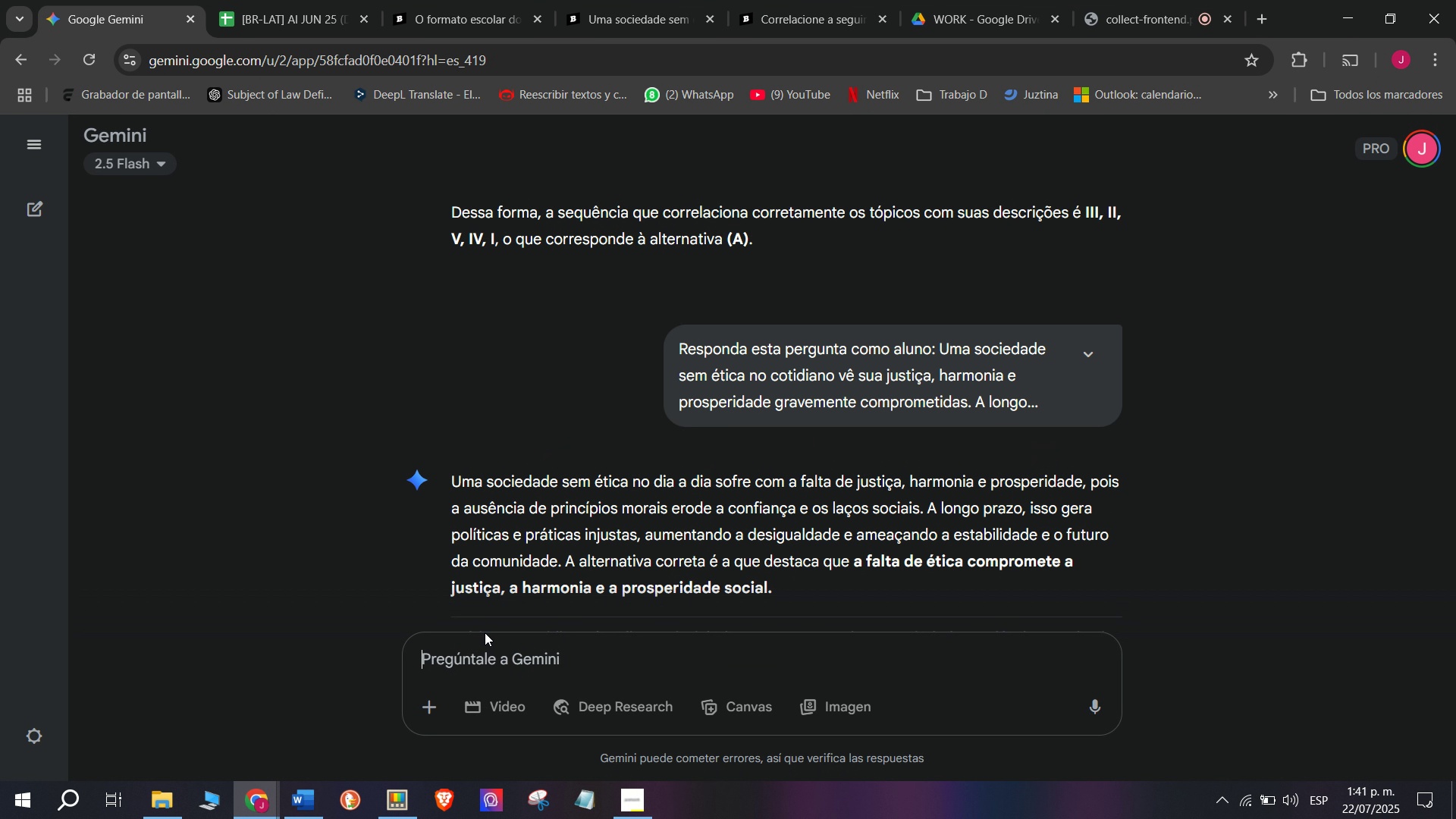 
key(C)
 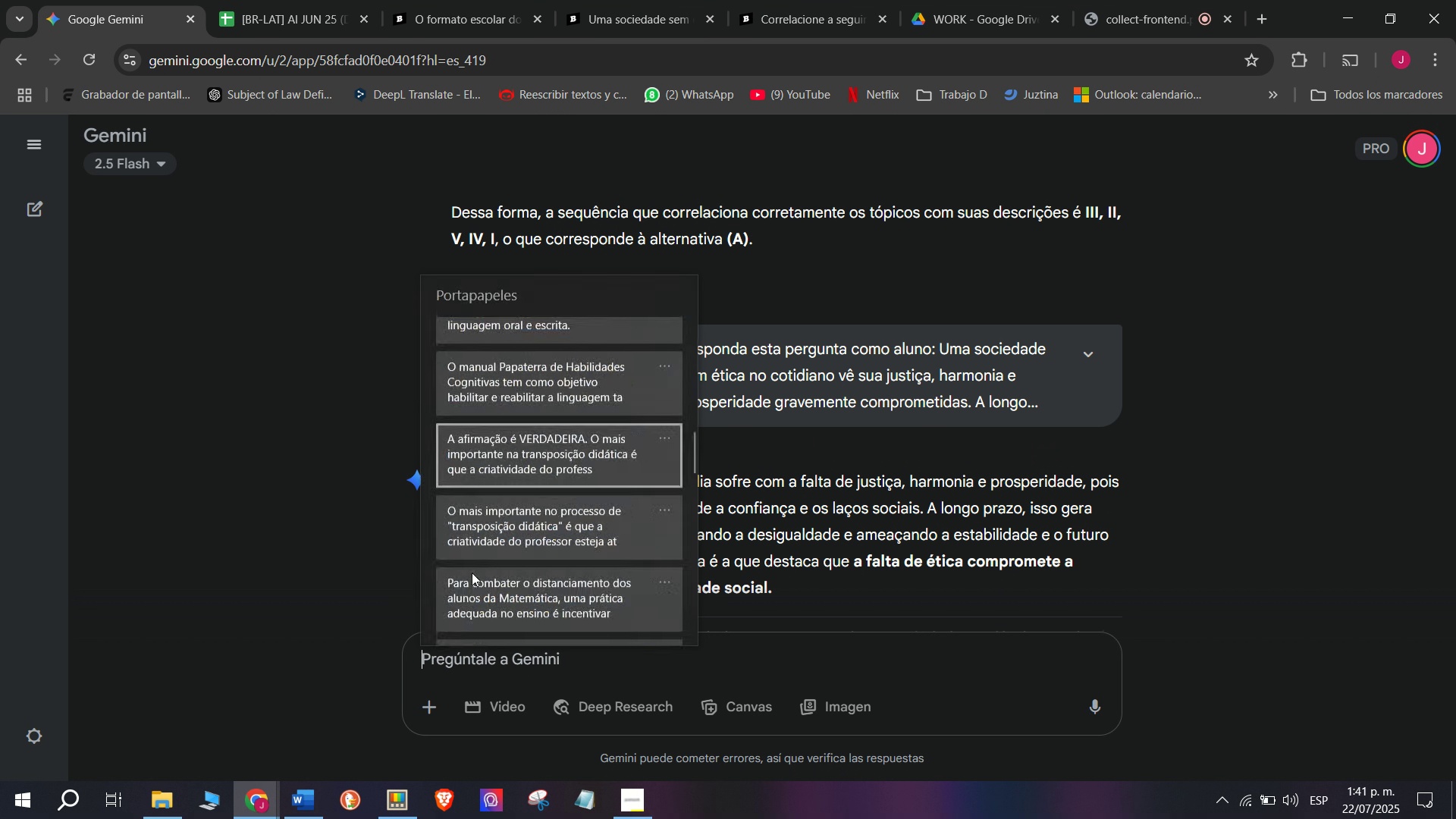 
key(Meta+MetaLeft)
 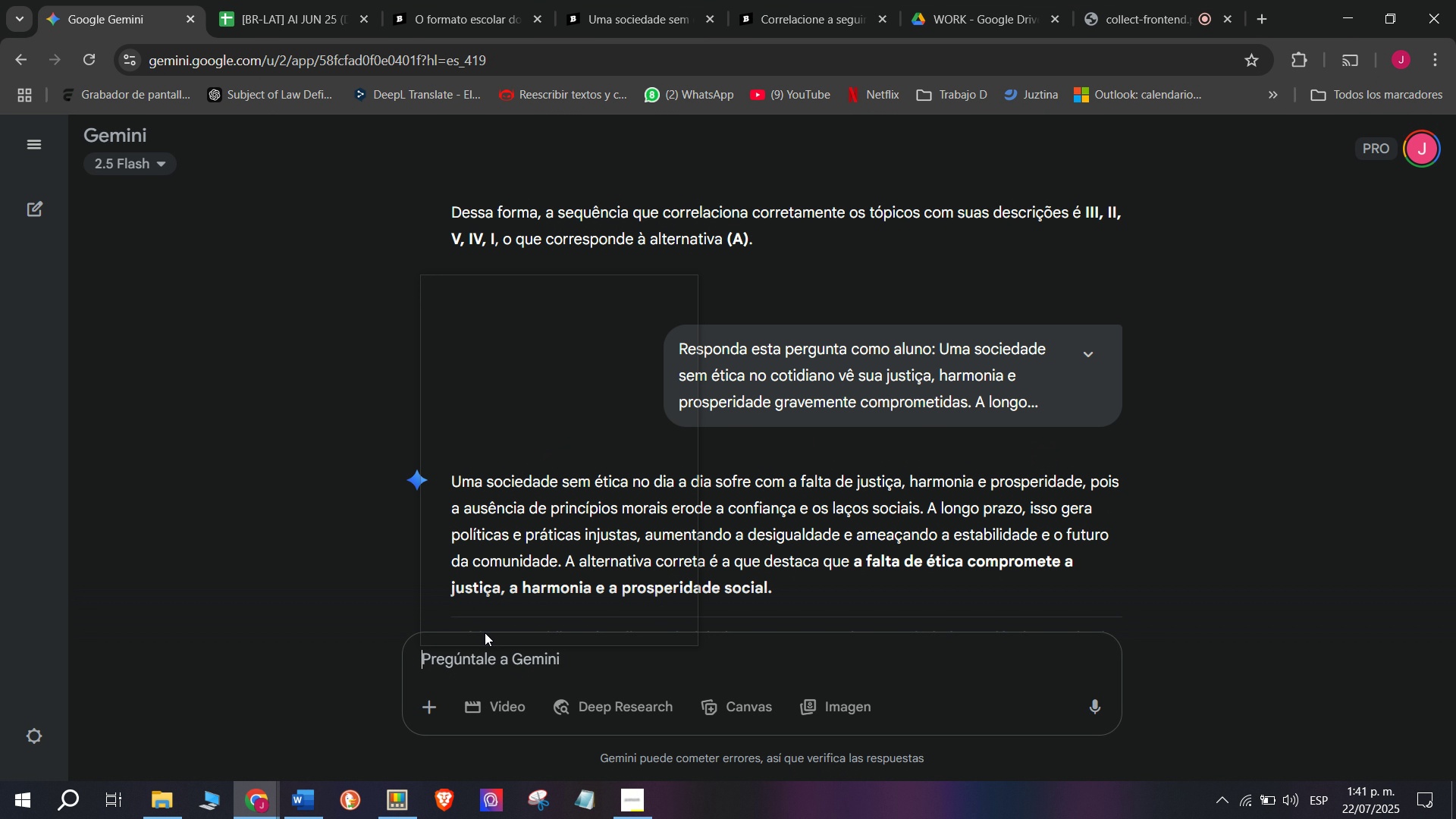 
key(Meta+V)
 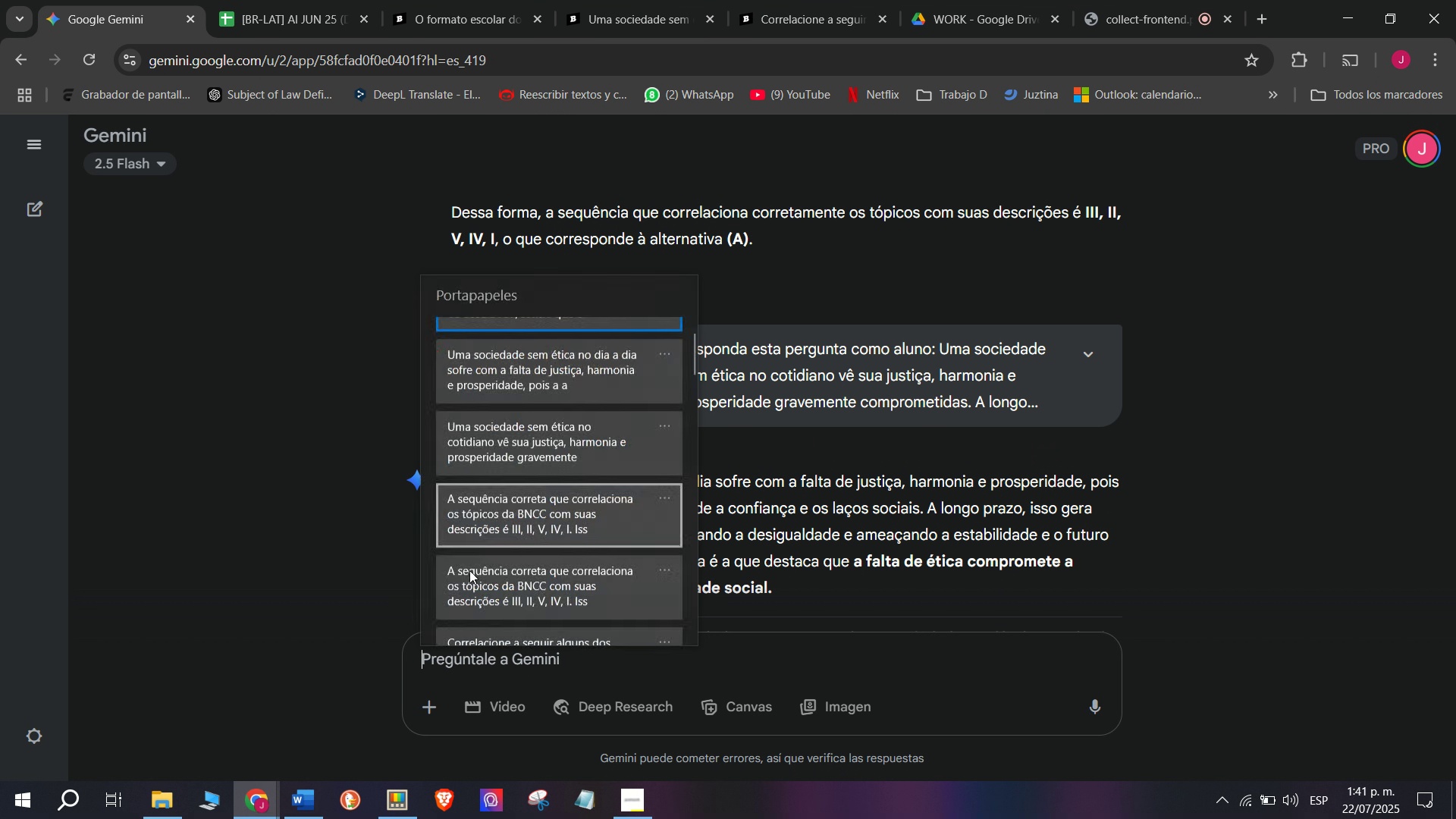 
scroll: coordinate [473, 573], scroll_direction: down, amount: 29.0
 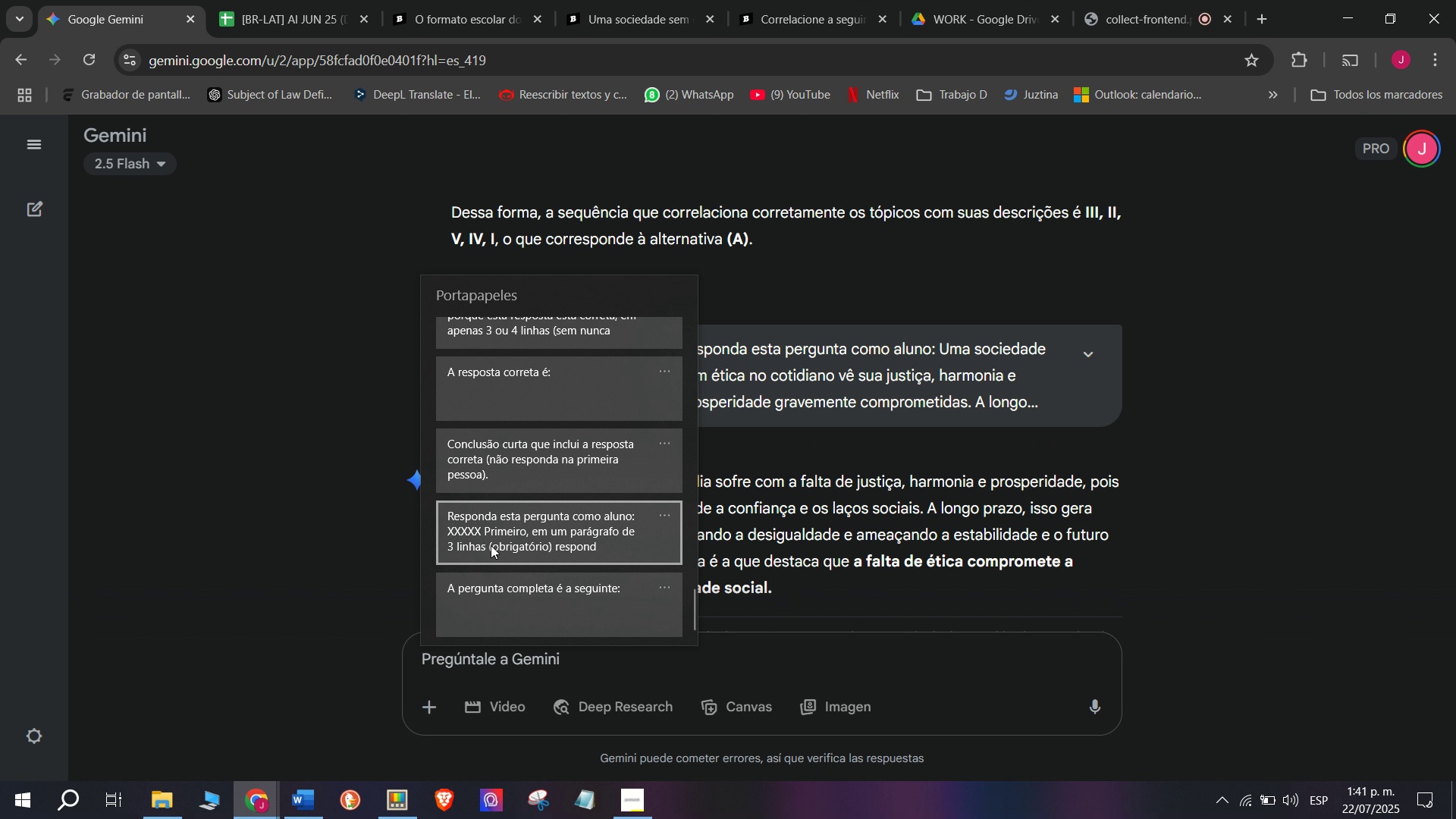 
left_click([492, 542])
 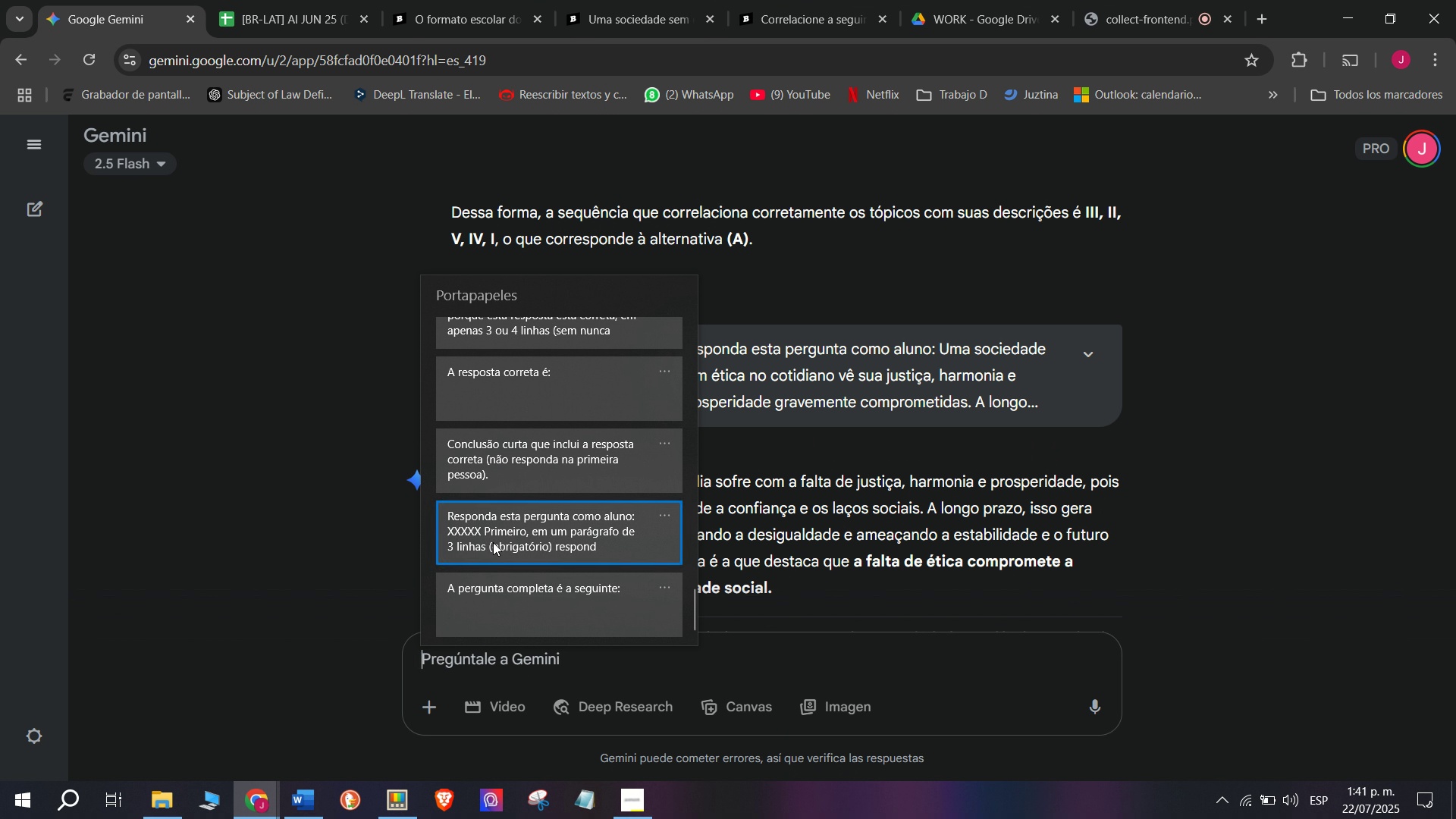 
key(Control+ControlLeft)
 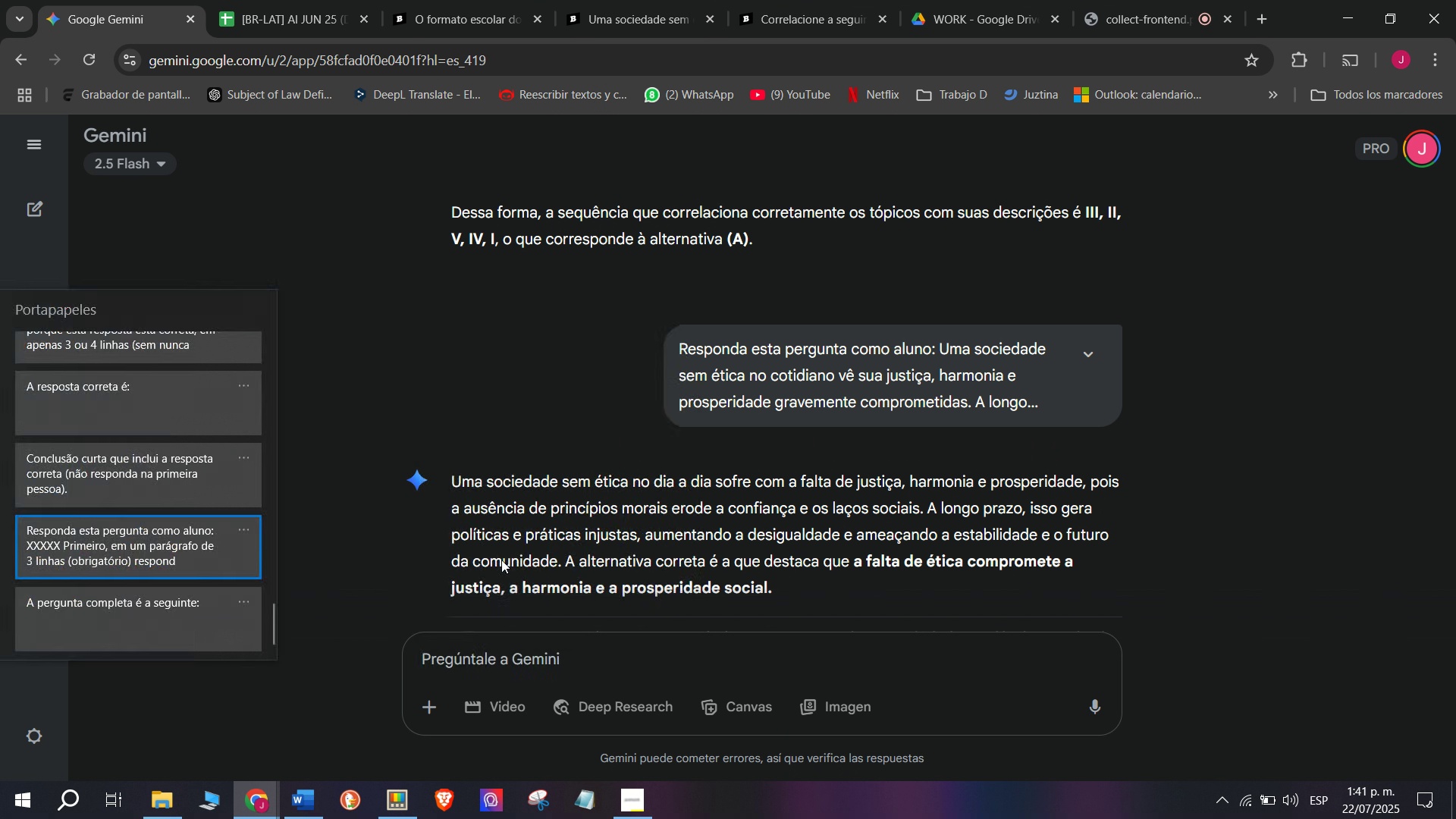 
key(Control+V)
 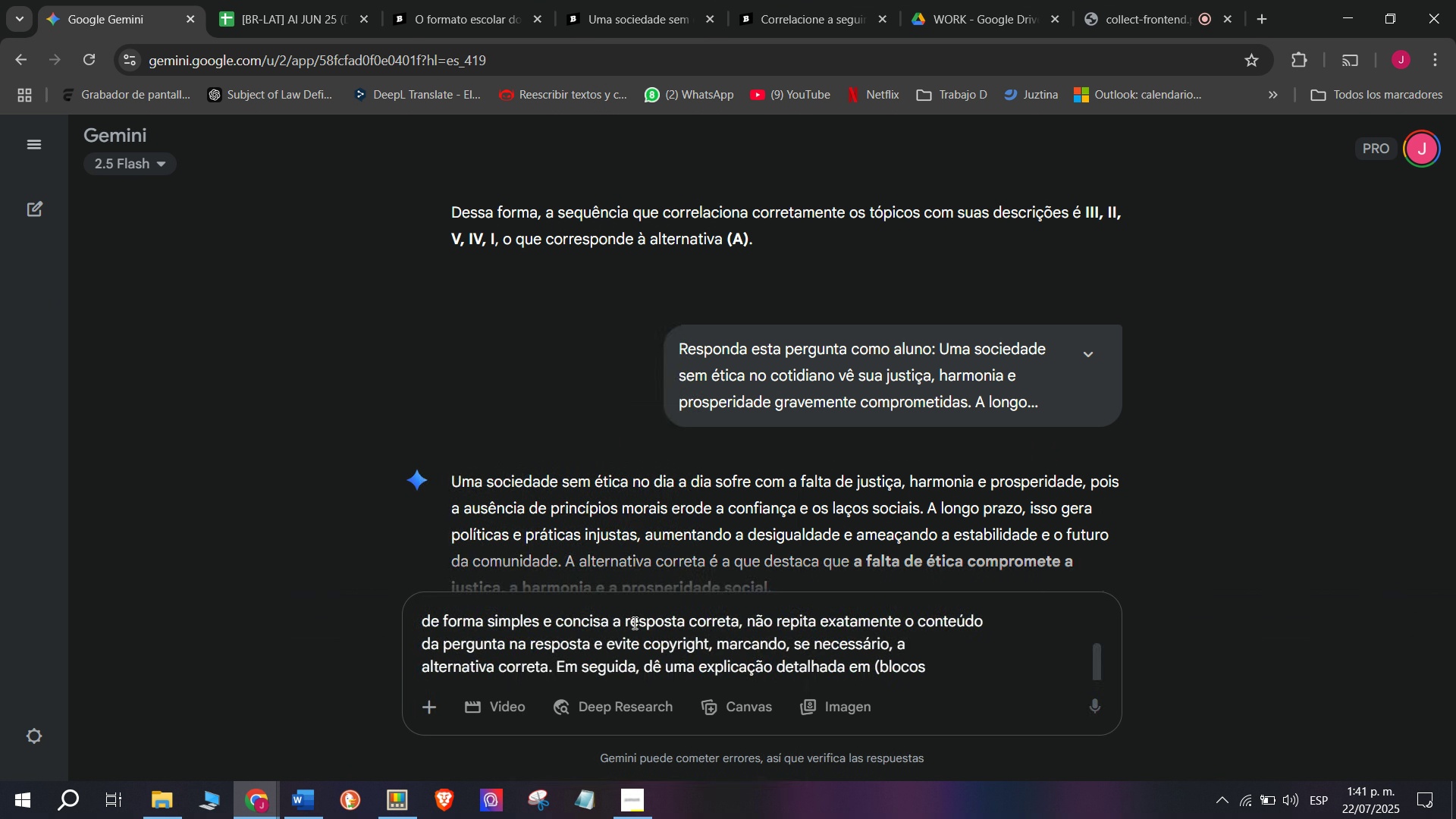 
scroll: coordinate [650, 623], scroll_direction: up, amount: 5.0
 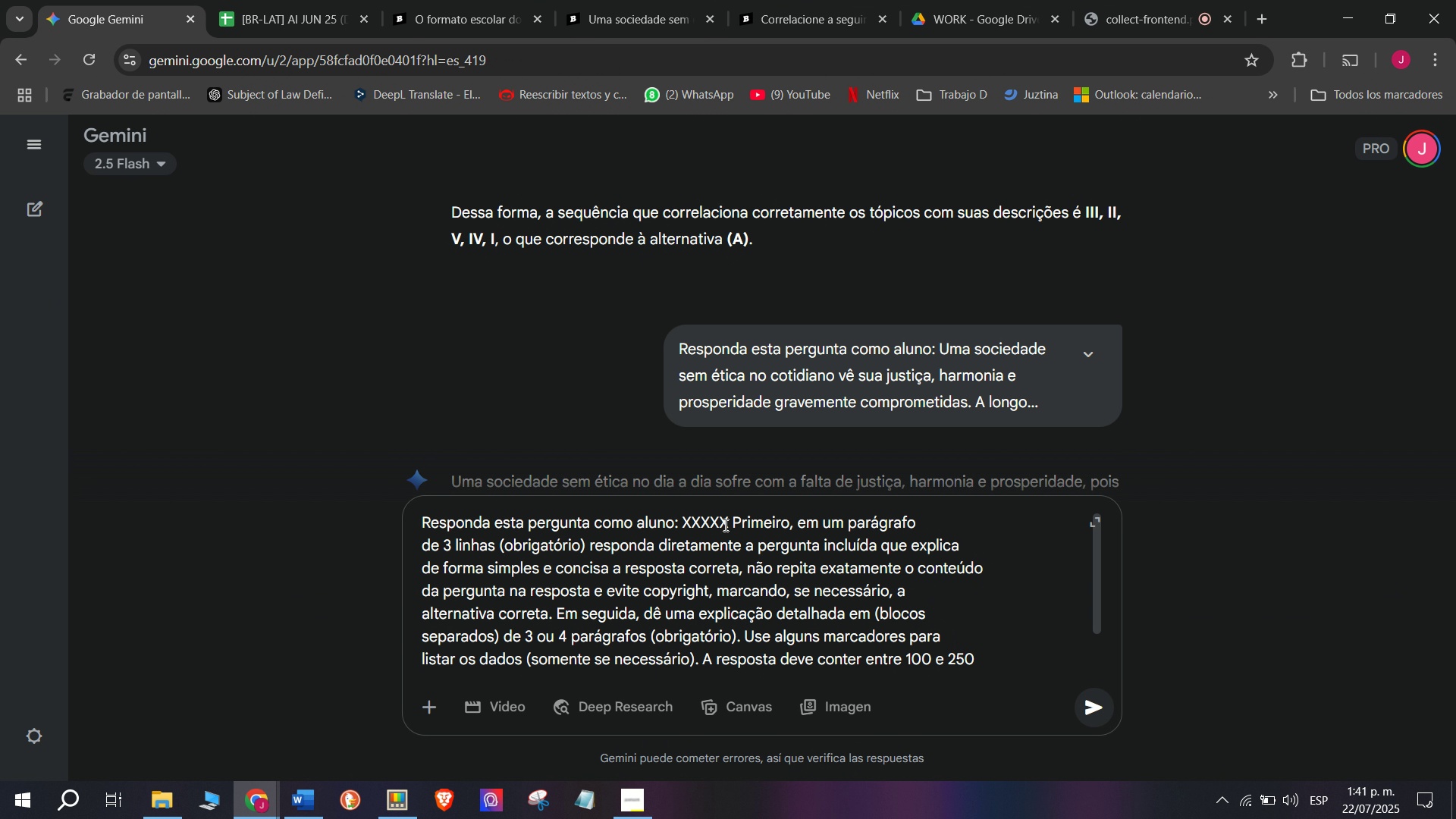 
left_click_drag(start_coordinate=[729, 521], to_coordinate=[683, 522])
 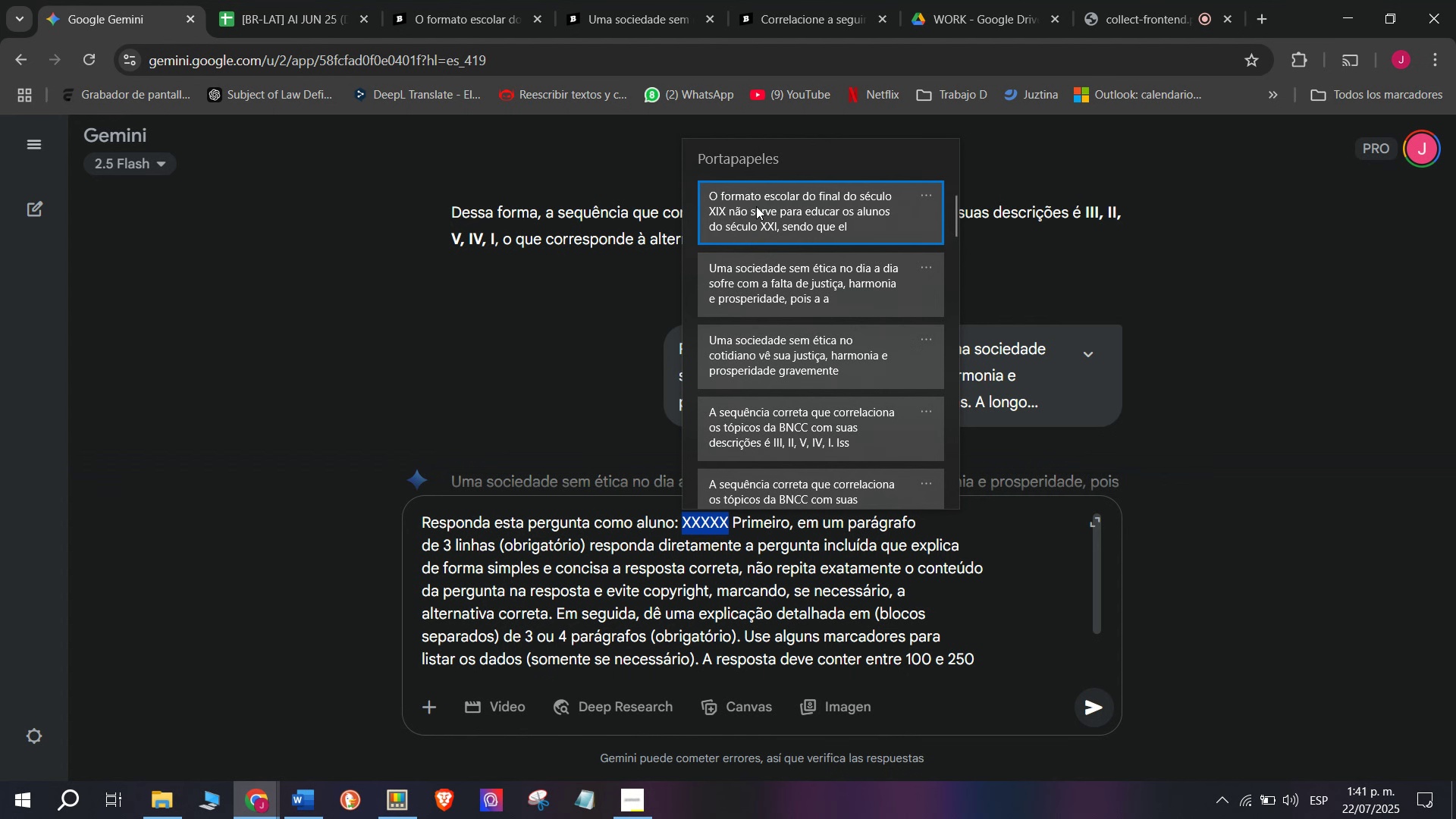 
key(Meta+MetaLeft)
 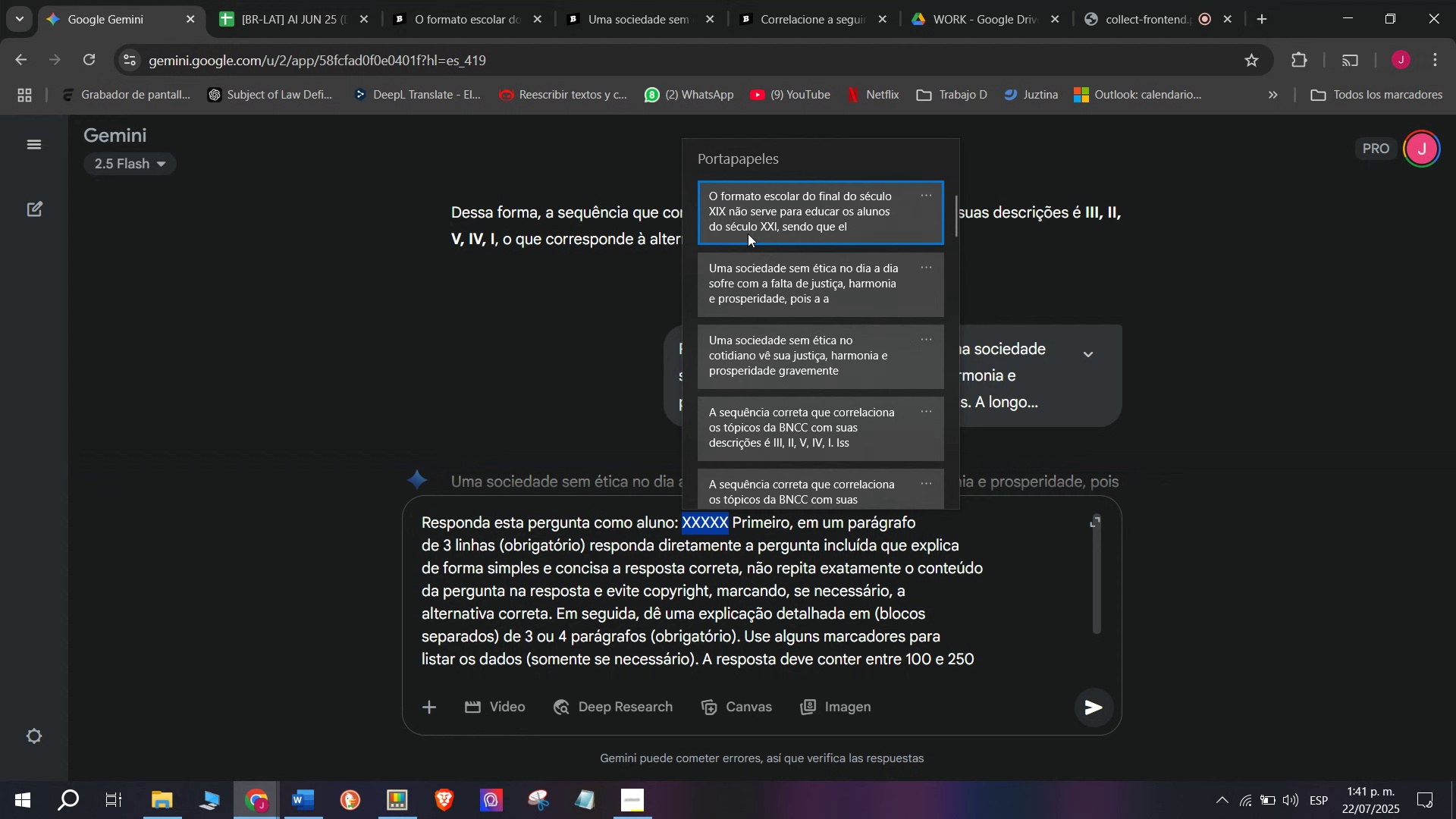 
key(C)
 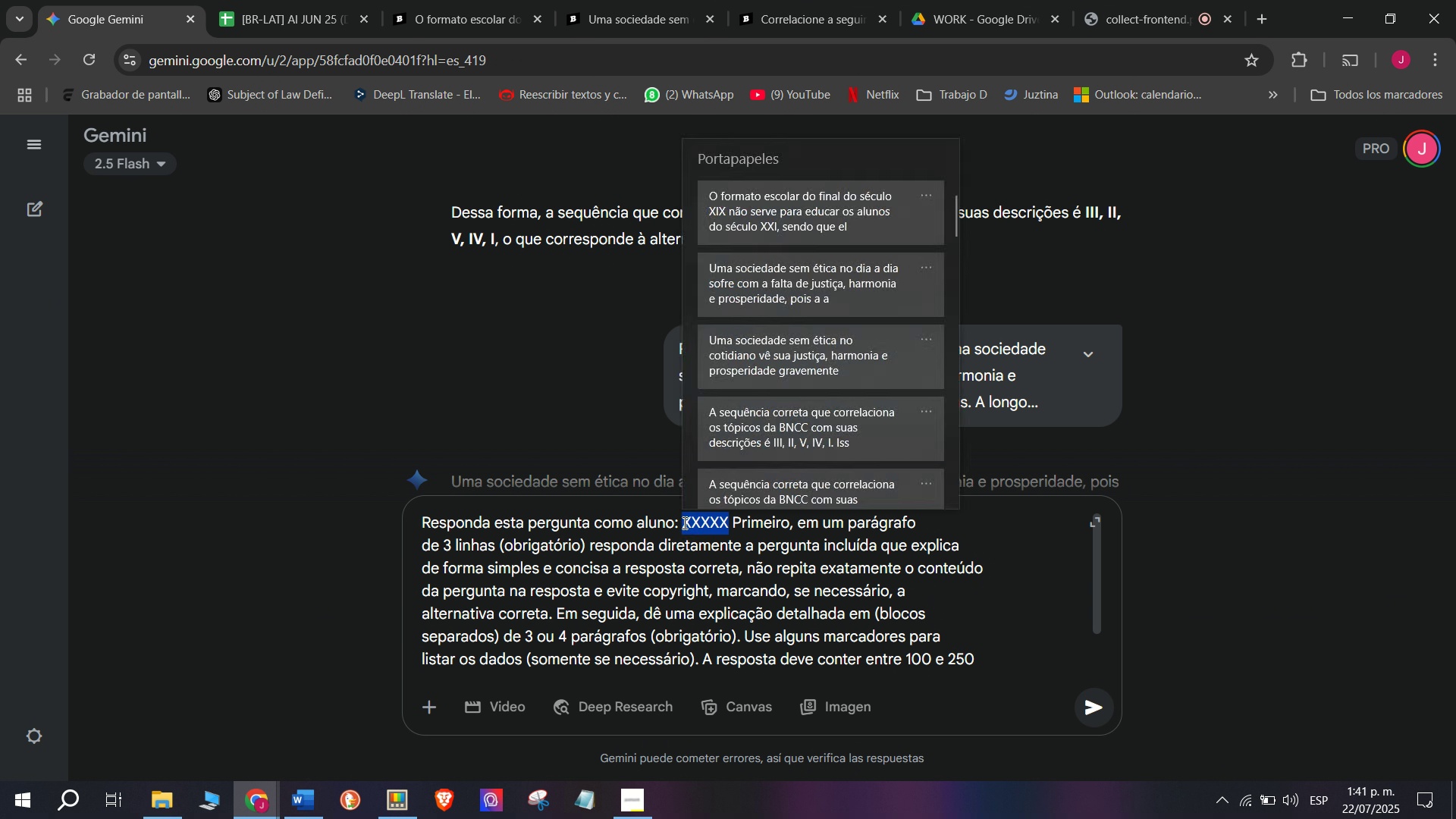 
key(Meta+V)
 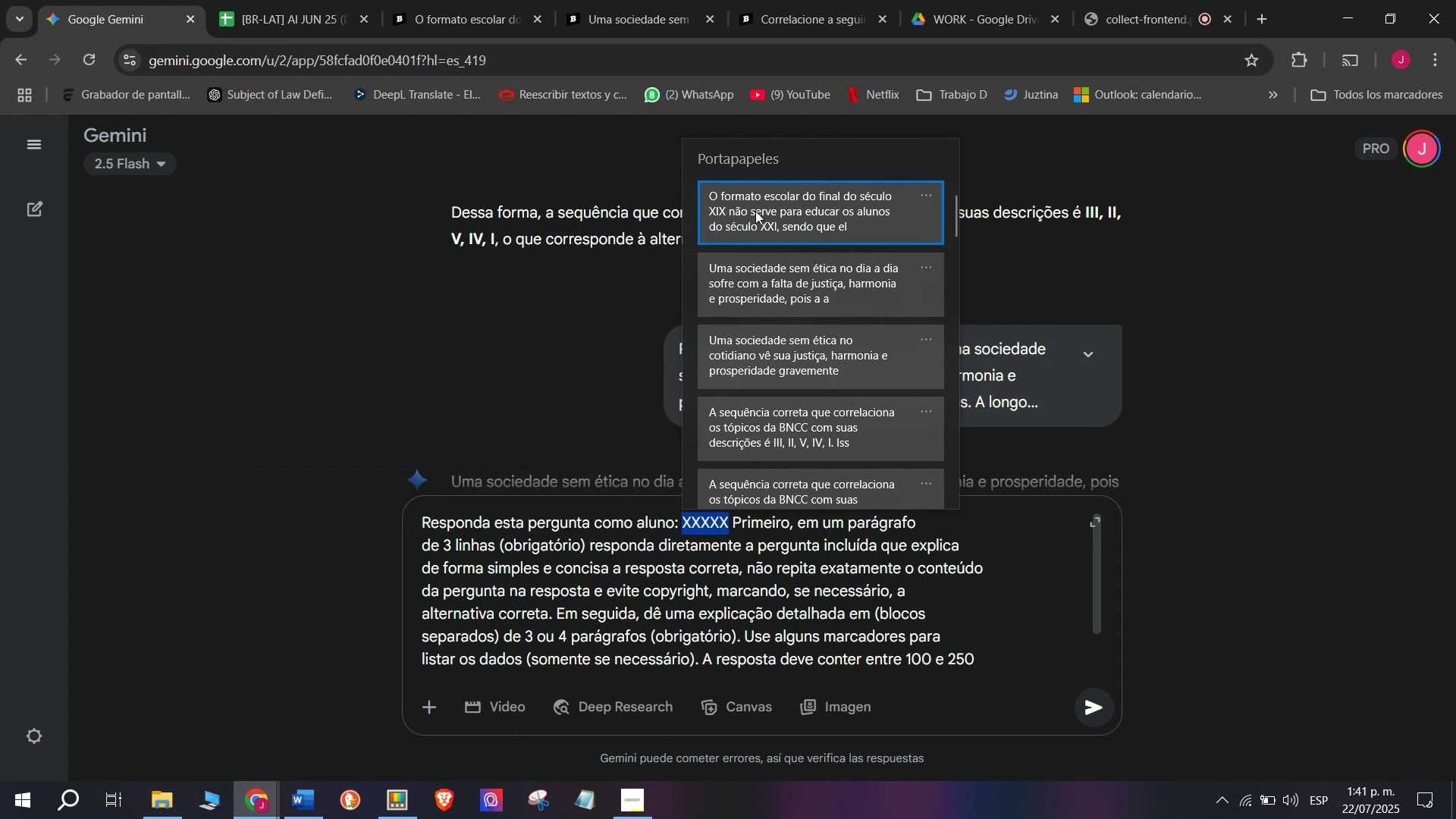 
left_click([756, 199])
 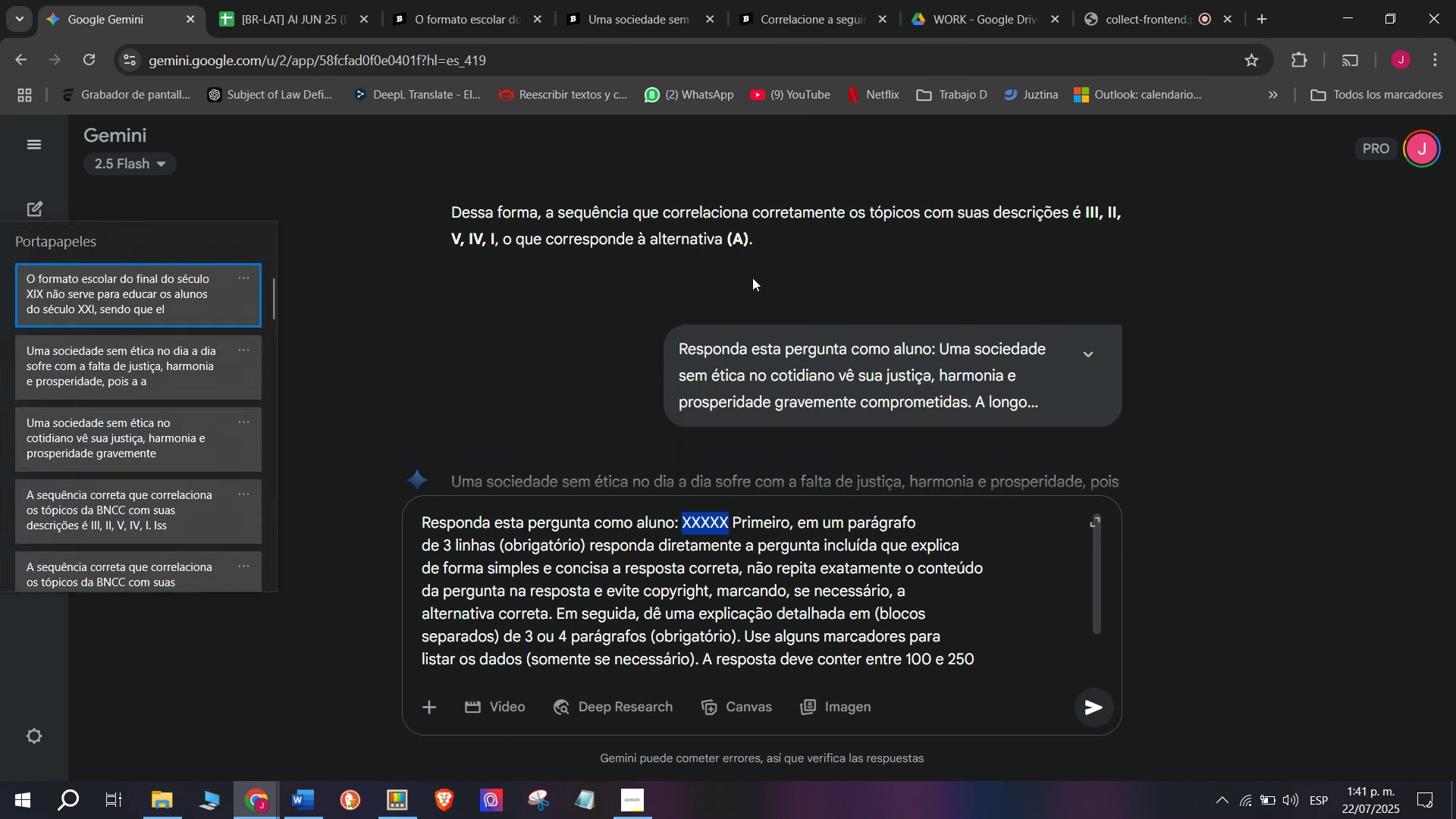 
key(Control+ControlLeft)
 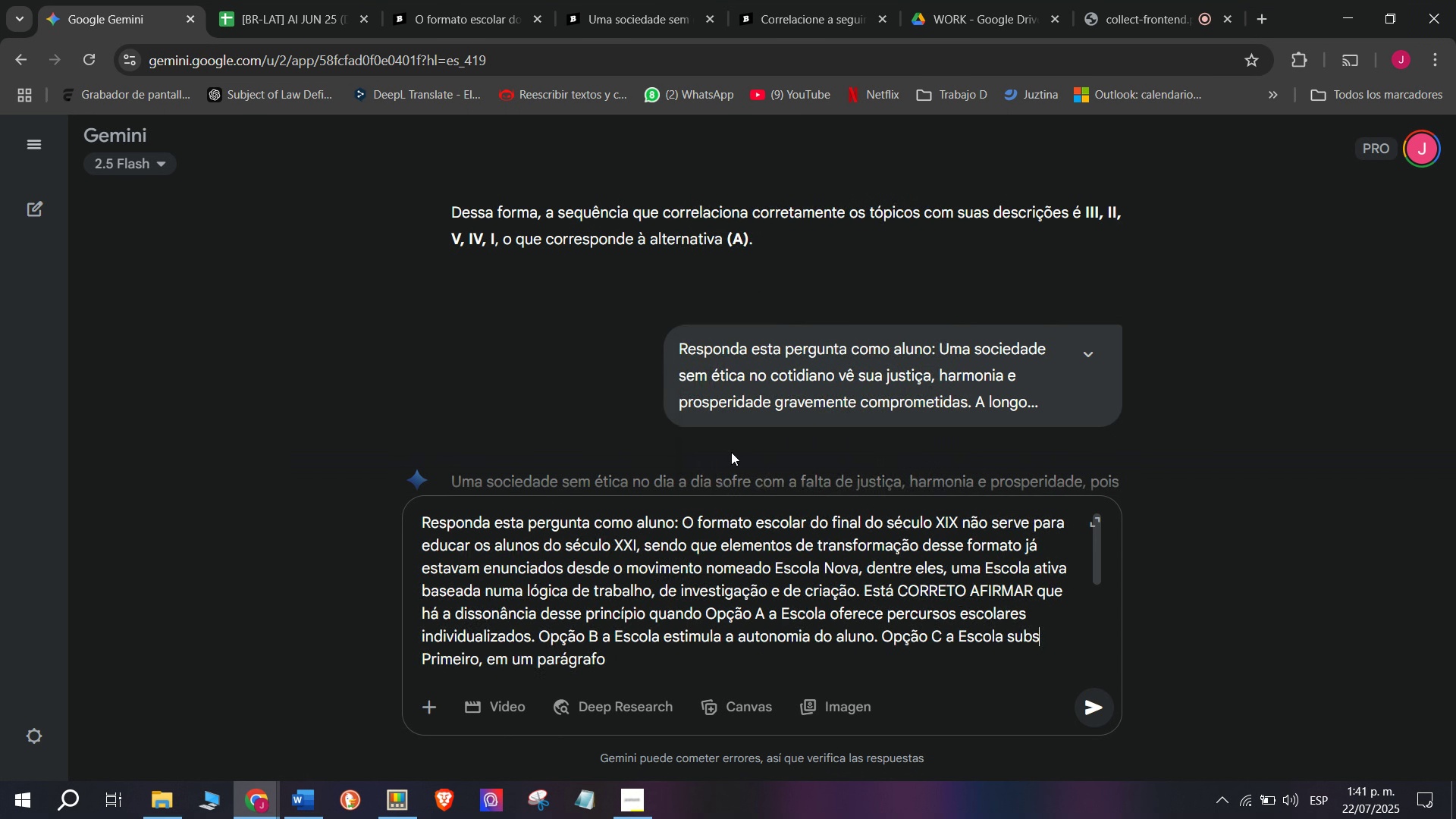 
key(Control+V)
 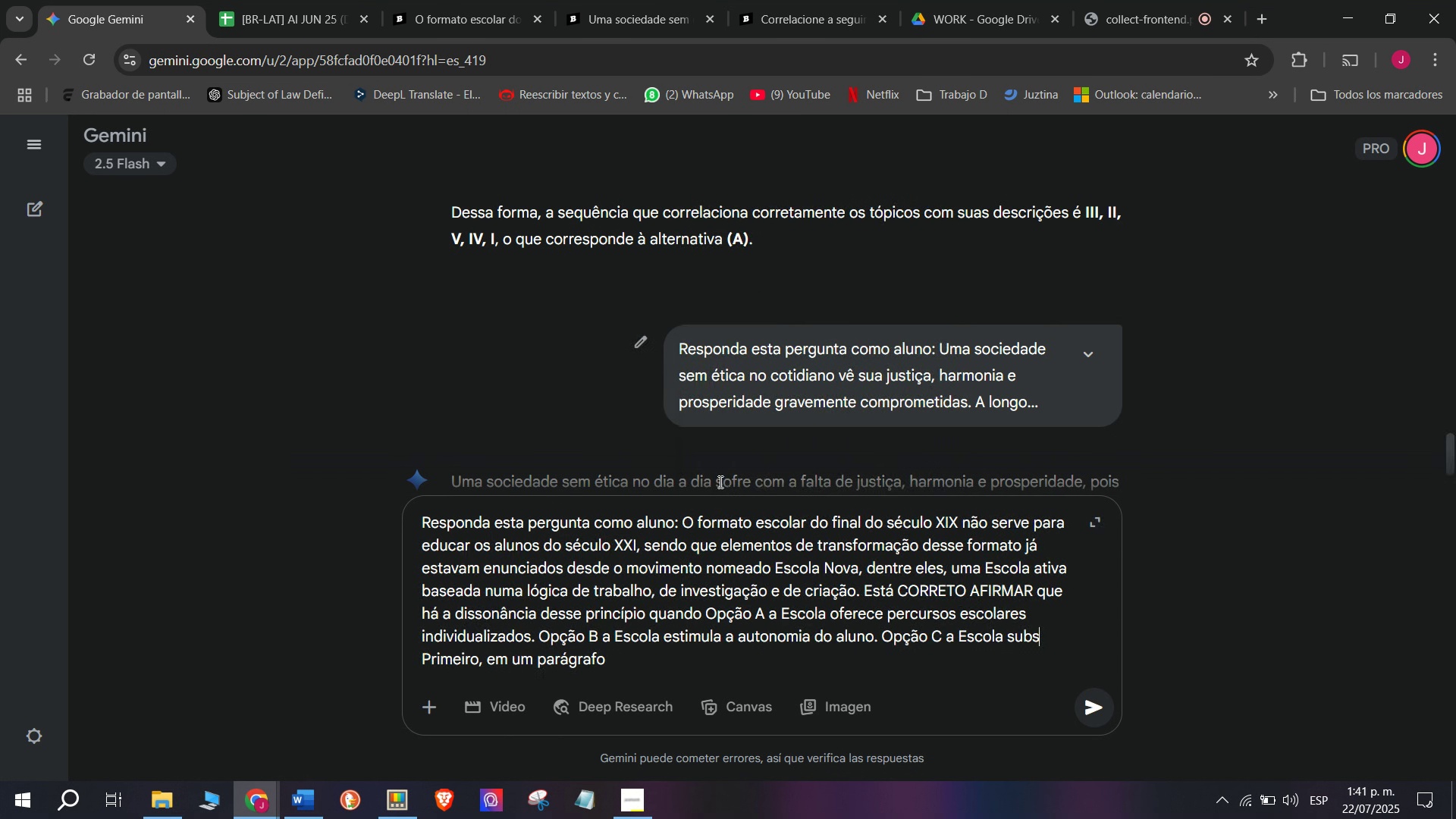 
key(Enter)
 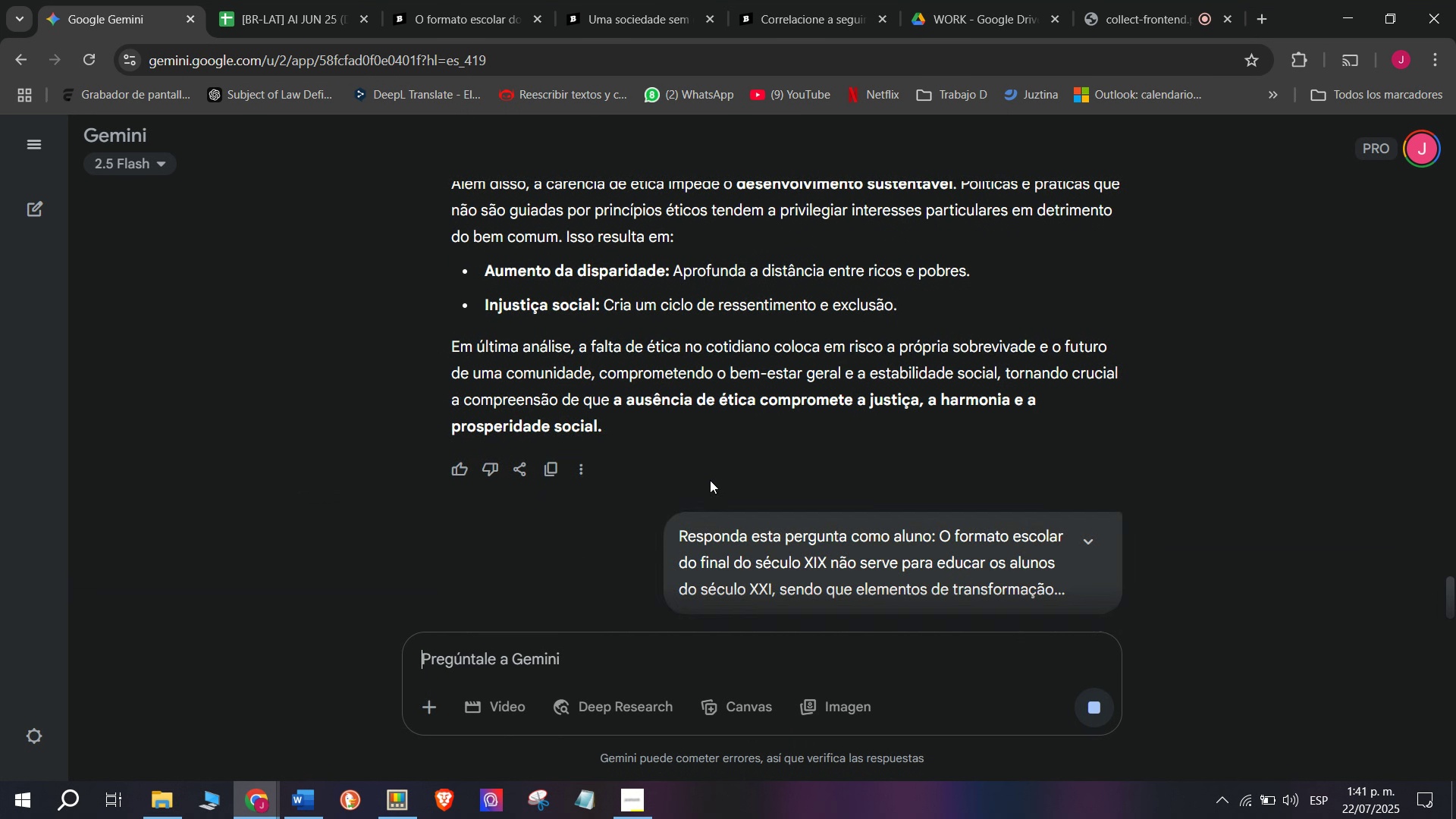 
key(W)
 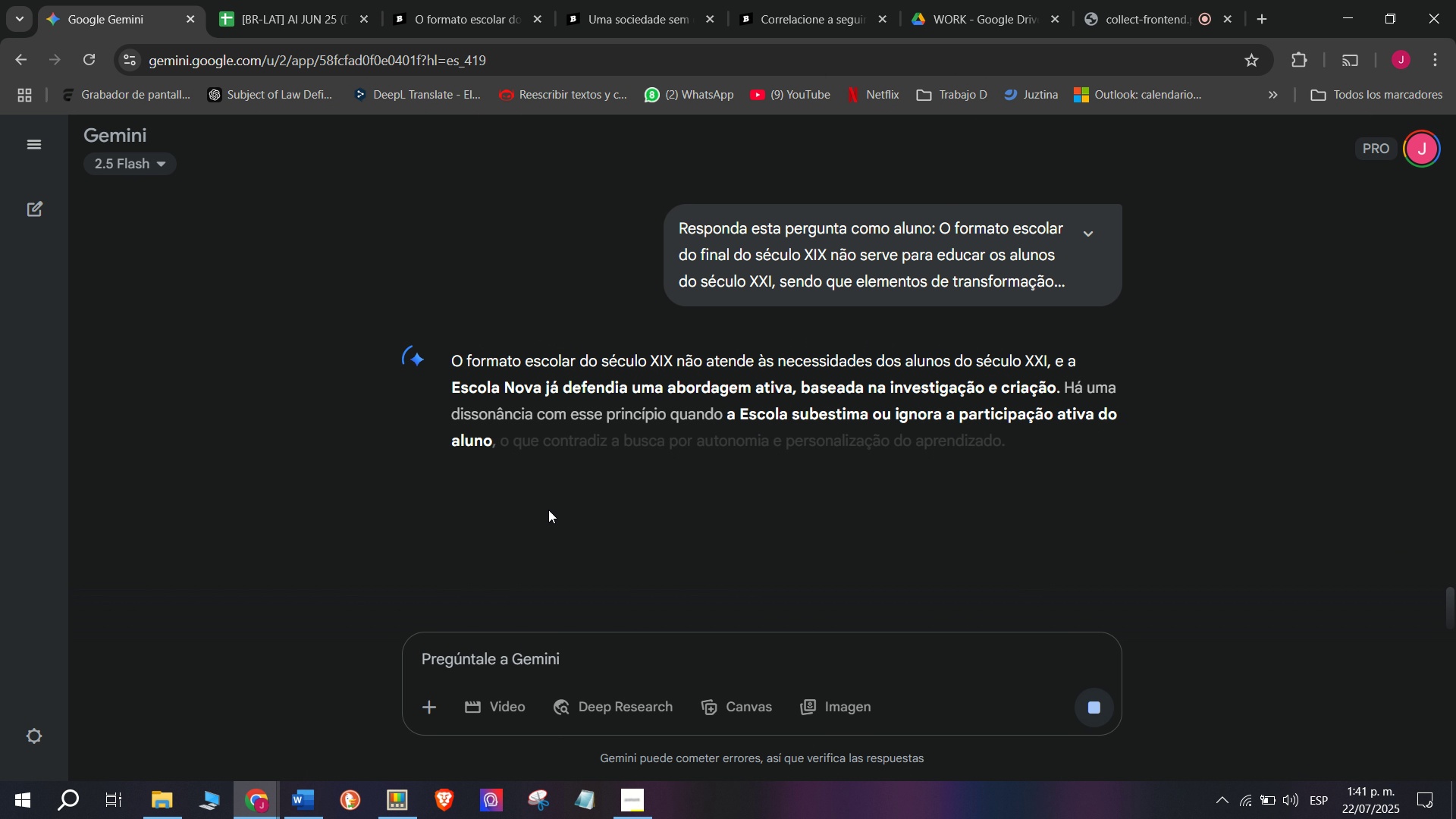 
left_click_drag(start_coordinate=[444, 359], to_coordinate=[1138, 425])
 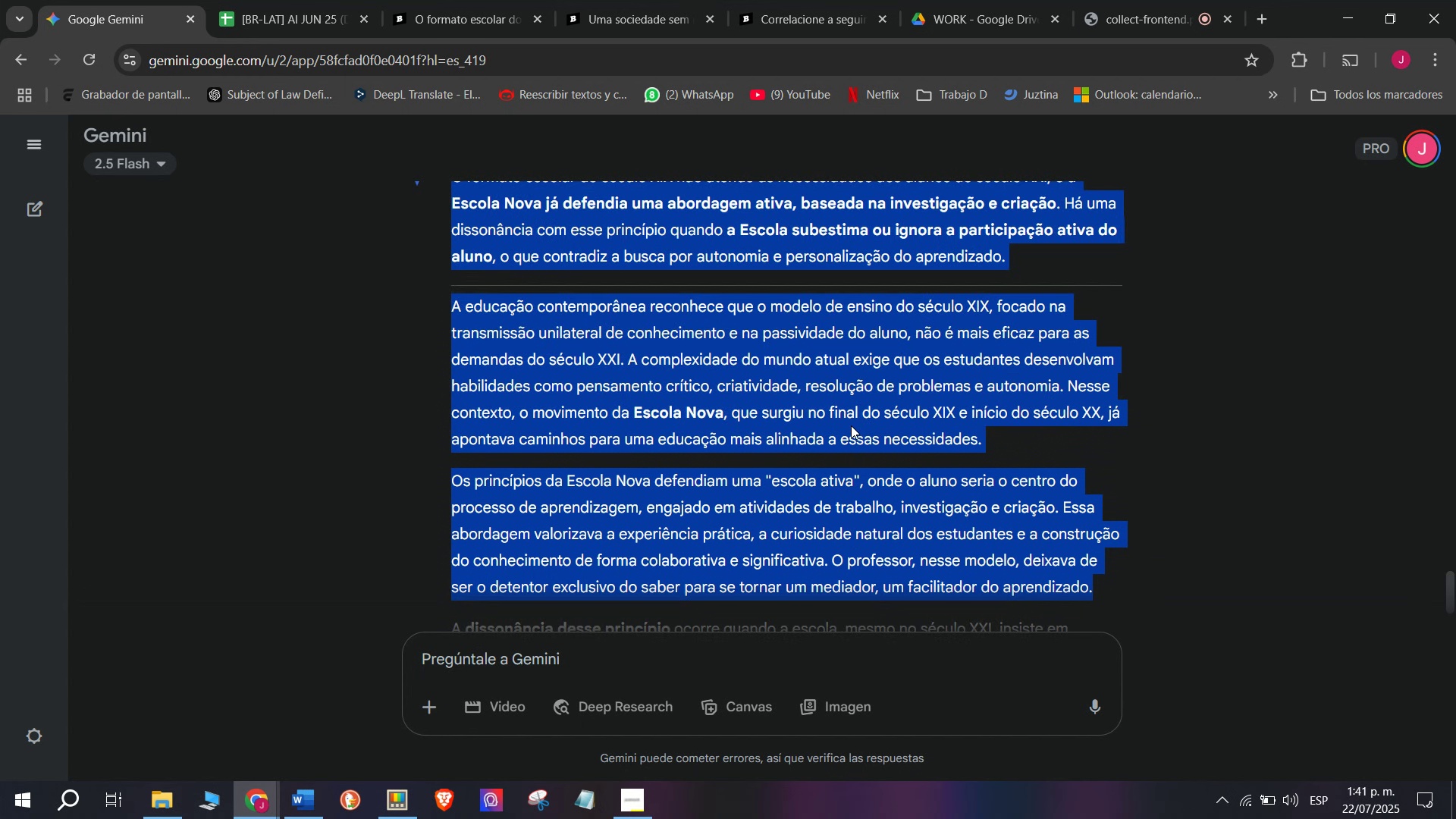 
scroll: coordinate [912, 432], scroll_direction: down, amount: 3.0
 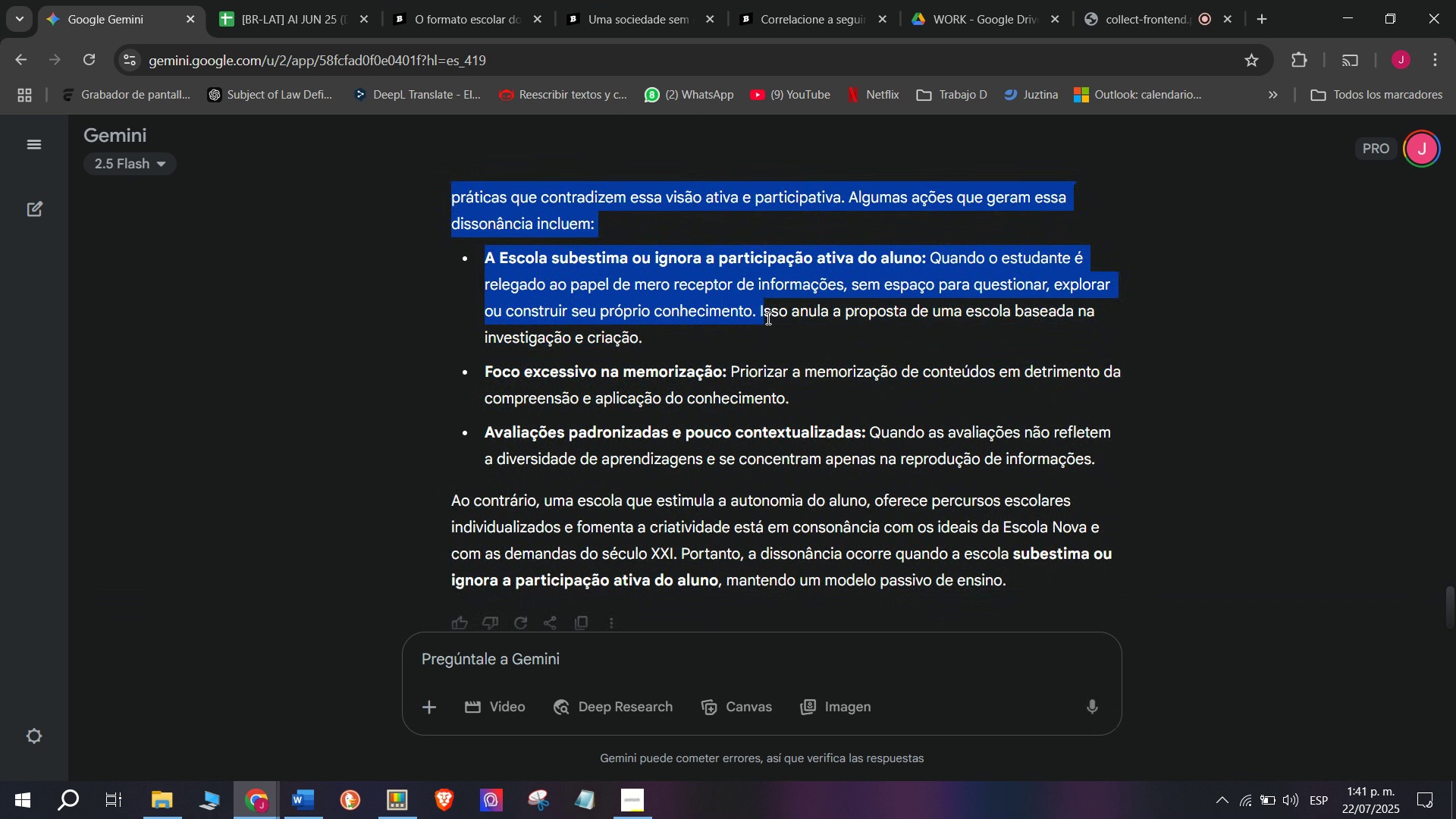 
scroll: coordinate [768, 316], scroll_direction: up, amount: 1.0
 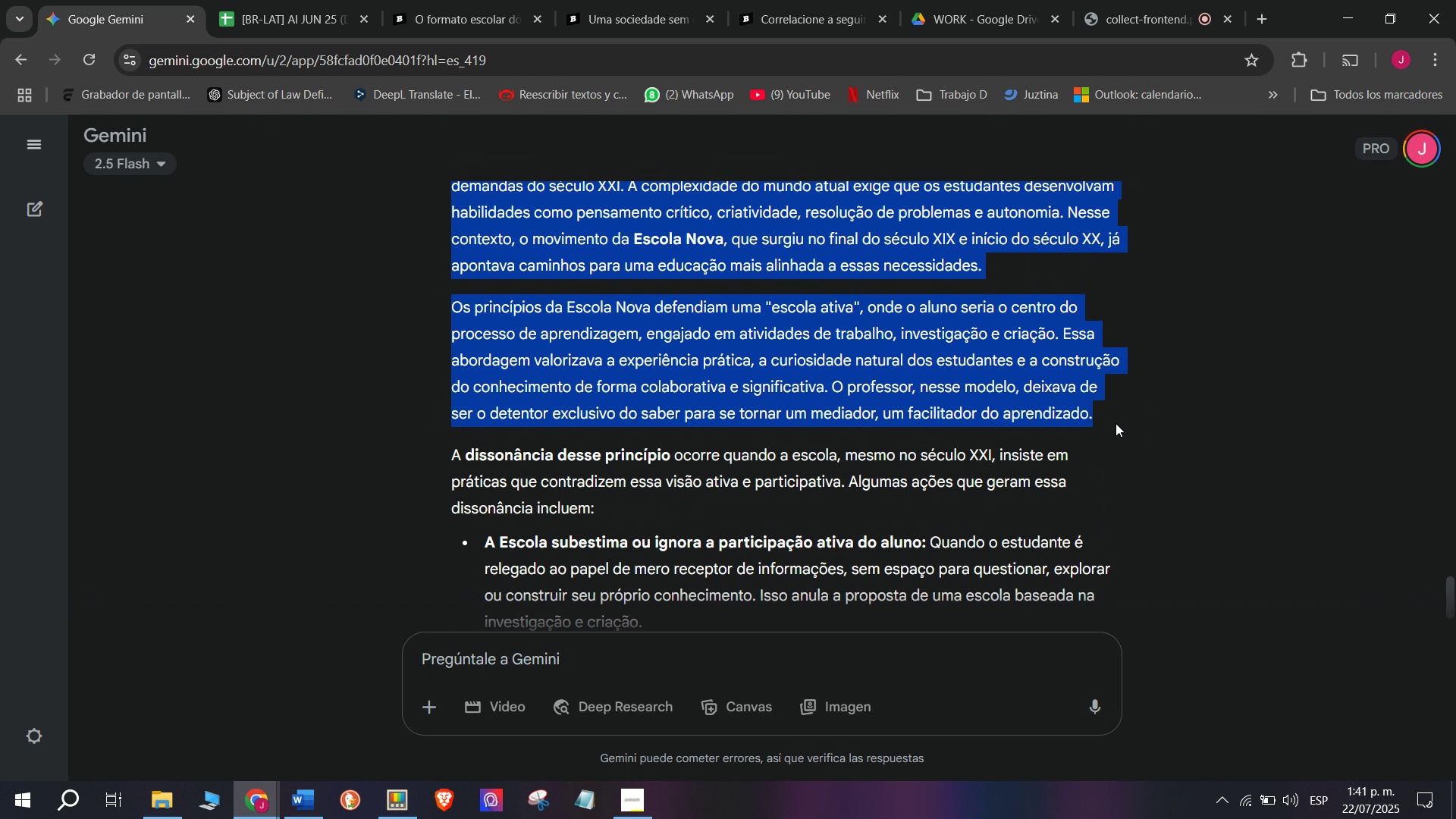 
key(Break)
 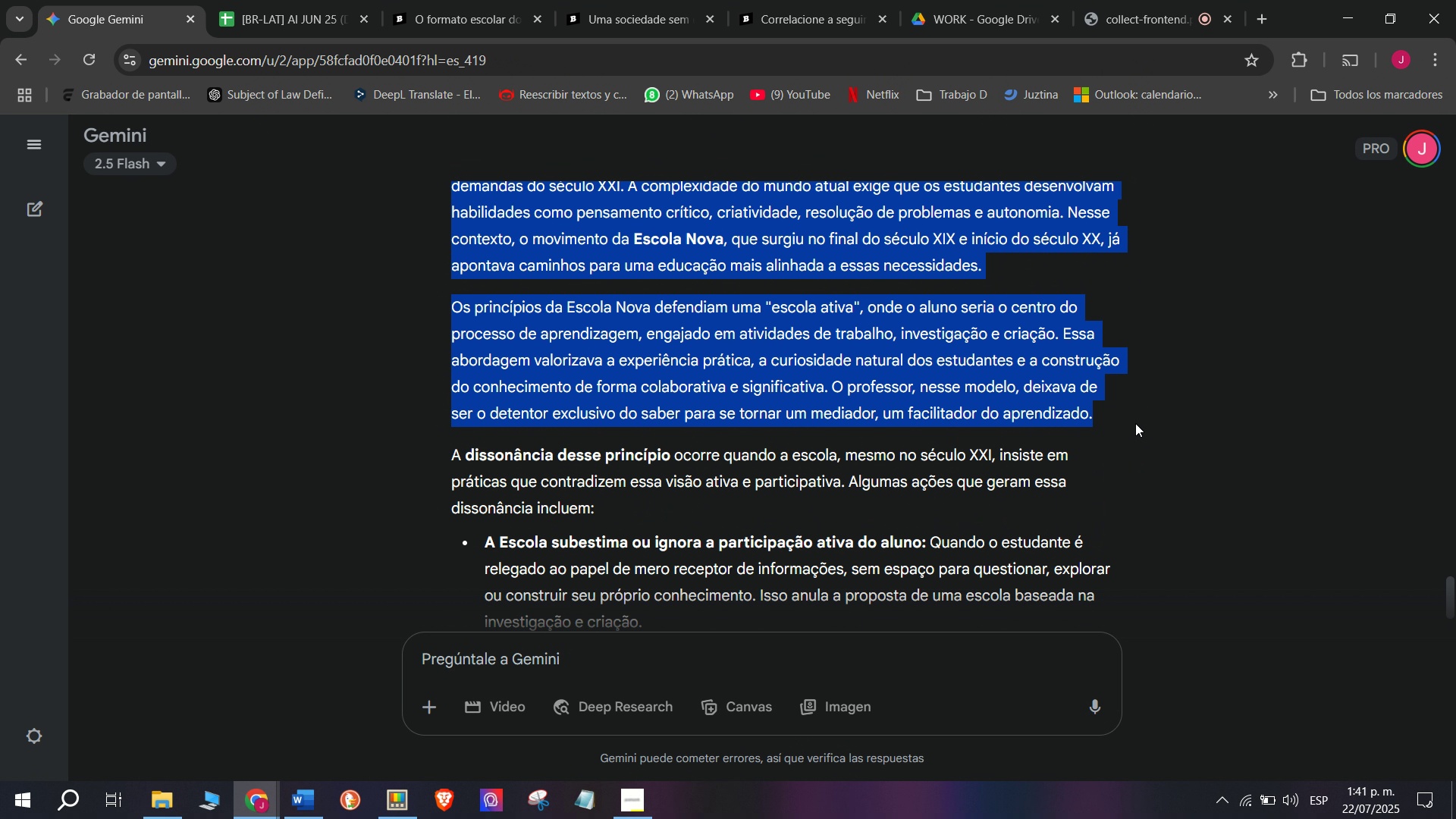 
key(Control+ControlLeft)
 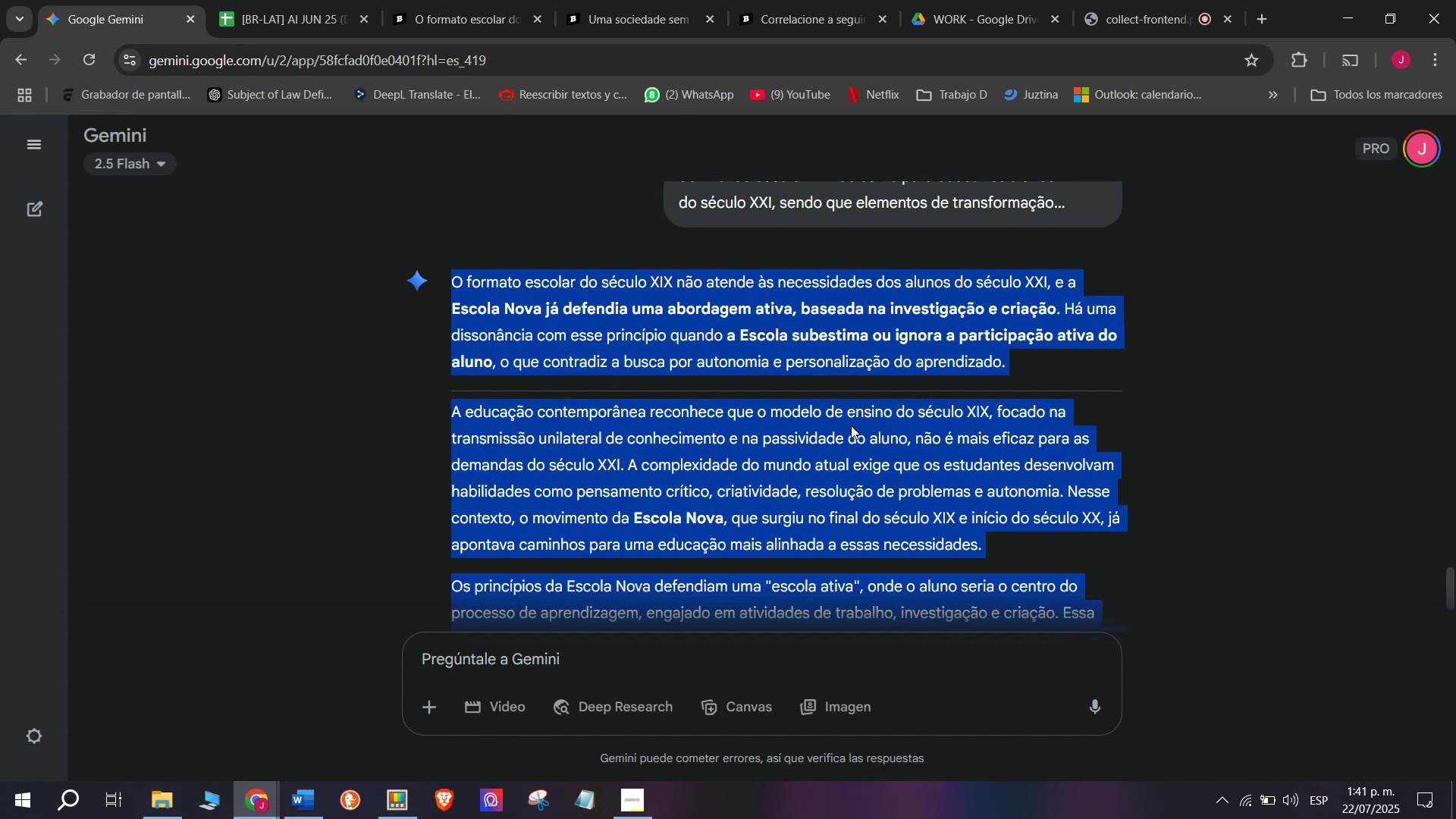 
key(Control+C)
 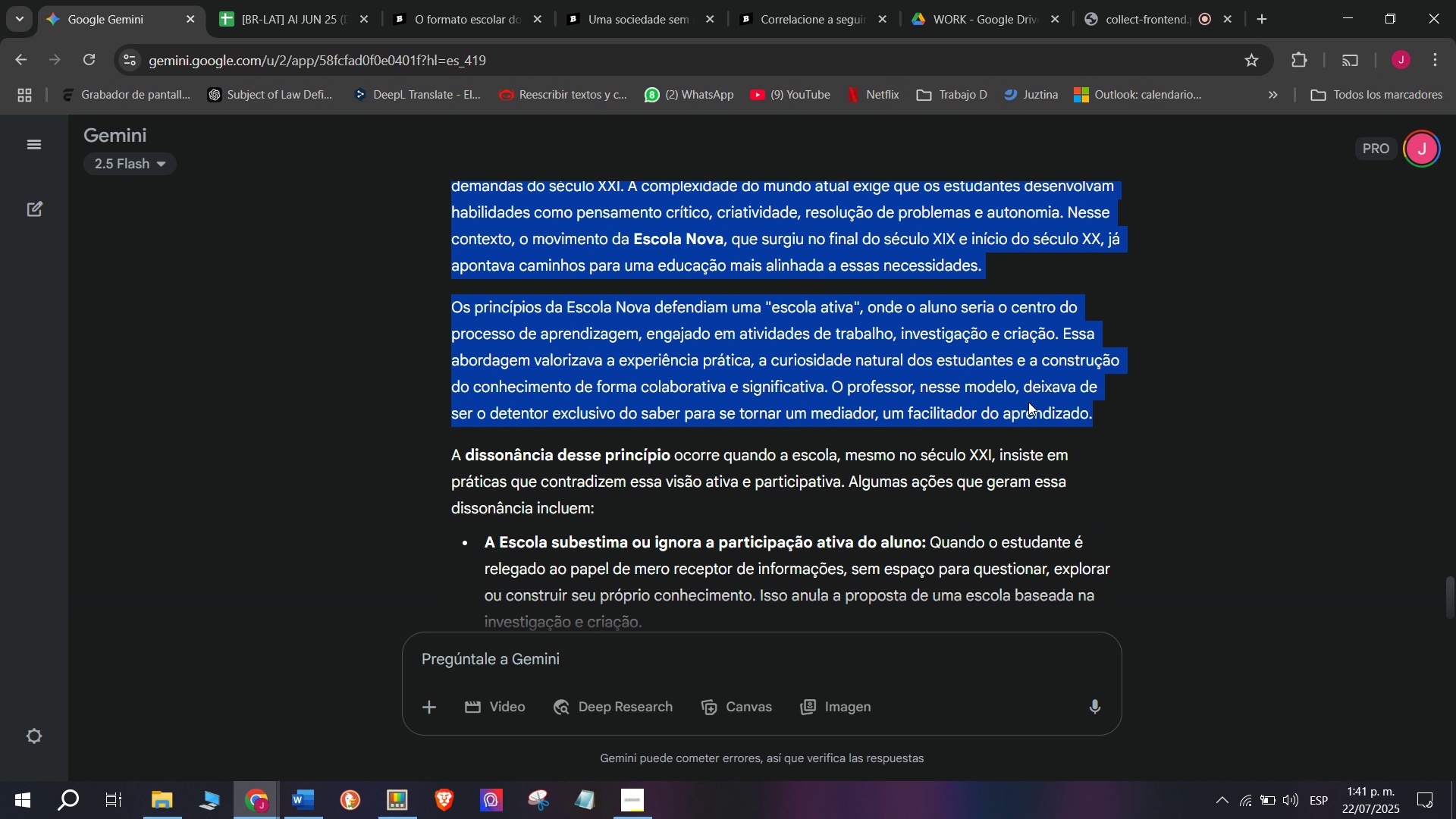 
key(Break)
 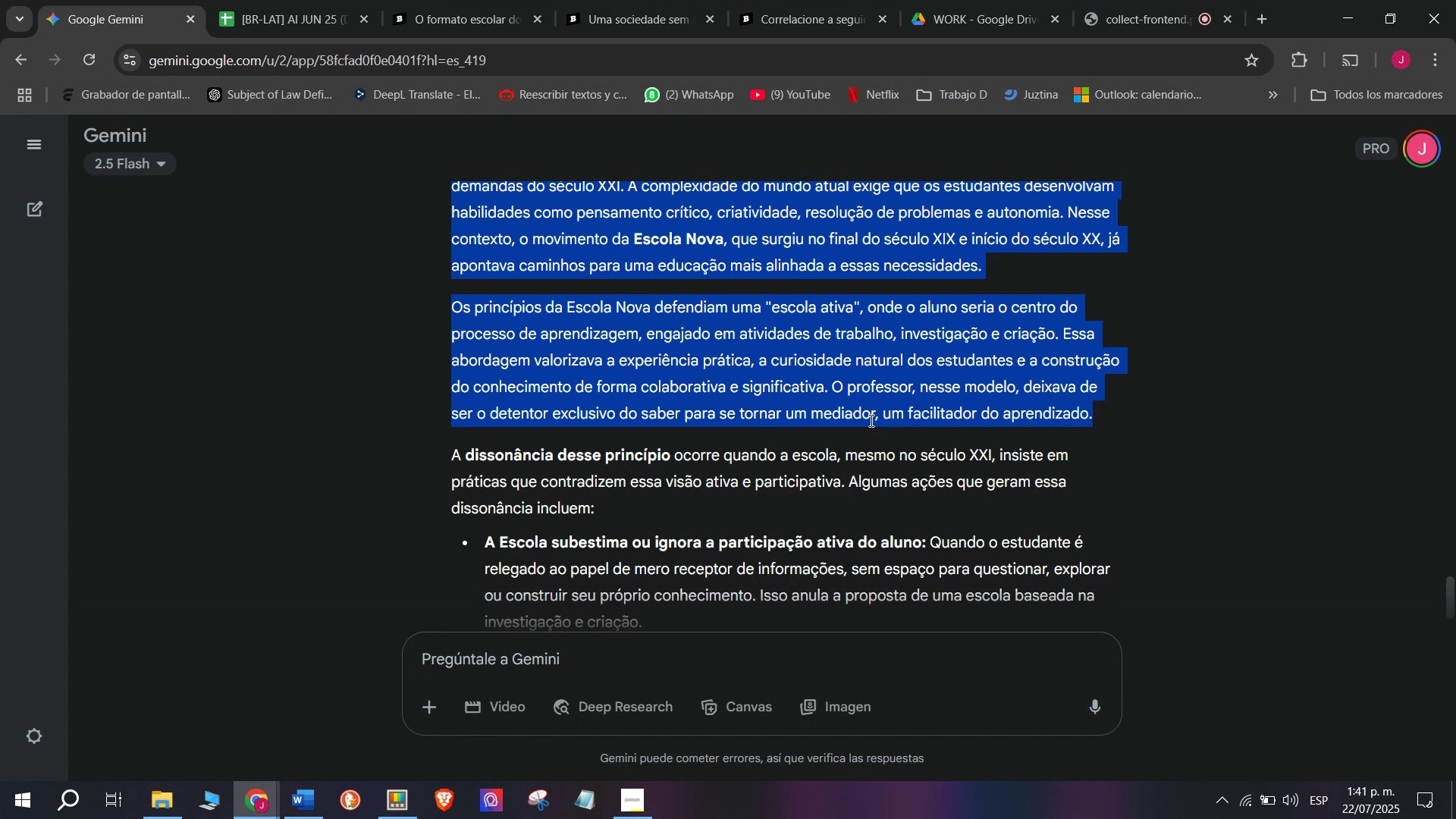 
key(Control+ControlLeft)
 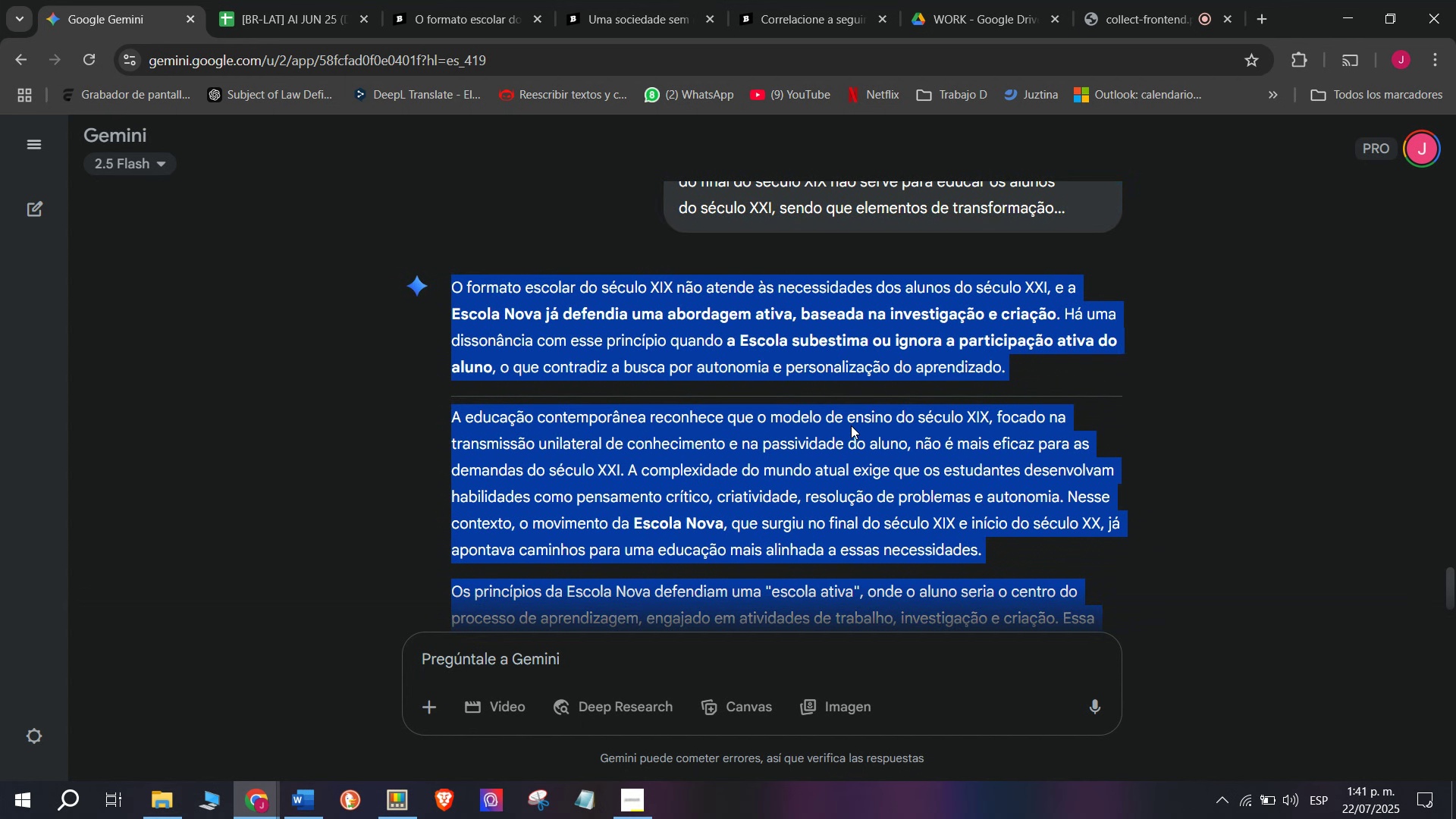 
key(Control+C)
 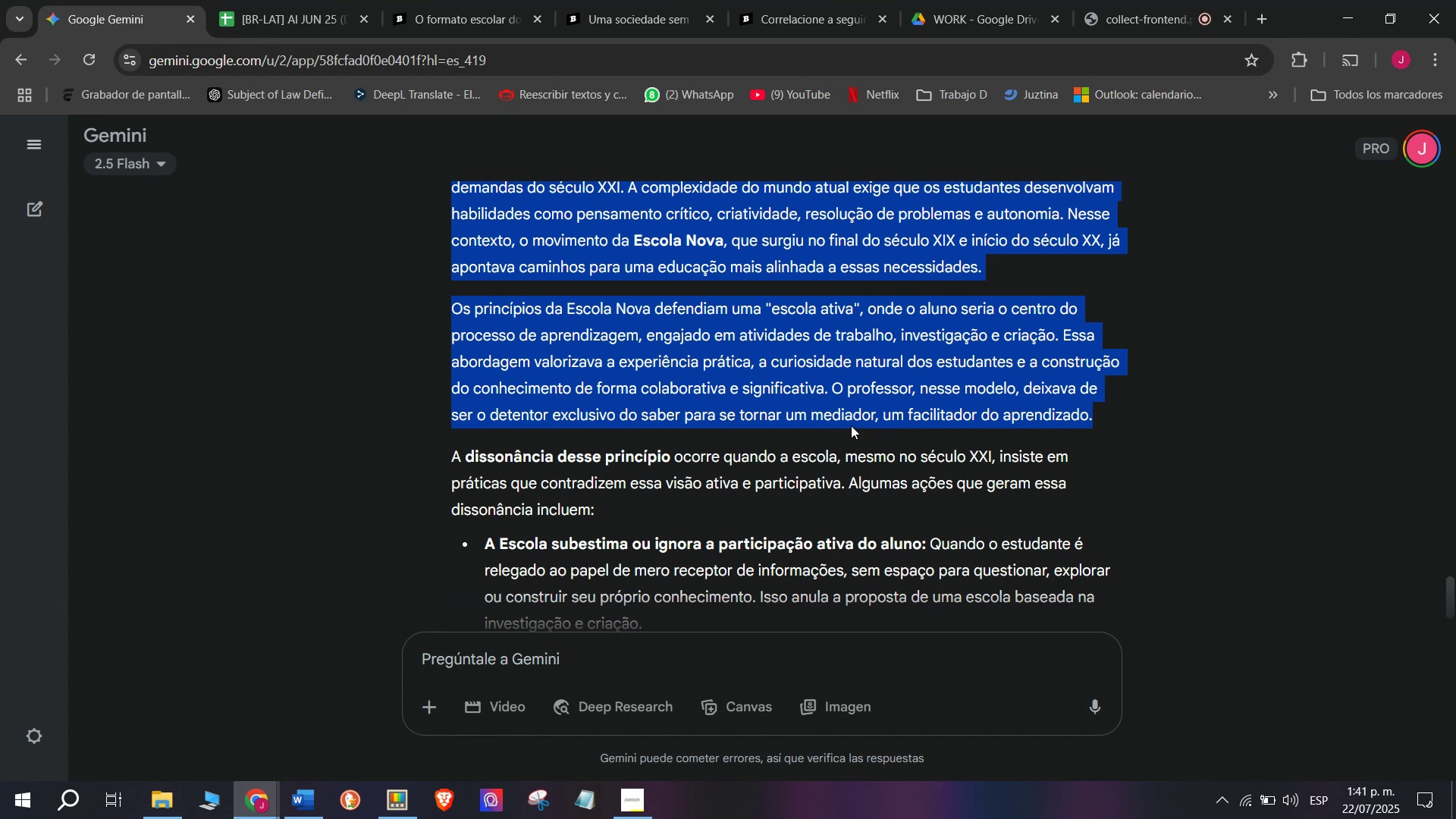 
scroll: coordinate [851, 425], scroll_direction: up, amount: 1.0
 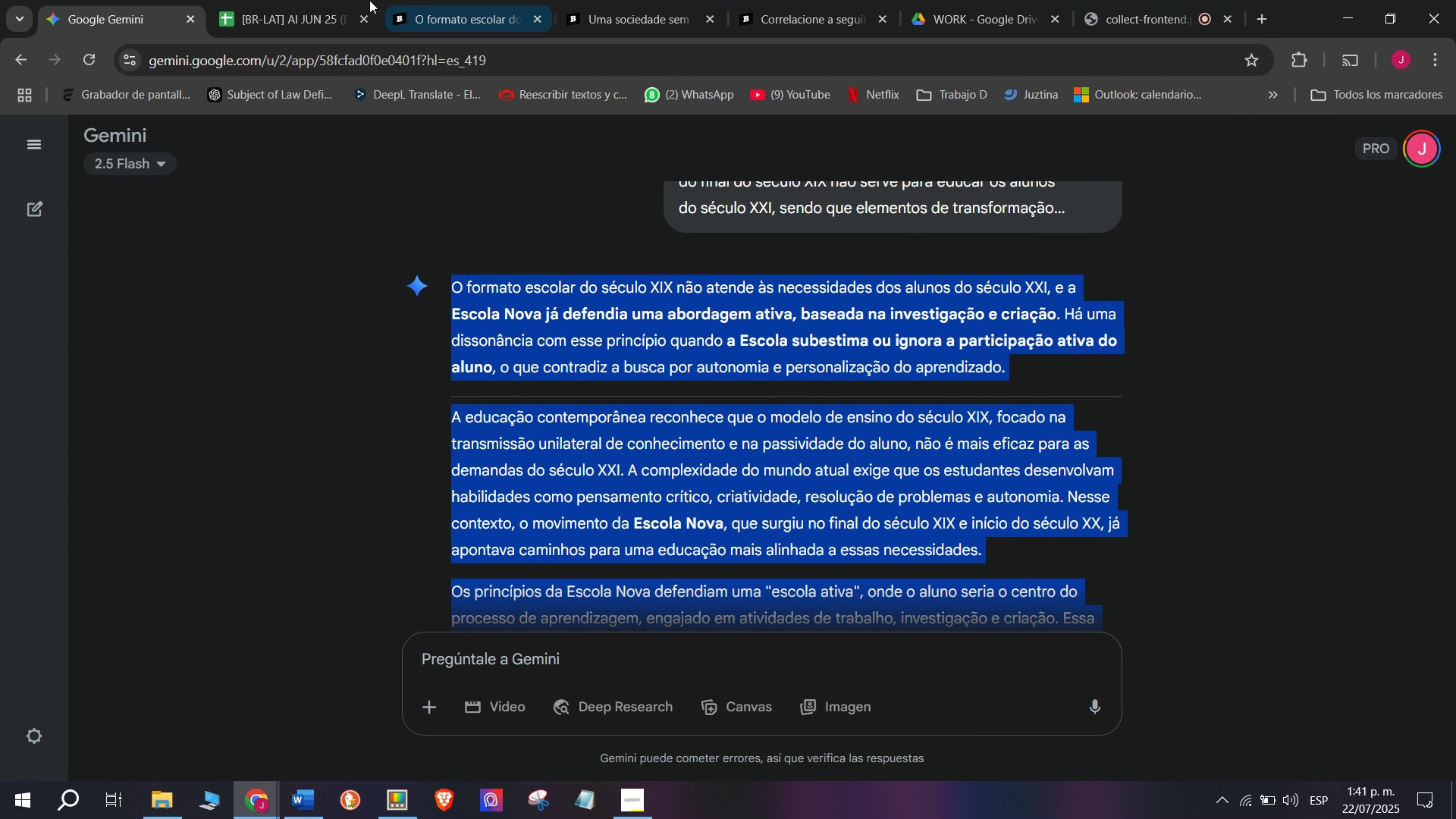 
left_click([450, 0])
 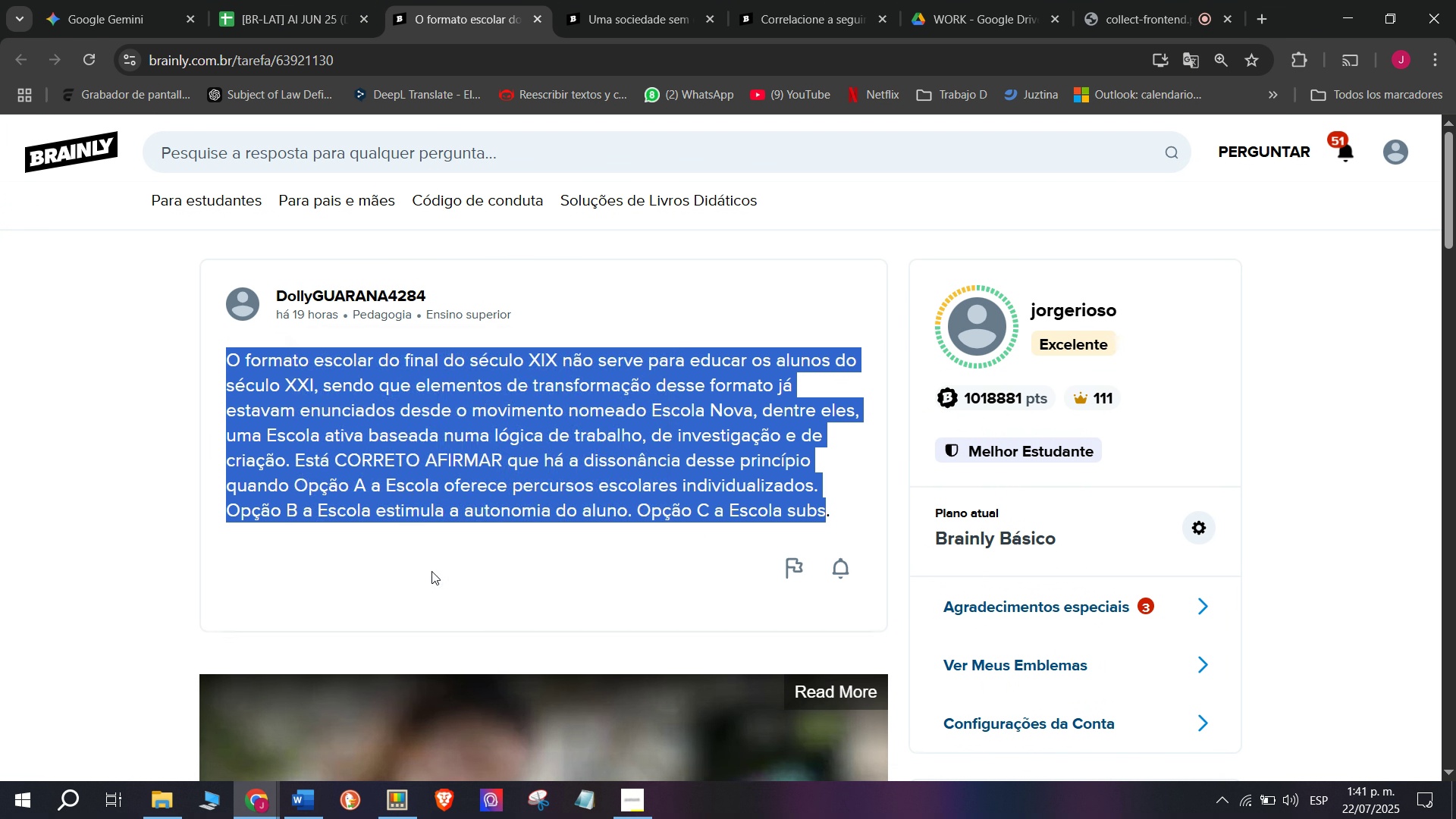 
left_click_drag(start_coordinate=[940, 449], to_coordinate=[328, 165])
 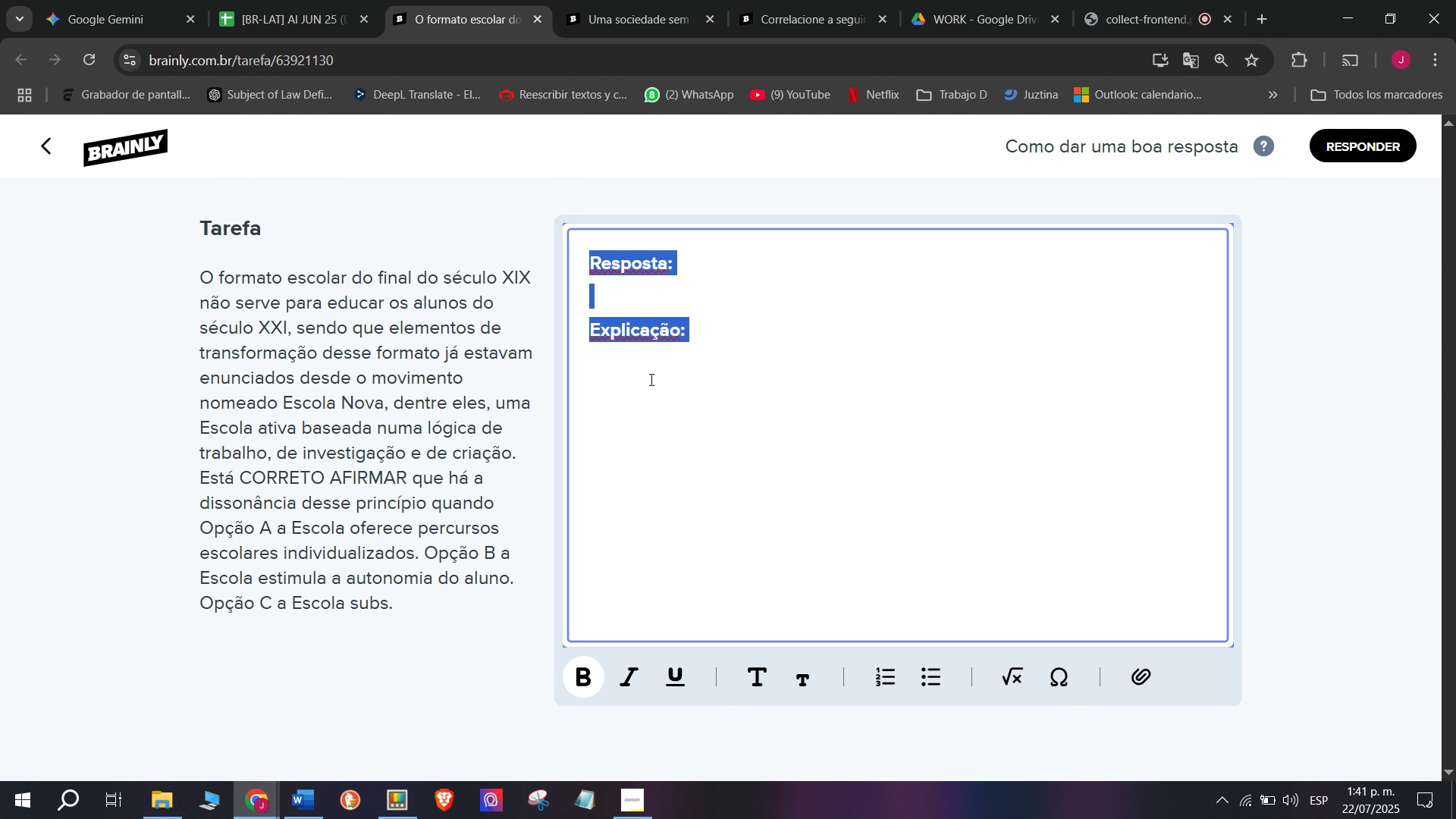 
key(Z)
 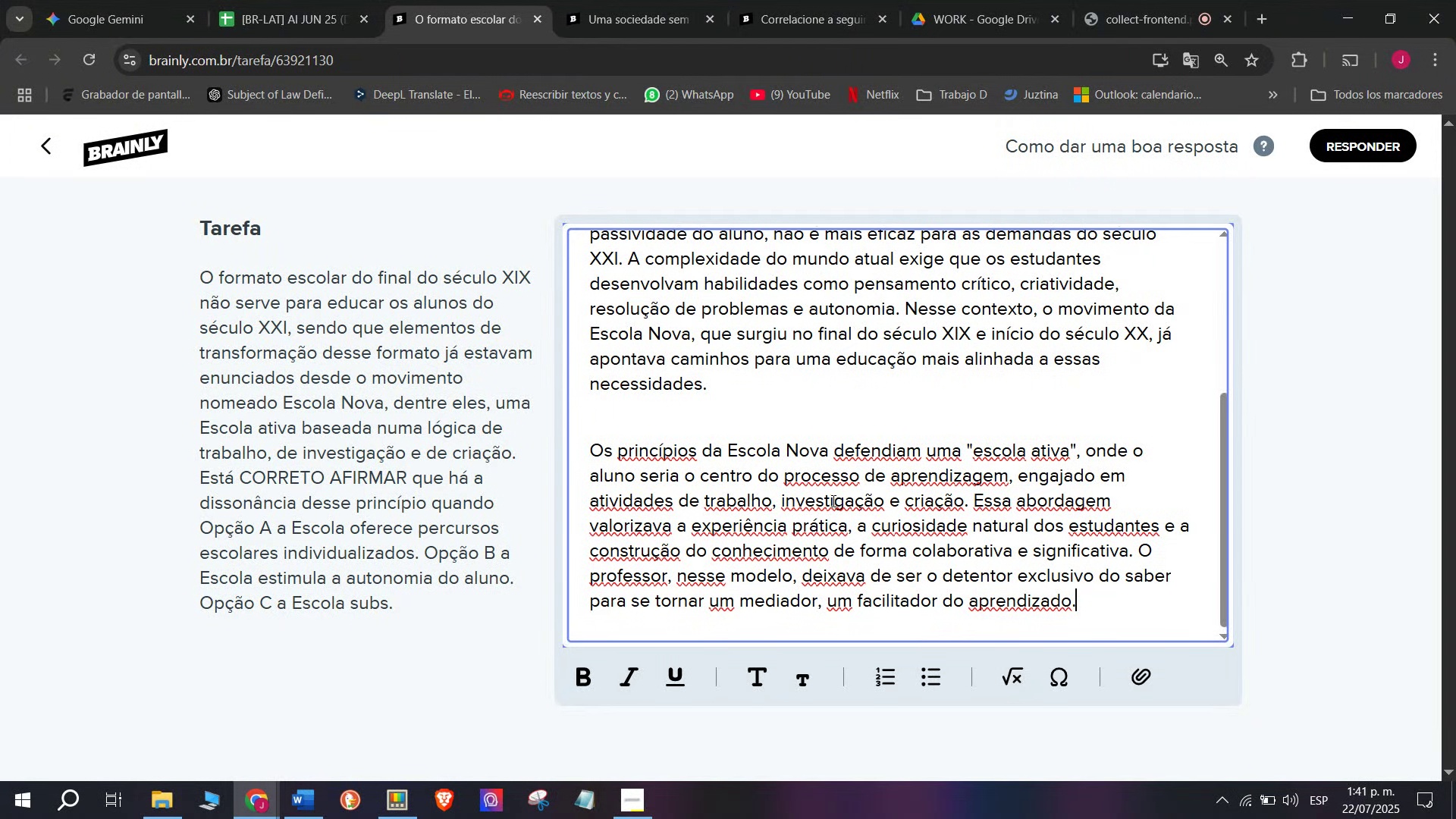 
key(Control+ControlLeft)
 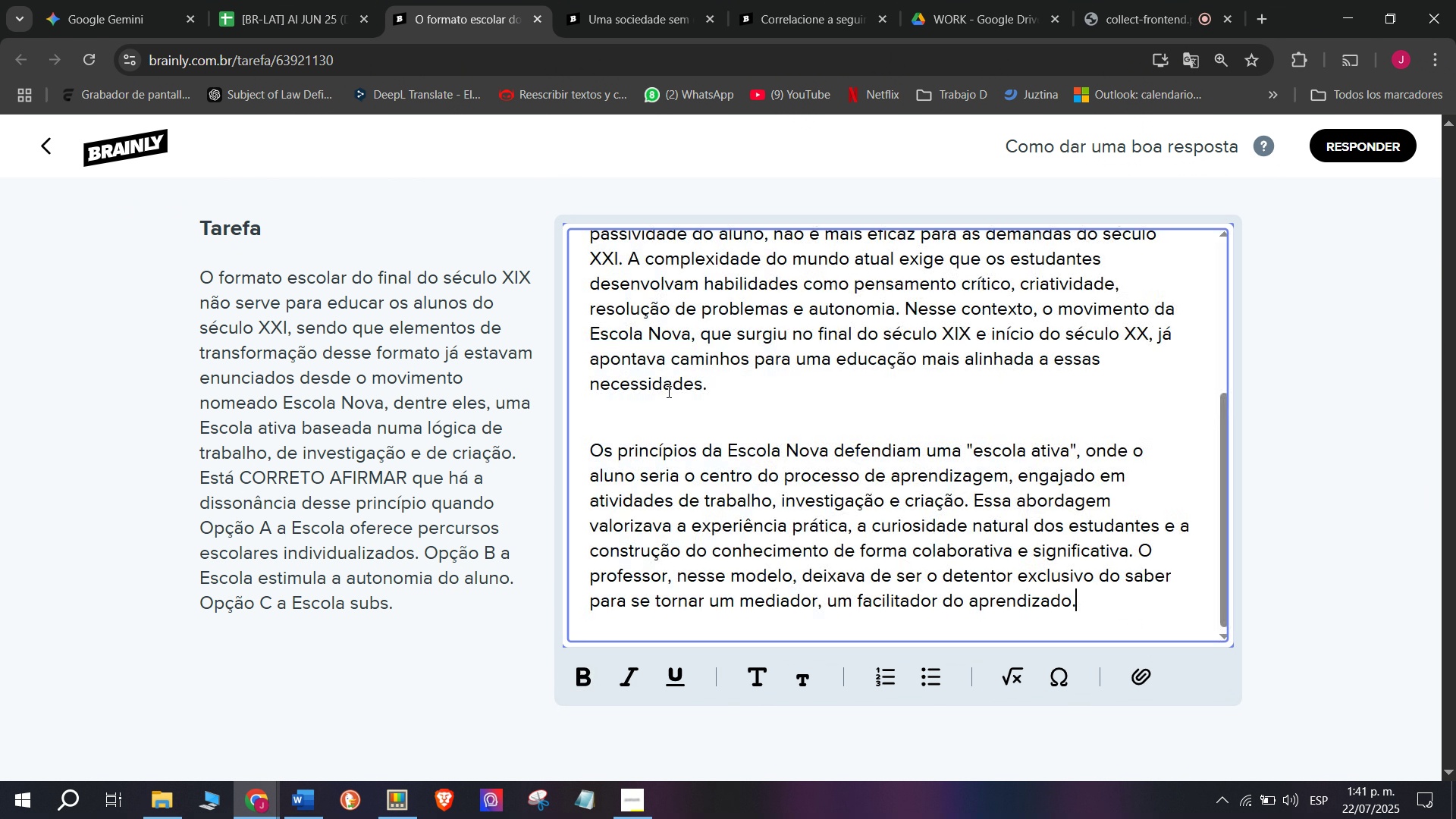 
key(Control+V)
 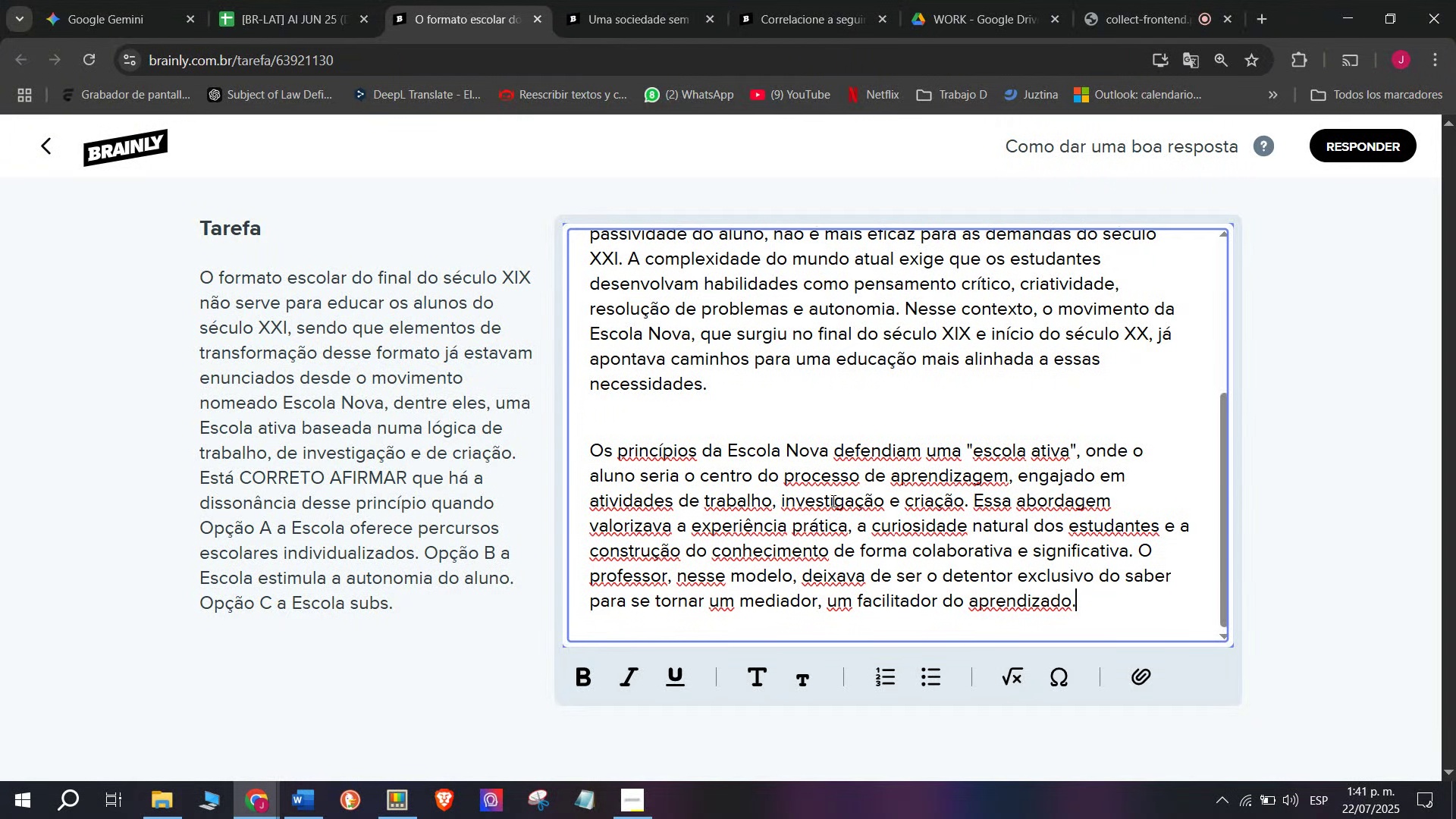 
scroll: coordinate [819, 501], scroll_direction: up, amount: 5.0
 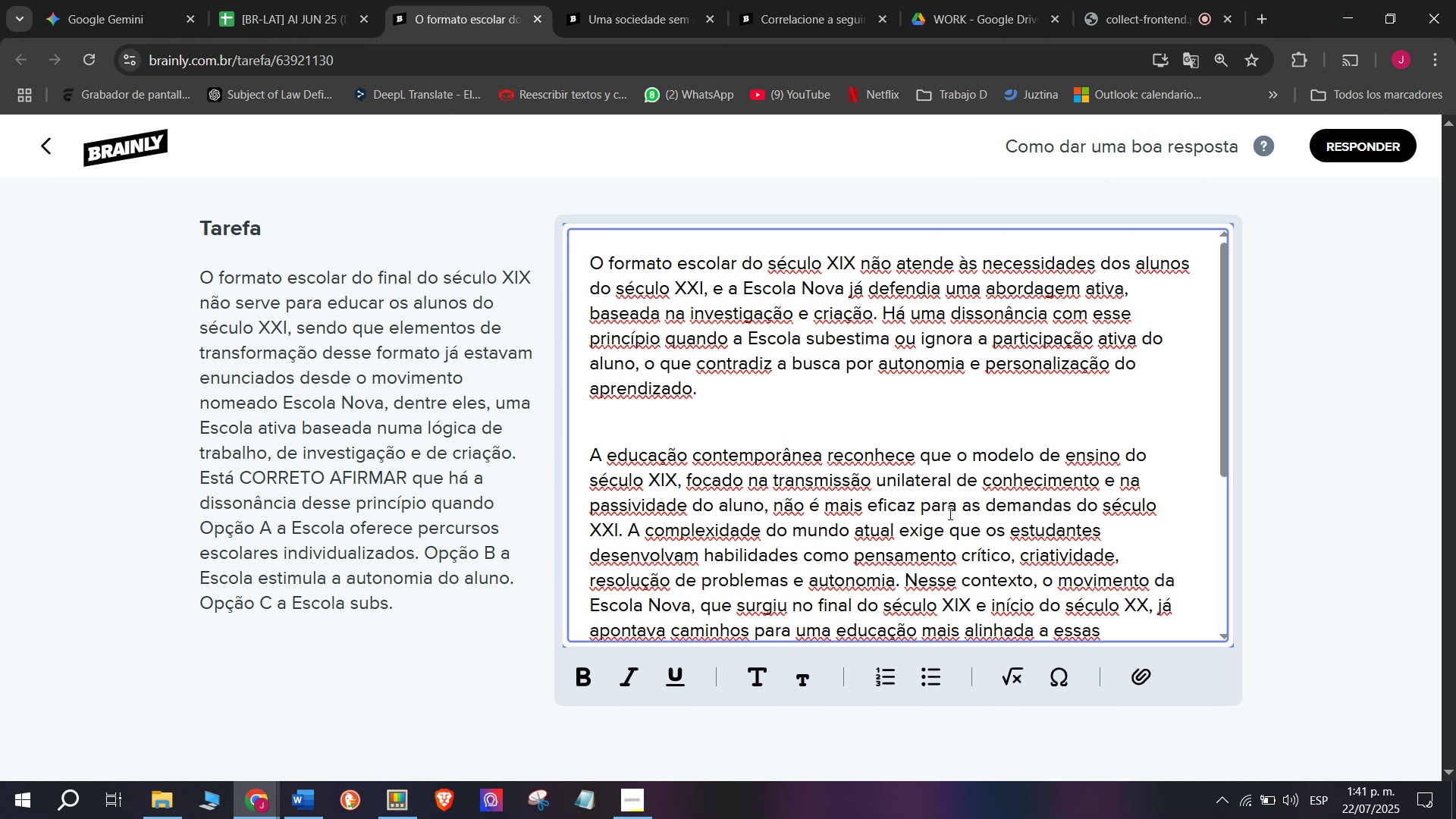 
left_click([905, 580])
 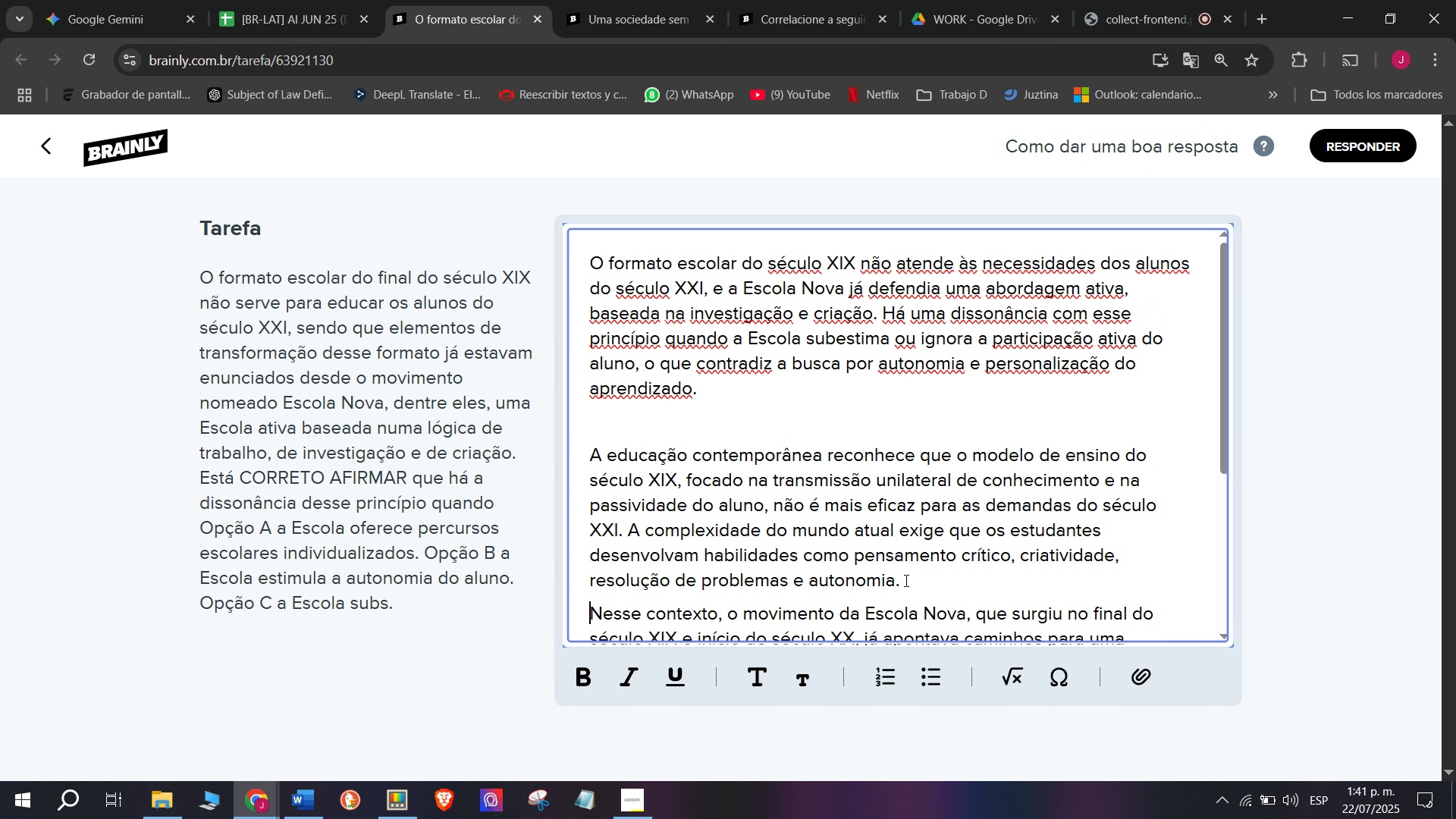 
key(Enter)
 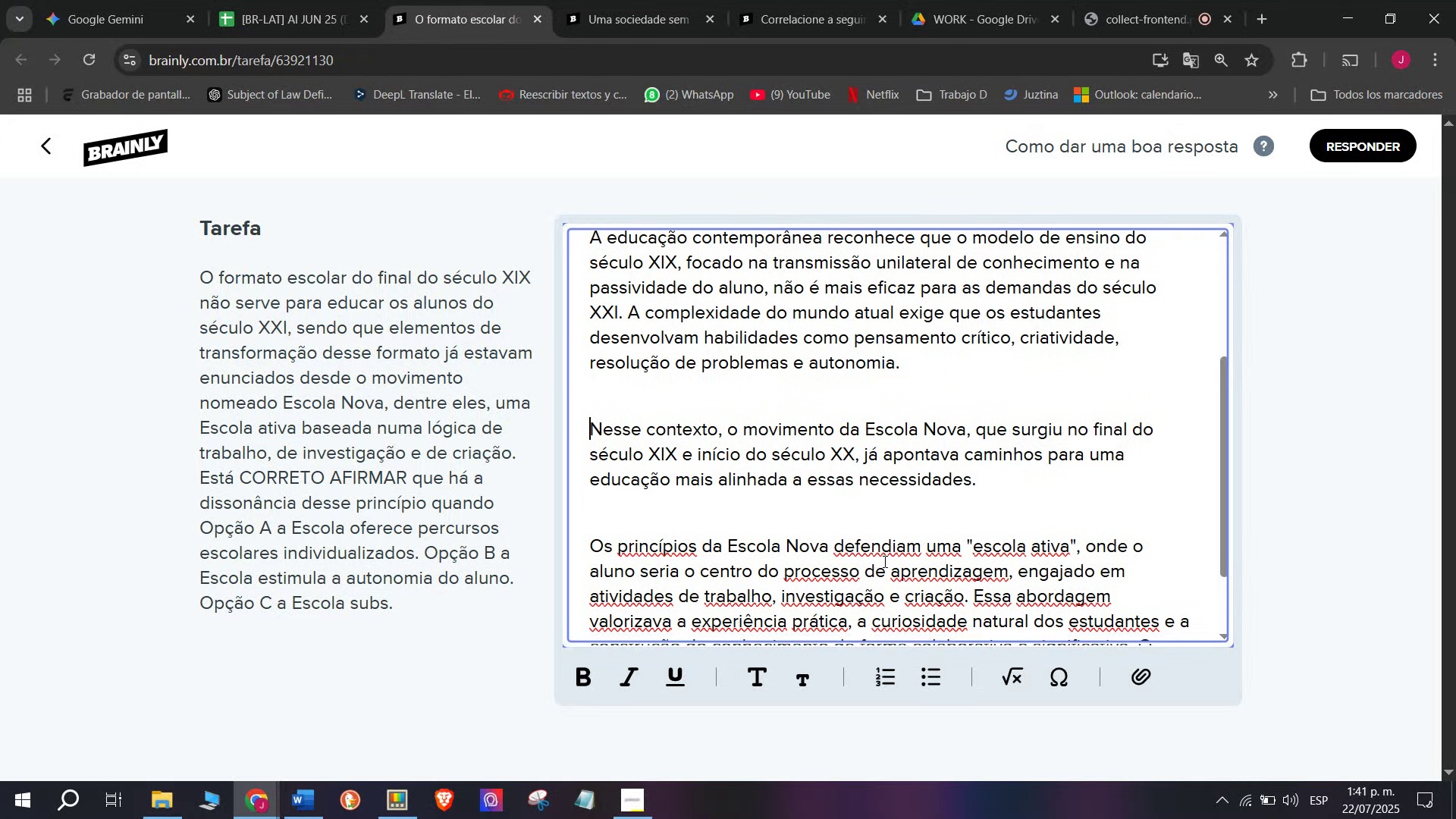 
key(W)
 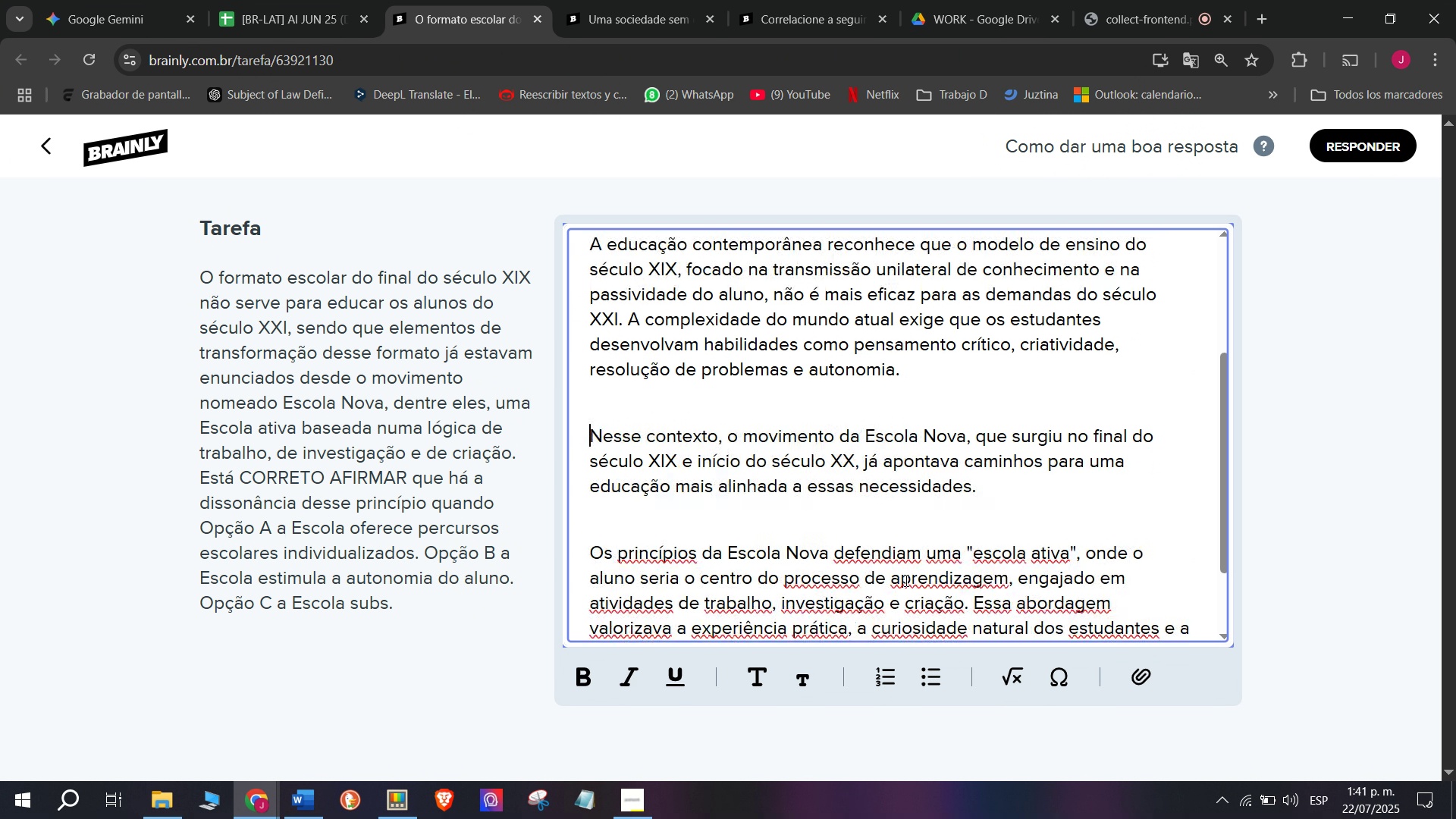 
key(Enter)
 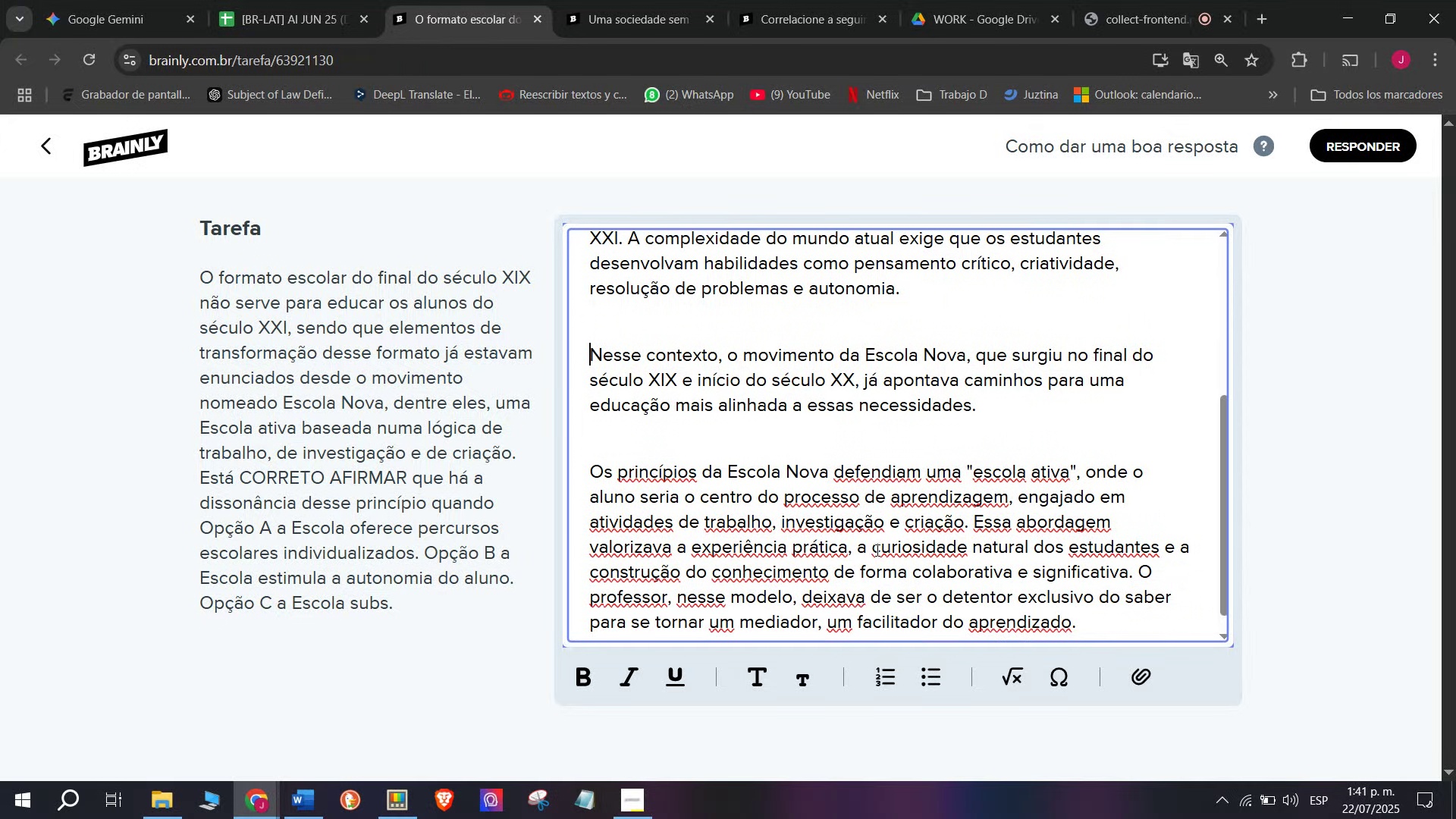 
key(W)
 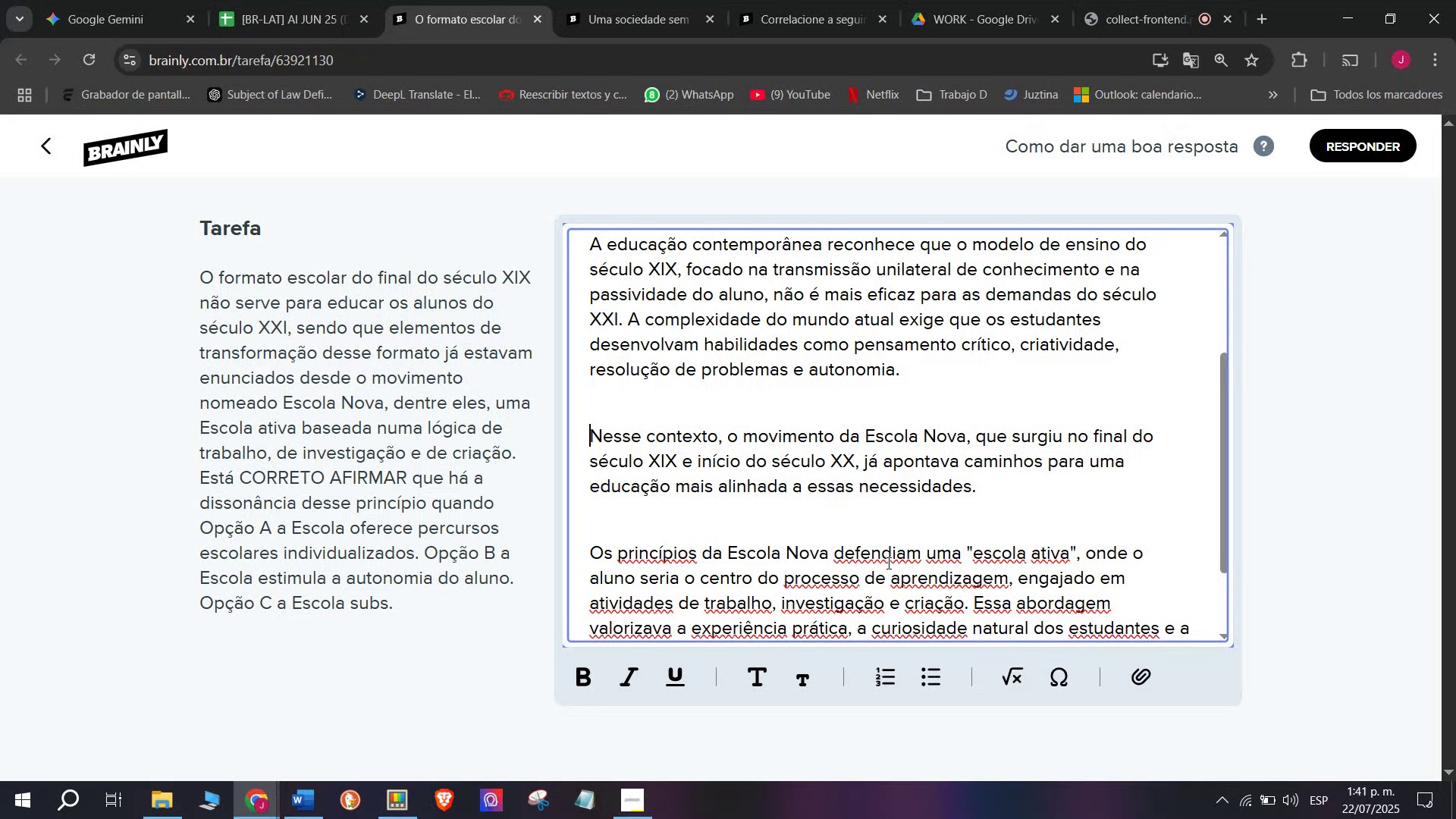 
scroll: coordinate [886, 561], scroll_direction: down, amount: 1.0
 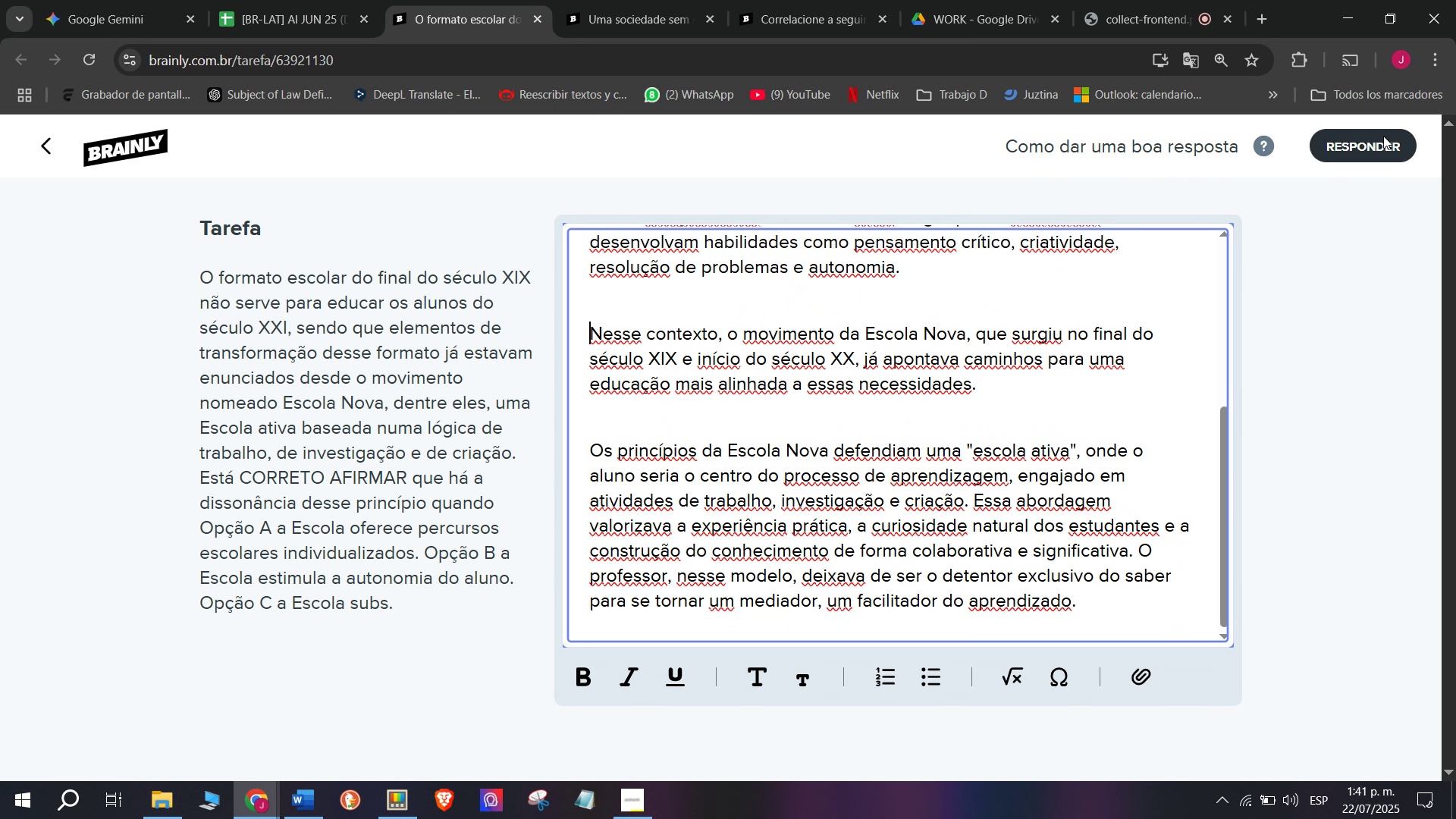 
left_click([1387, 143])
 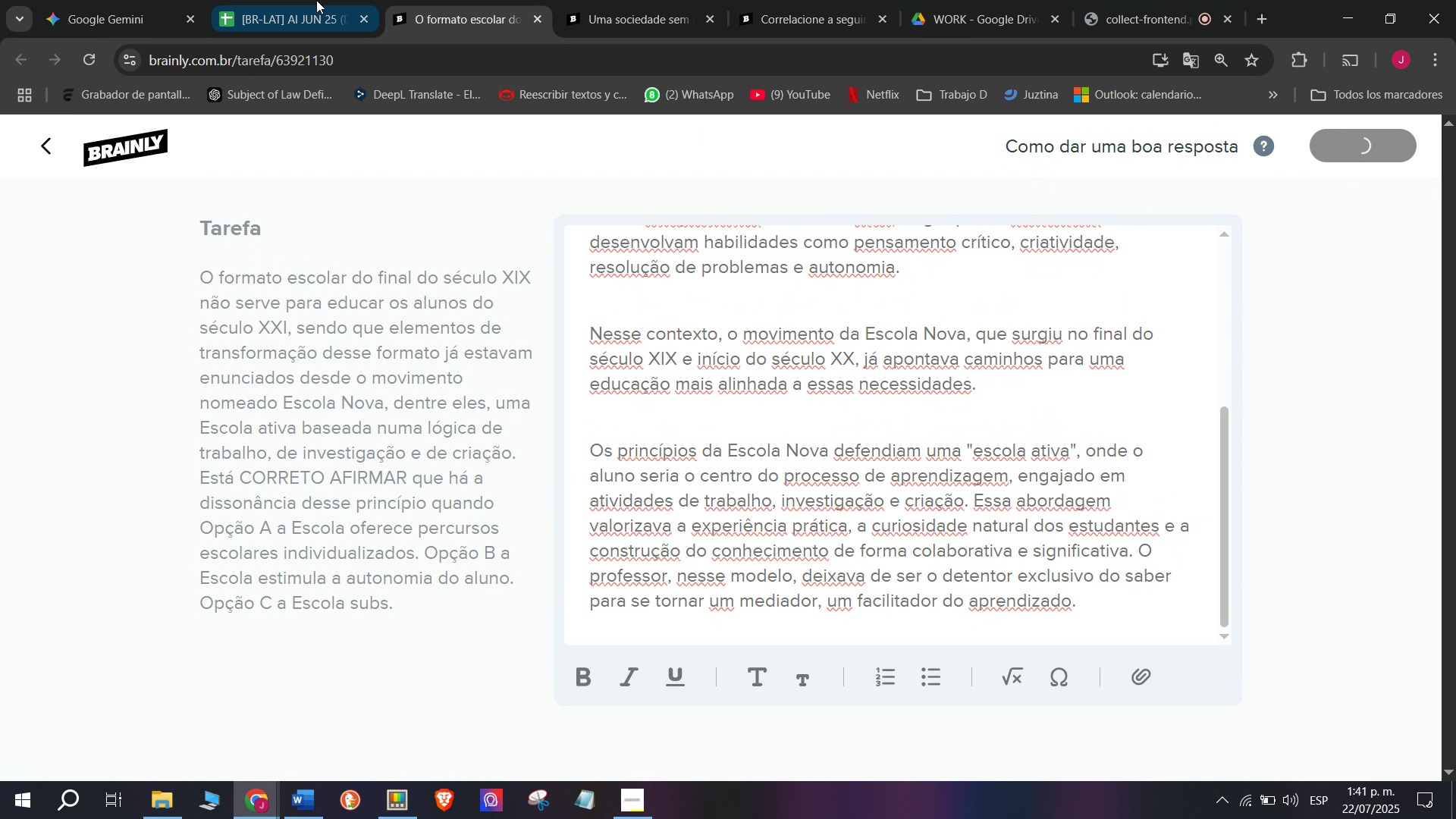 
left_click([316, 0])
 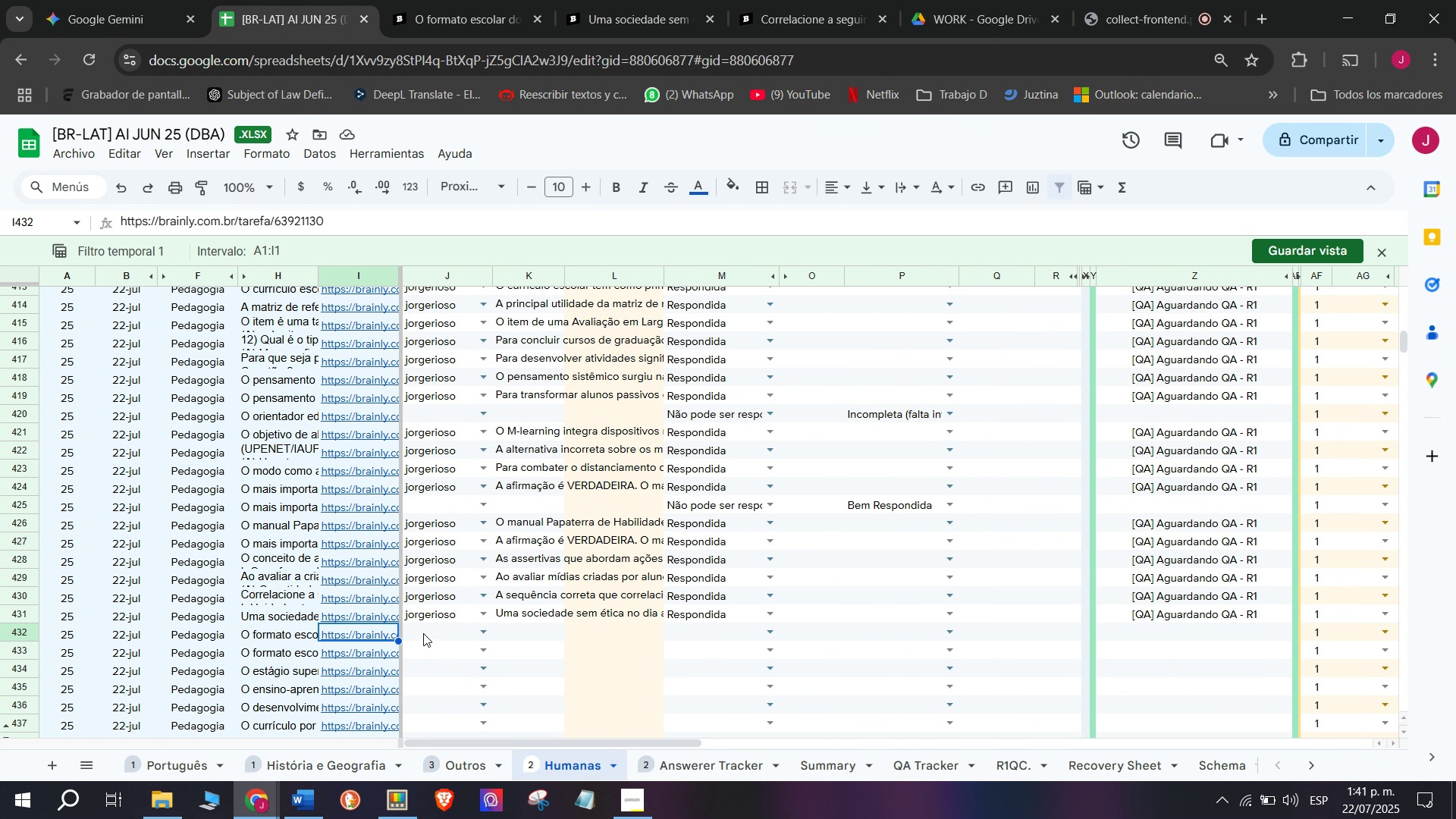 
left_click([423, 632])
 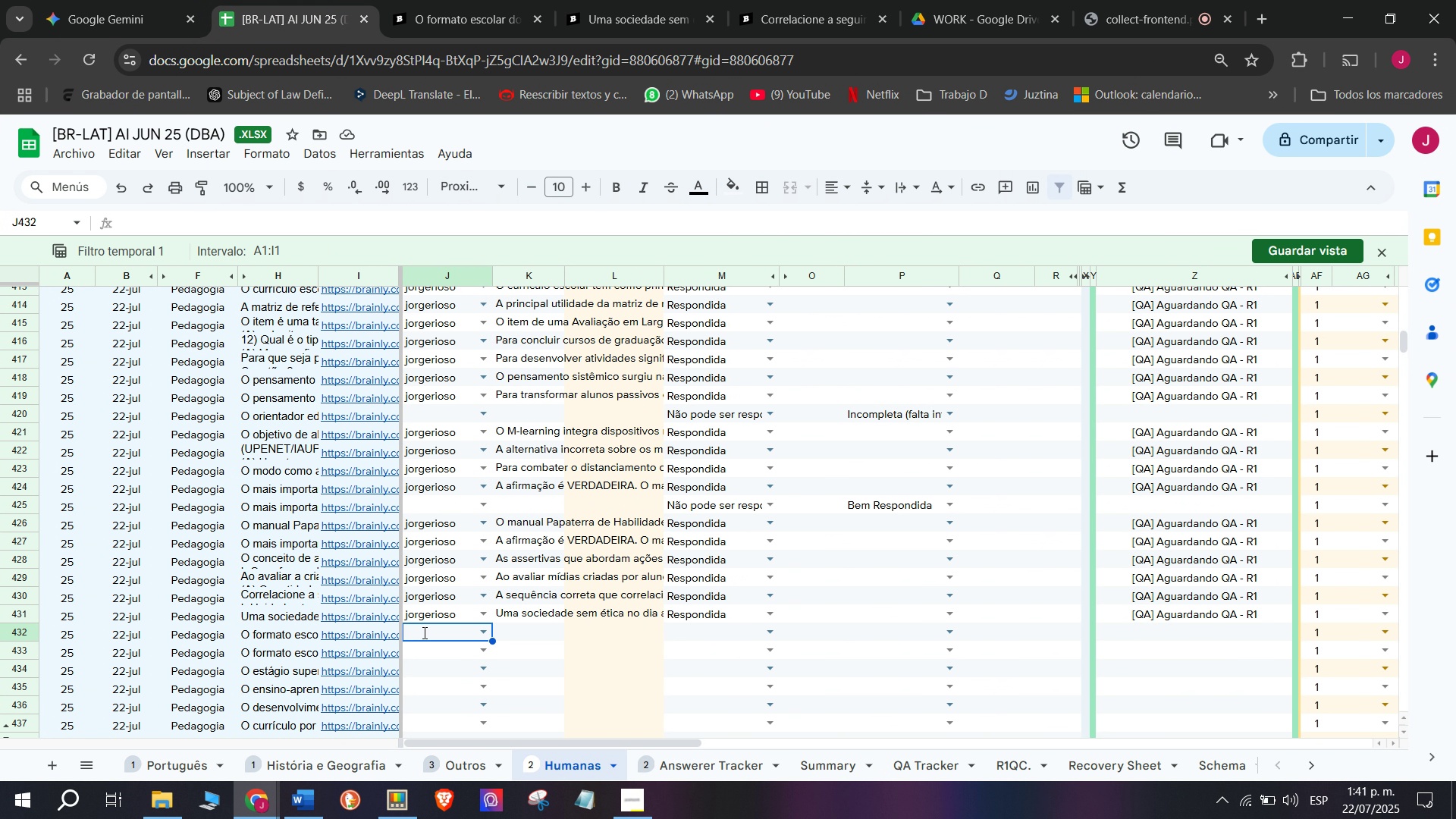 
key(J)
 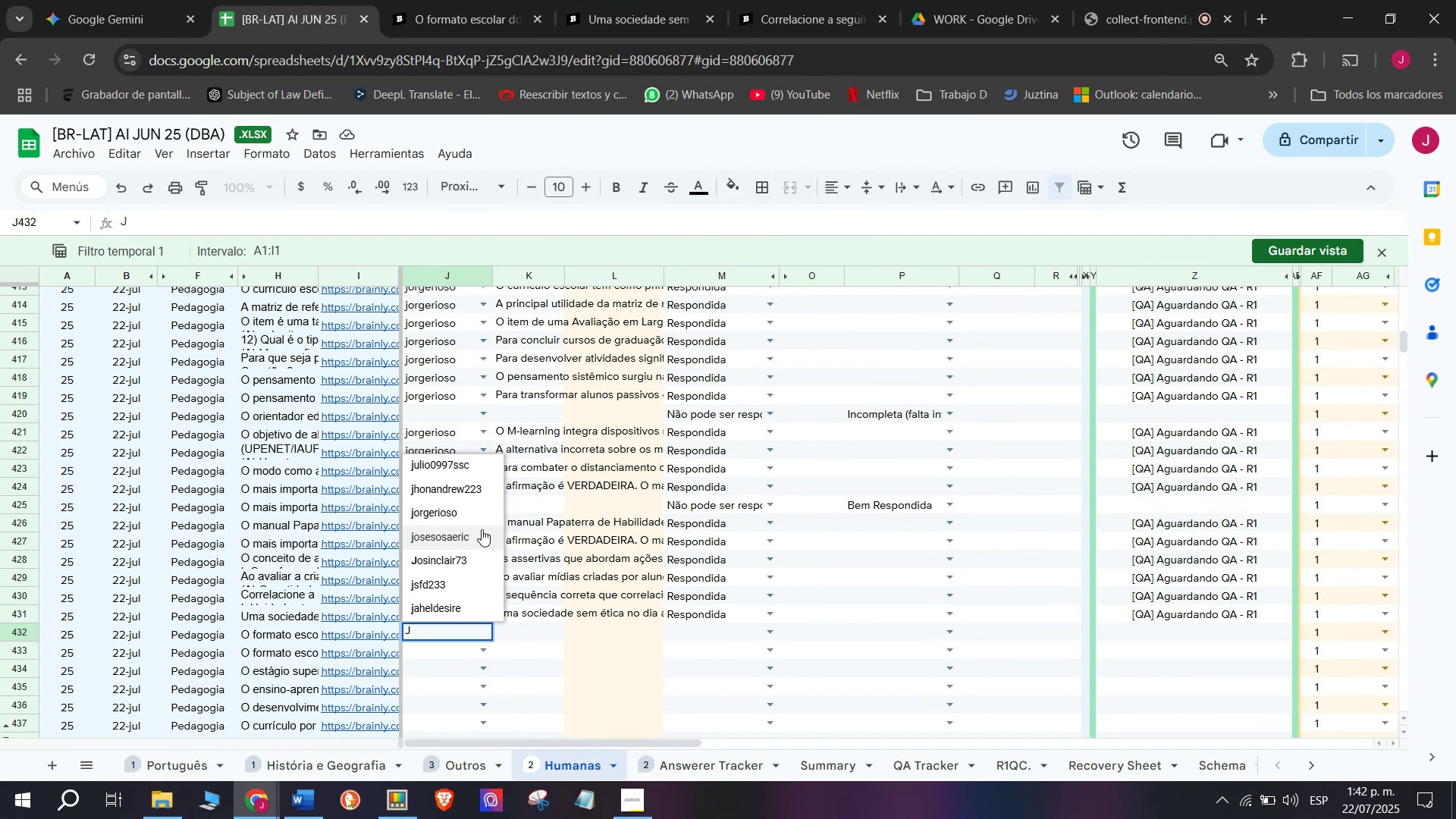 
left_click([485, 500])
 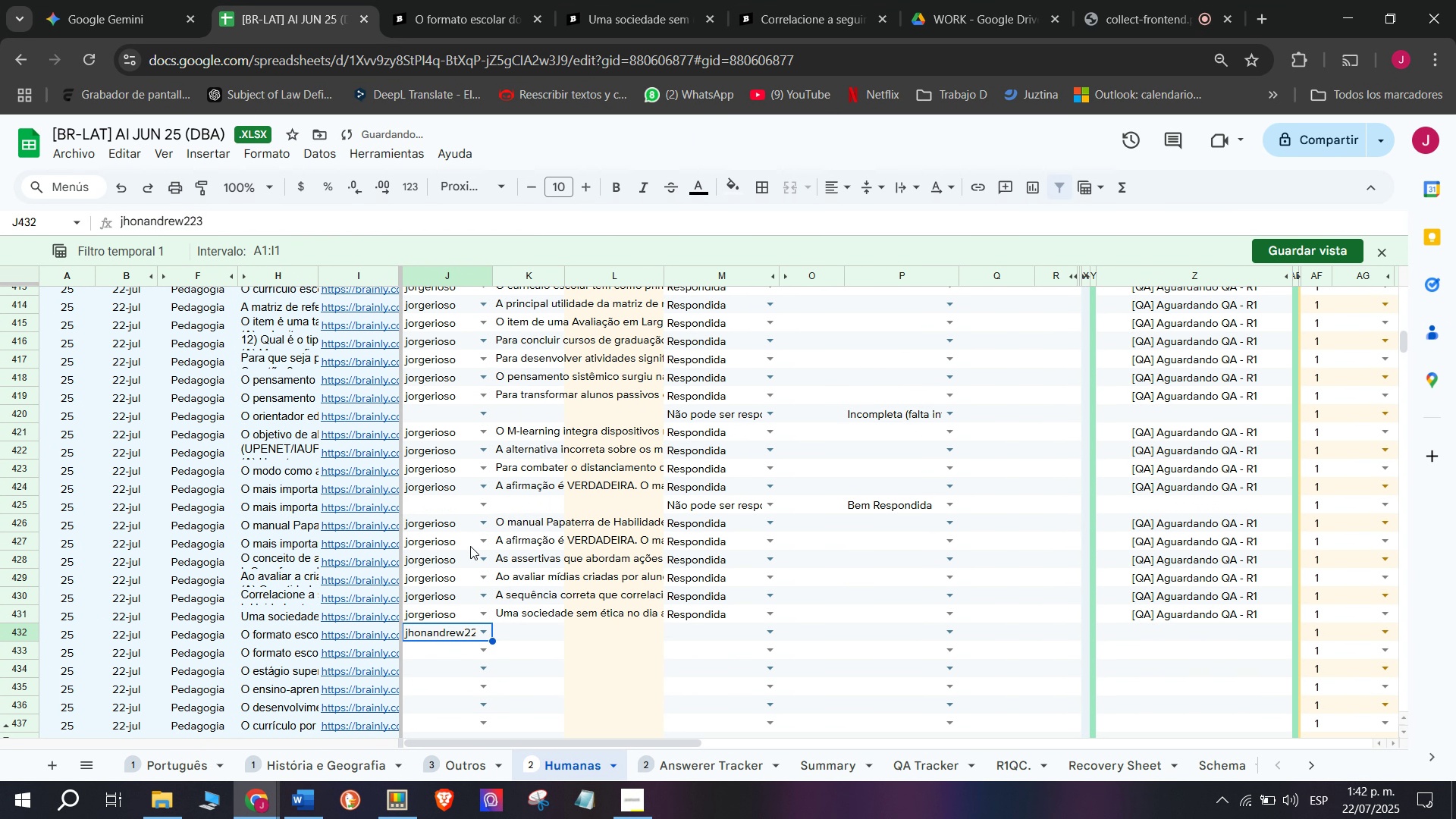 
key(Q)
 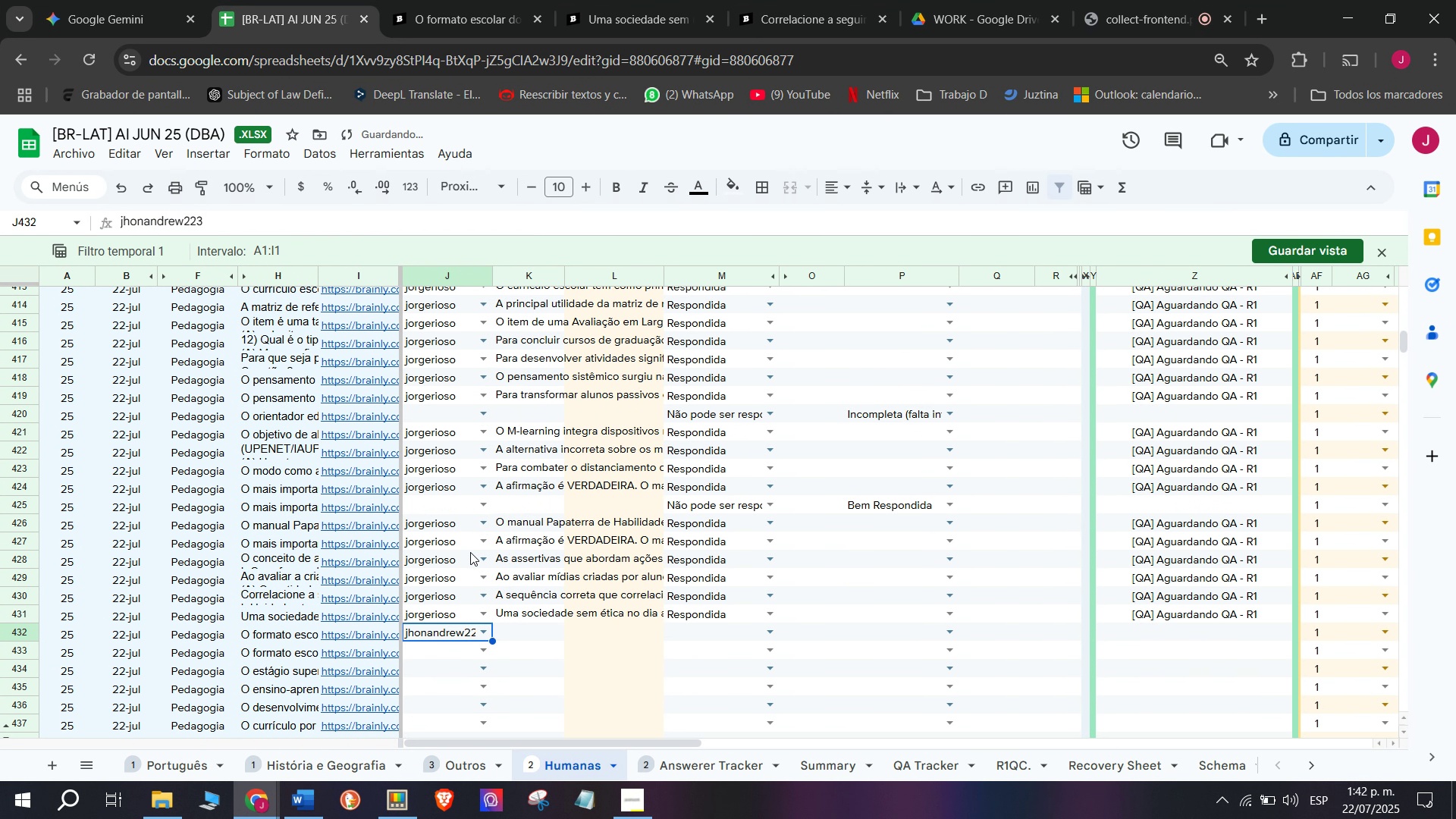 
key(Backspace)
 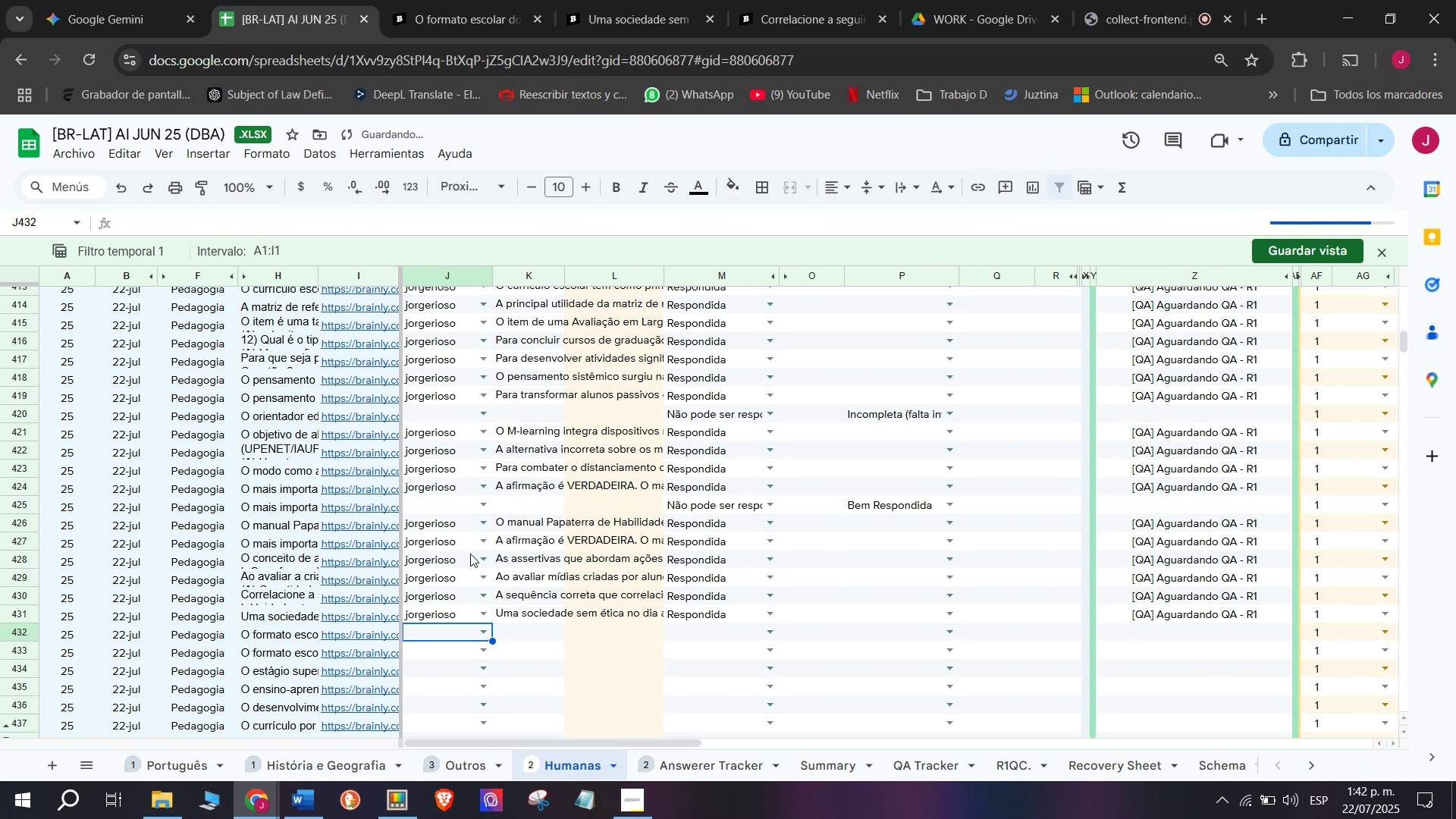 
key(J)
 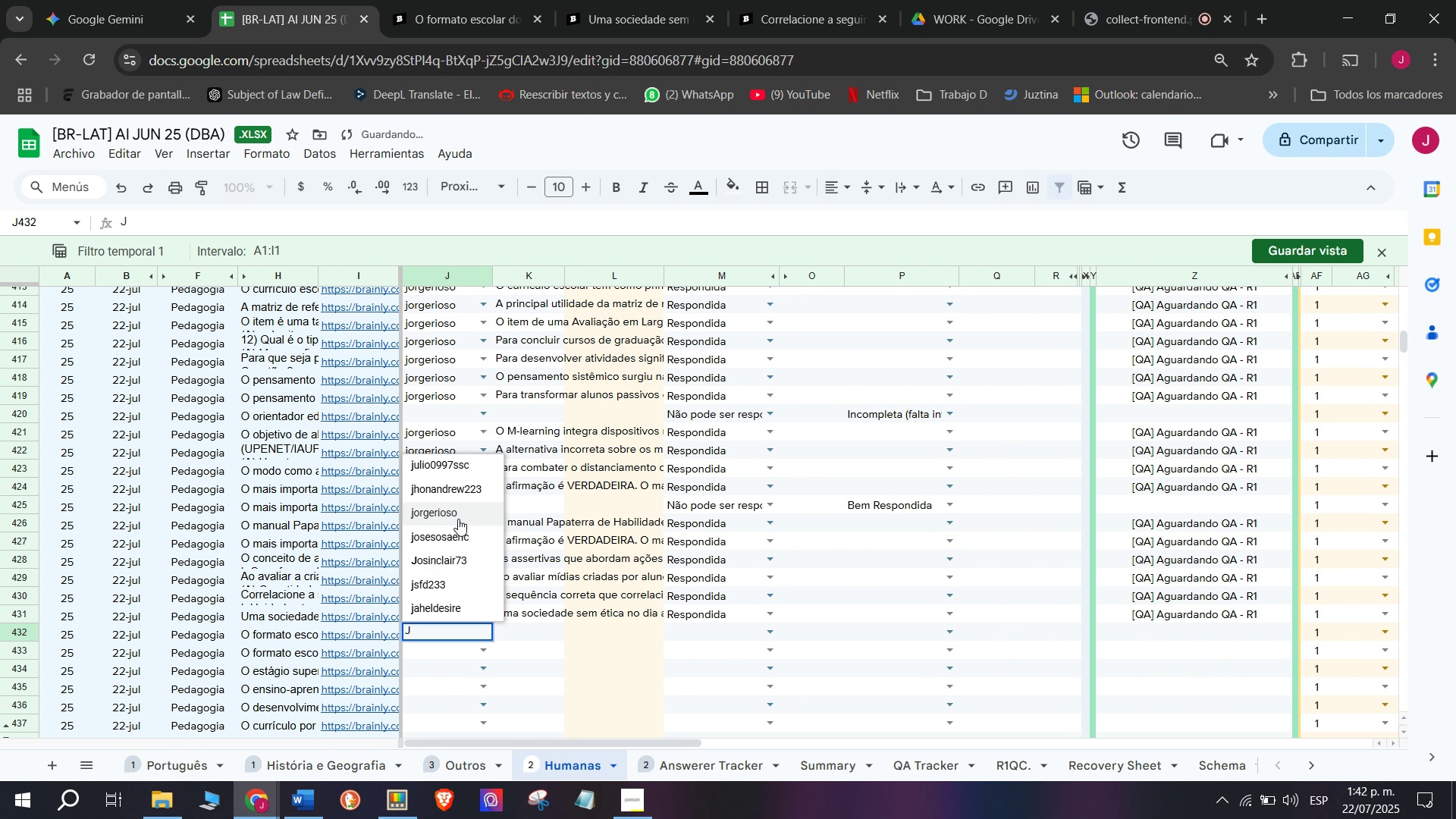 
left_click([458, 515])
 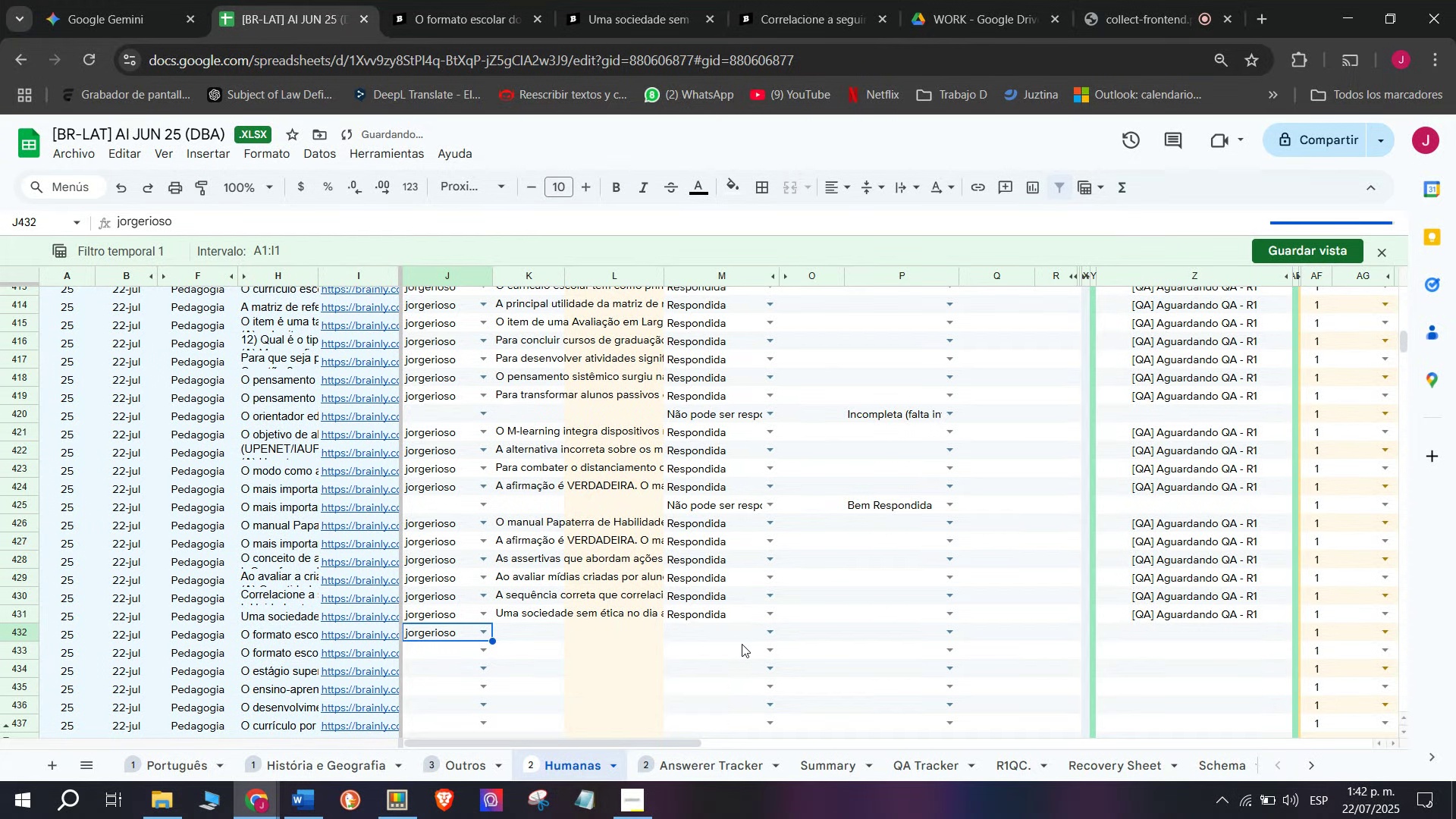 
left_click([764, 632])
 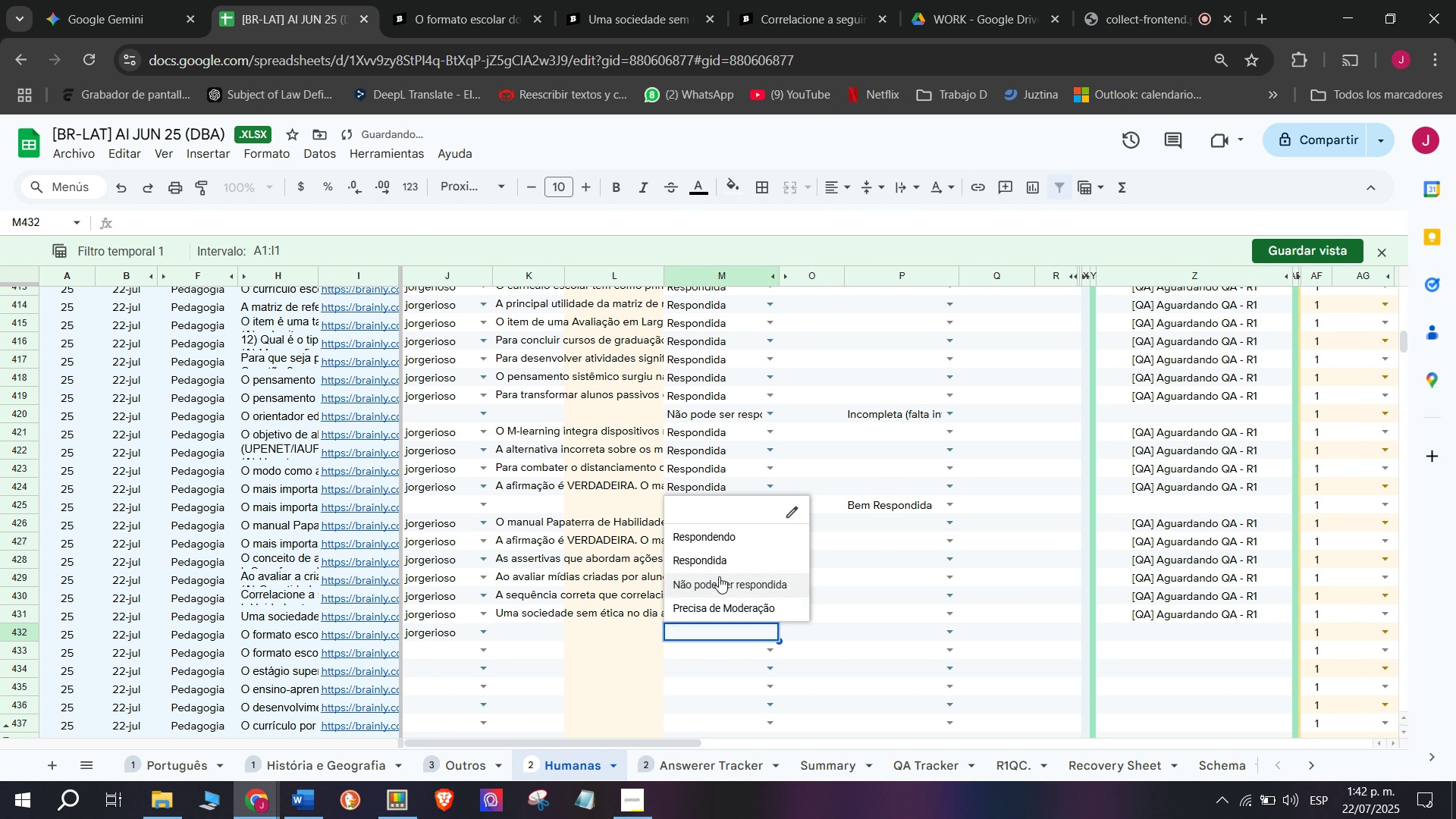 
left_click([713, 560])
 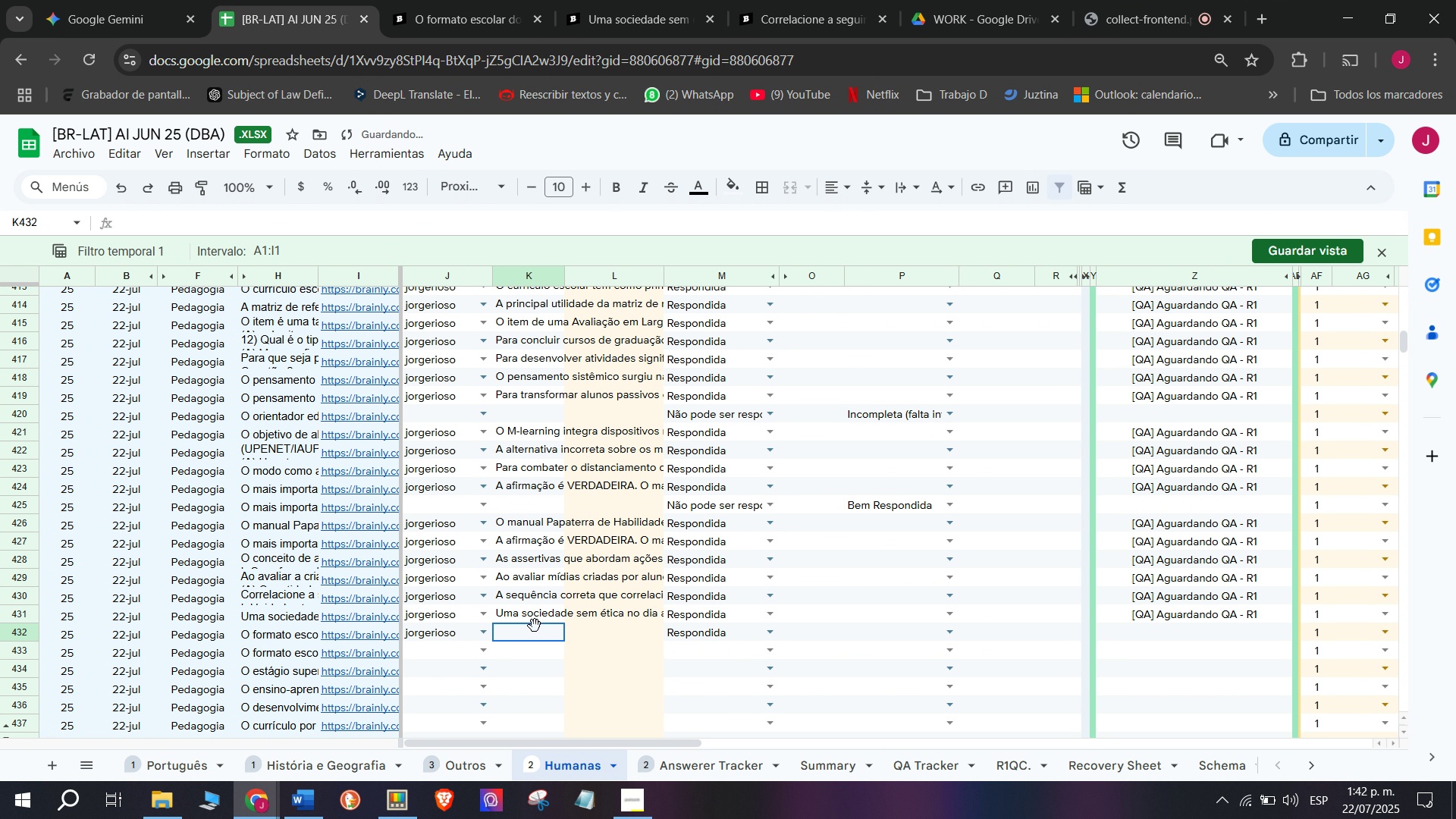 
double_click([535, 626])
 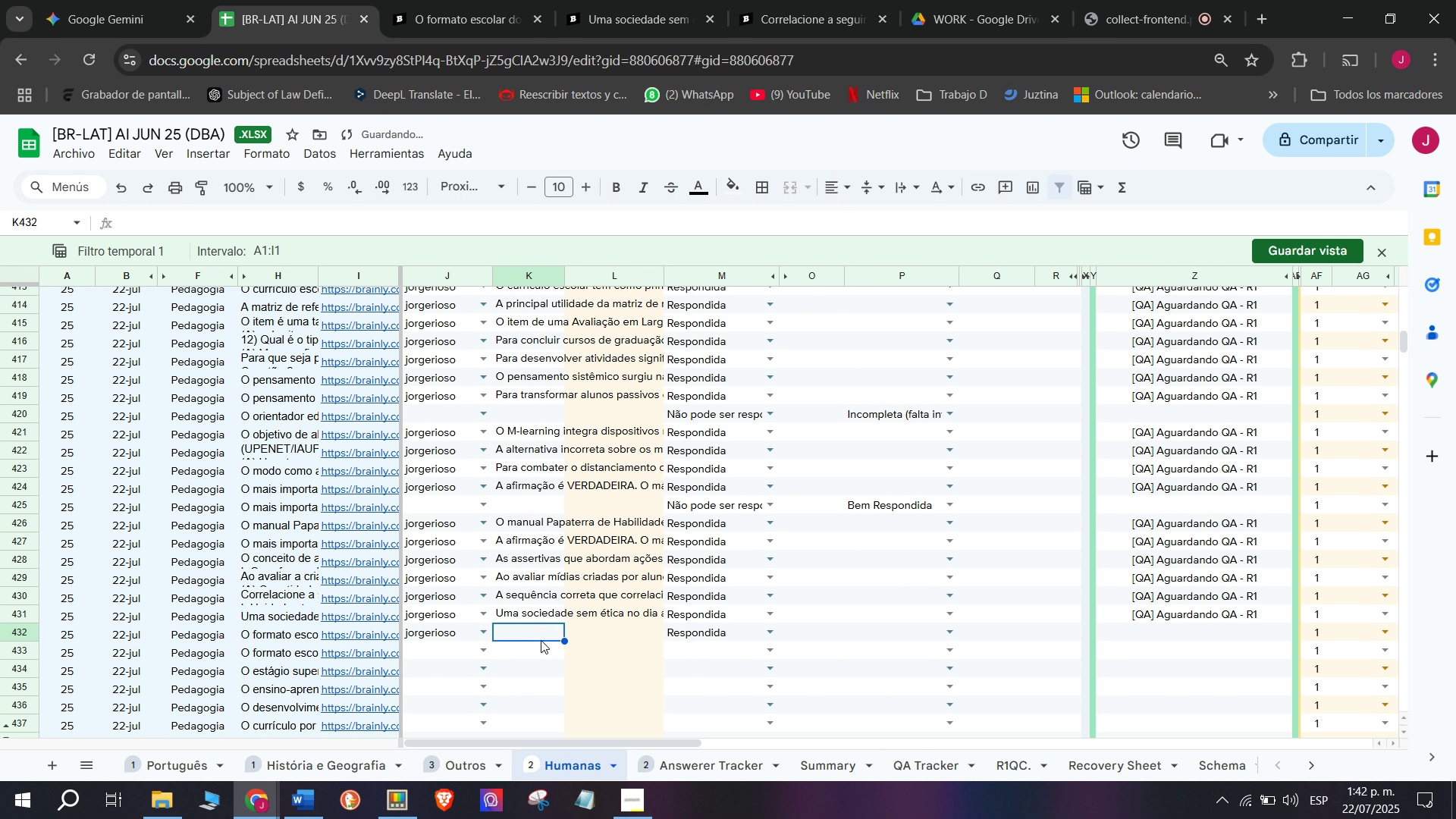 
left_click([541, 640])
 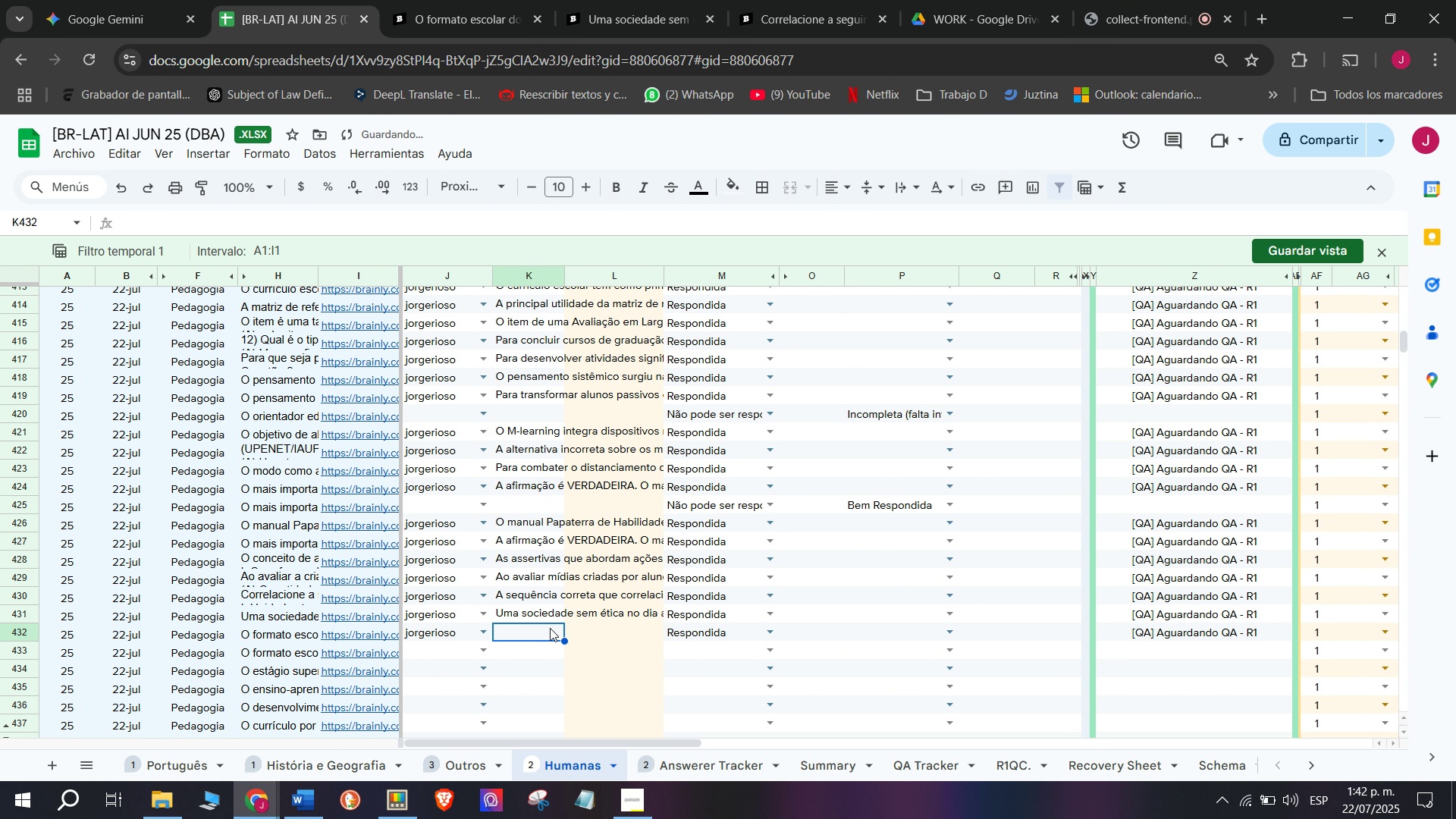 
double_click([550, 628])
 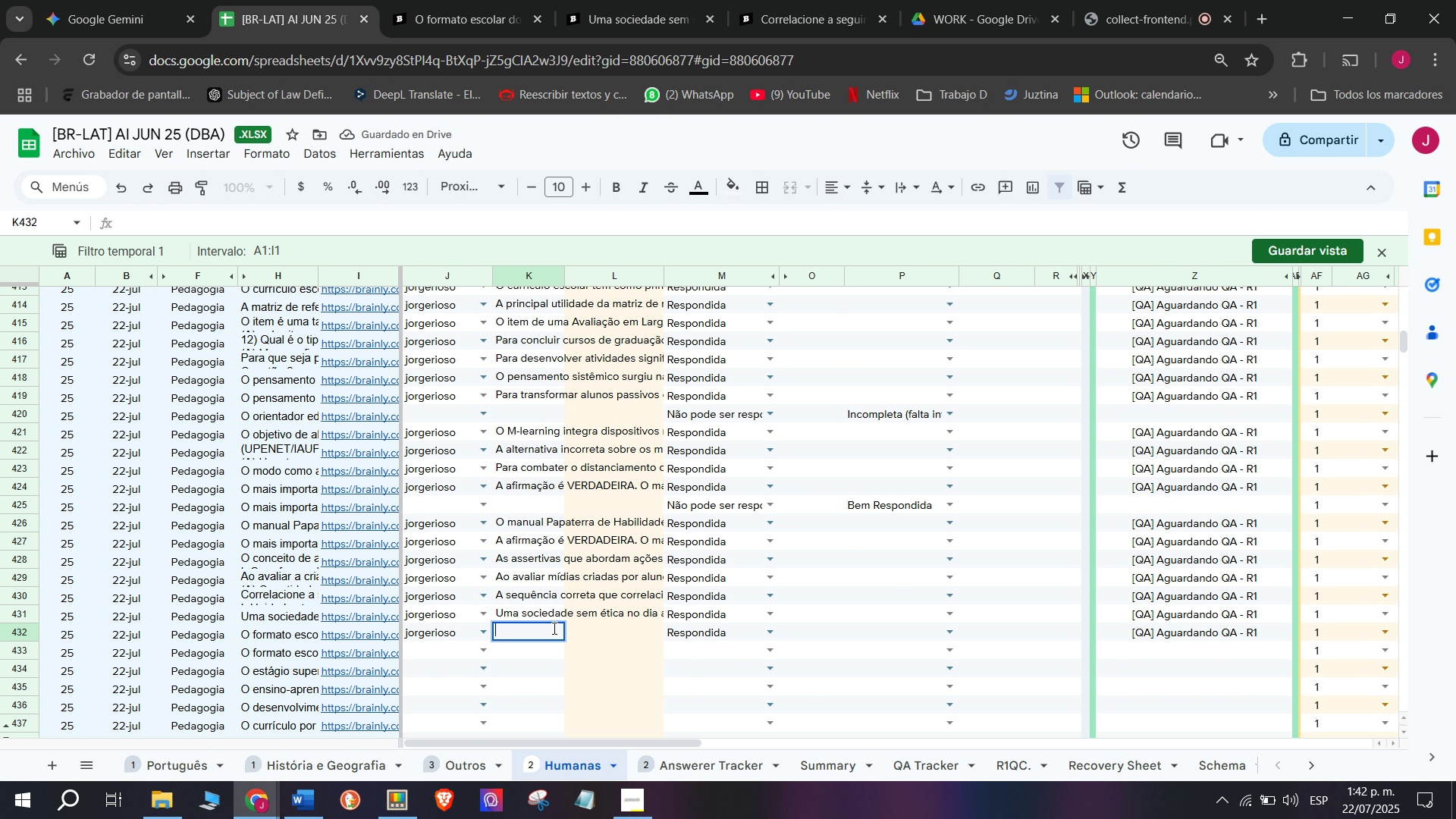 
key(Meta+MetaLeft)
 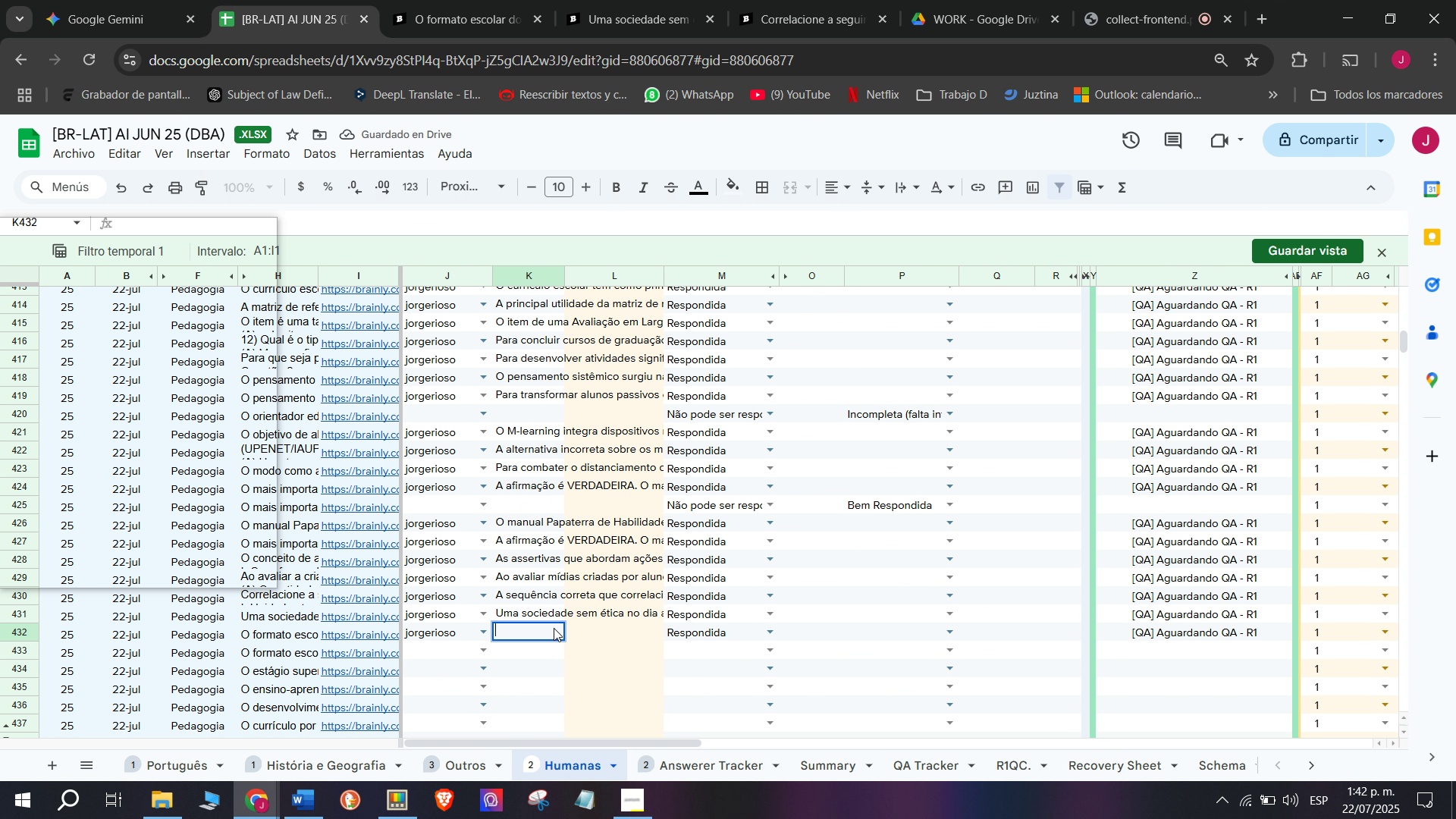 
key(C)
 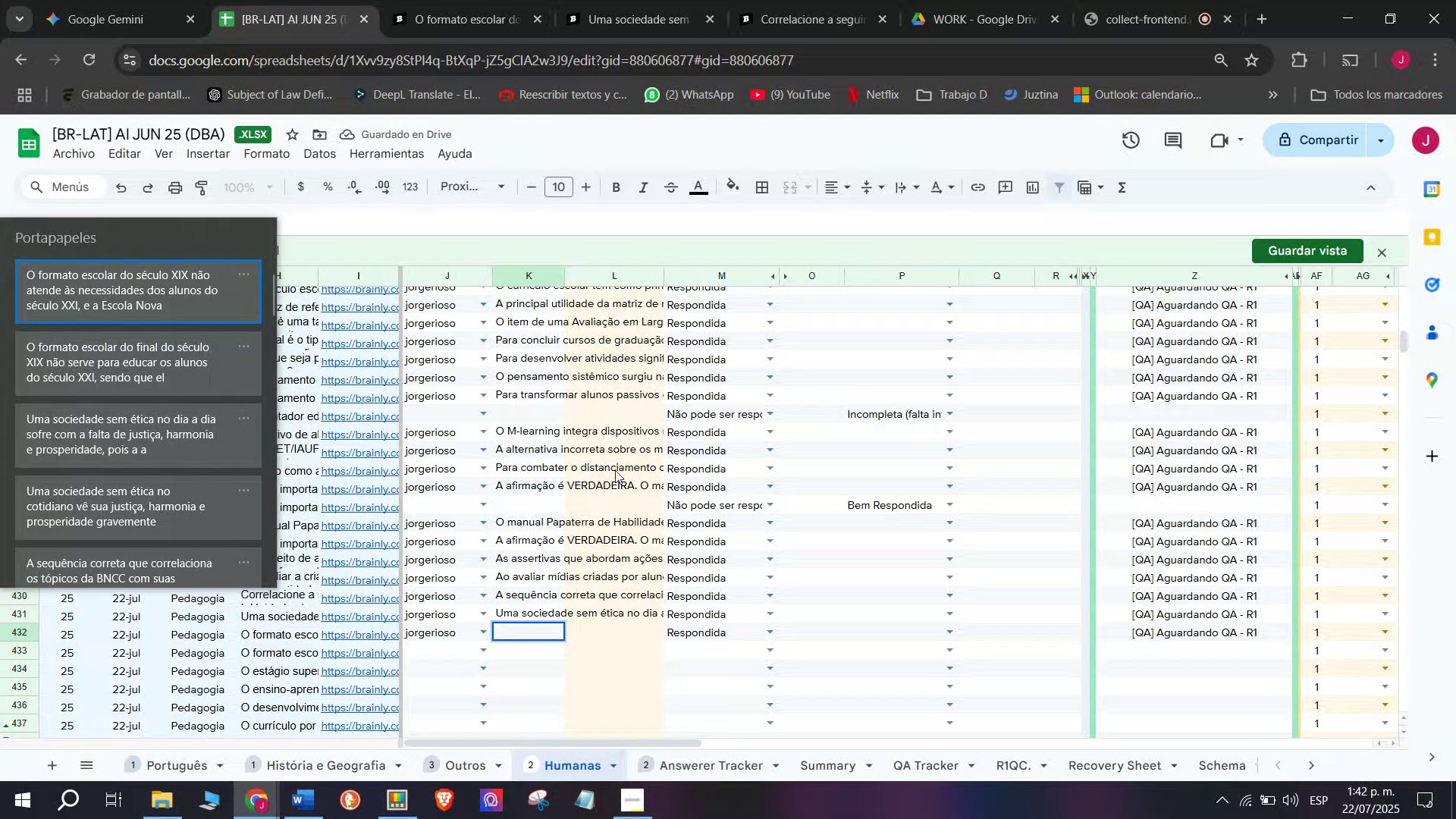 
key(Meta+V)
 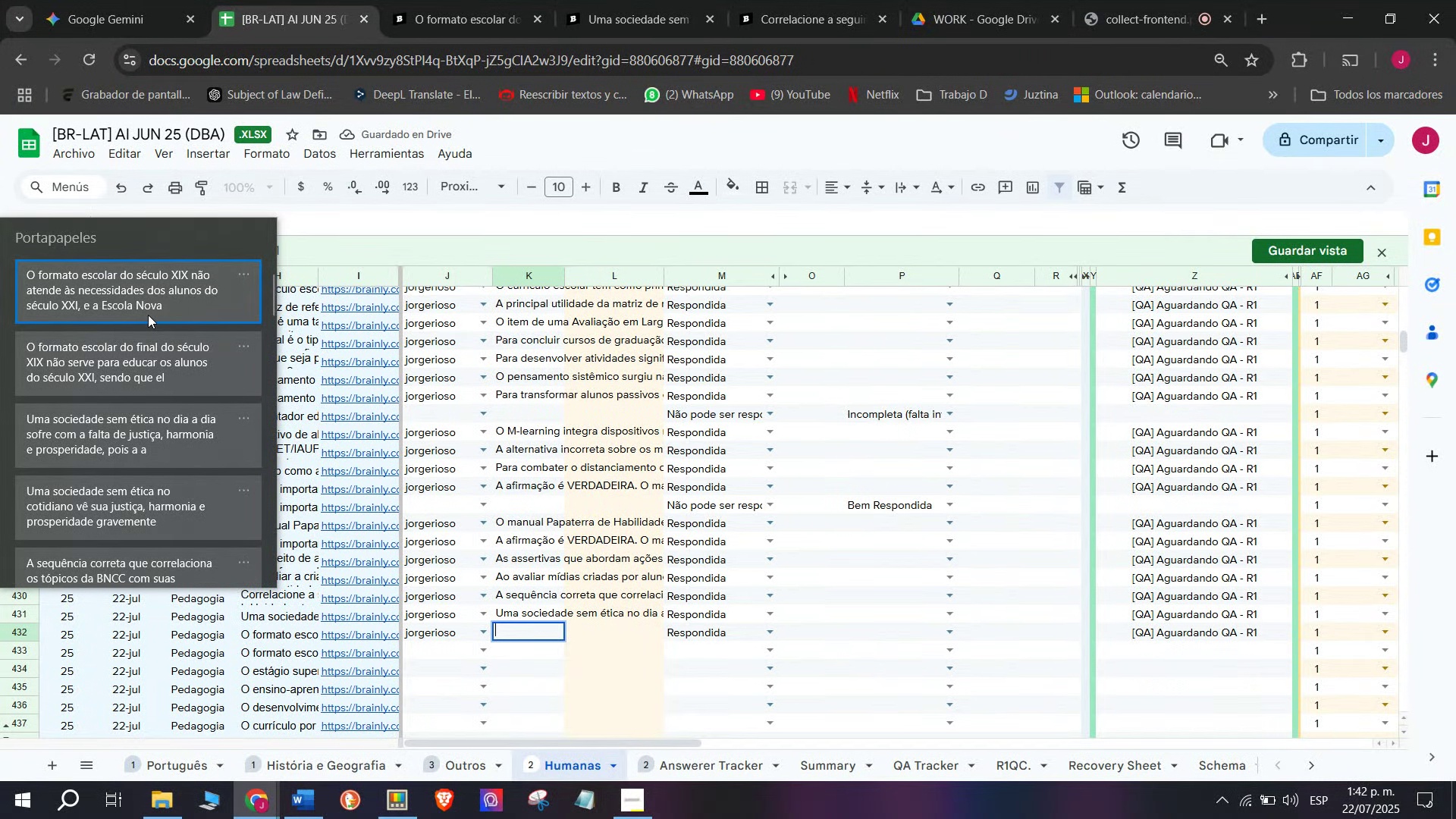 
left_click([134, 273])
 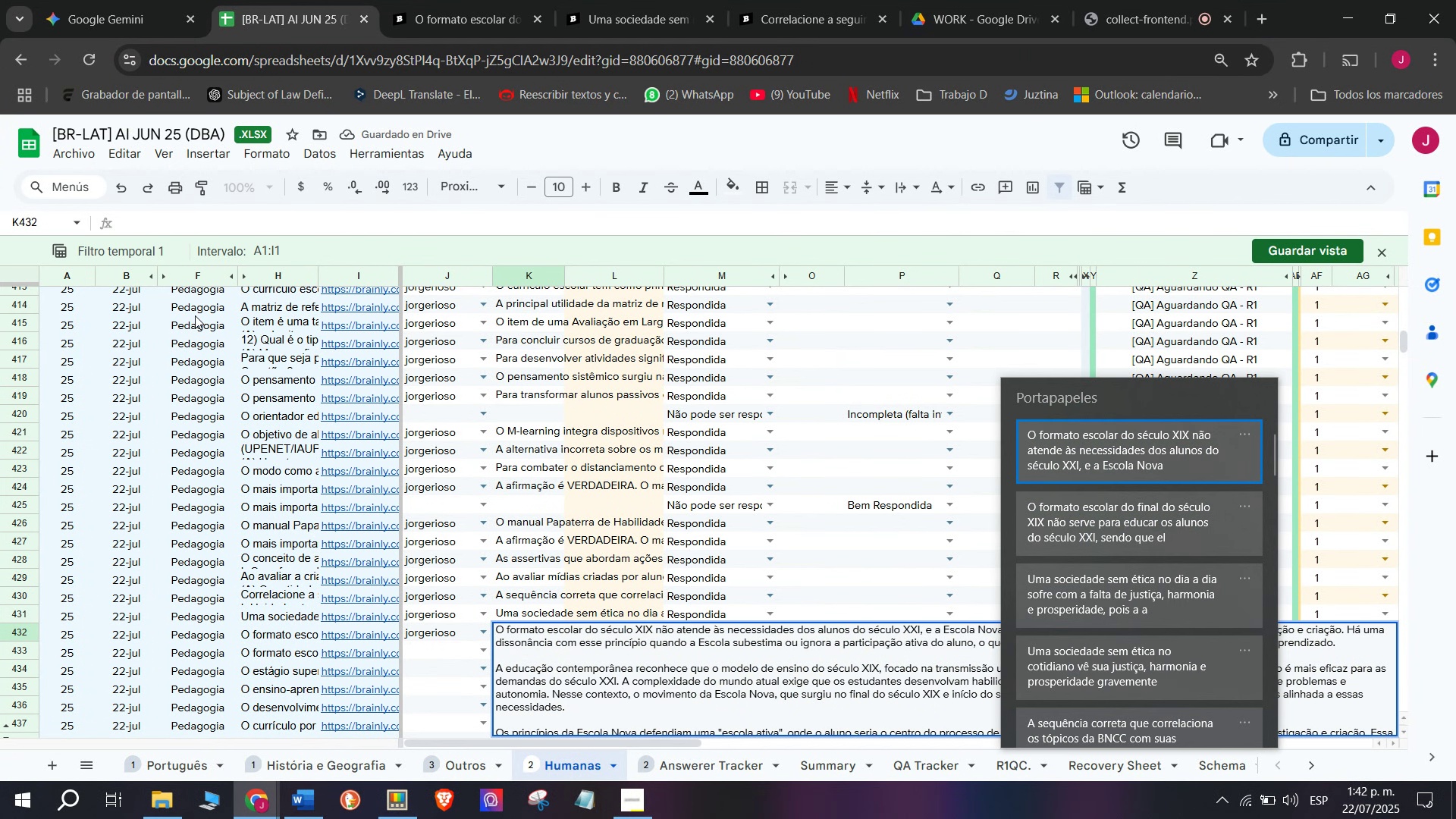 
key(Control+ControlLeft)
 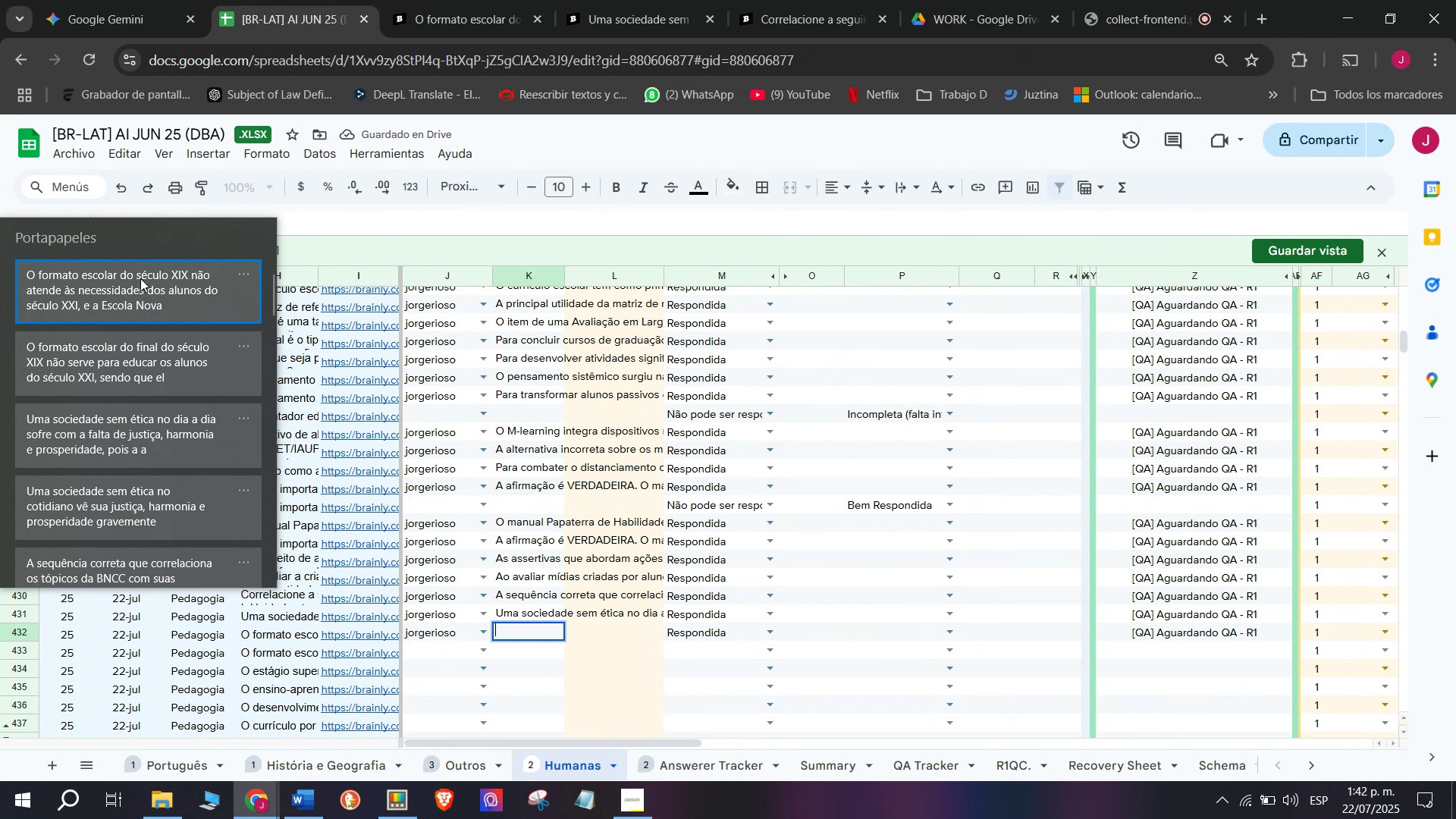 
key(Control+V)
 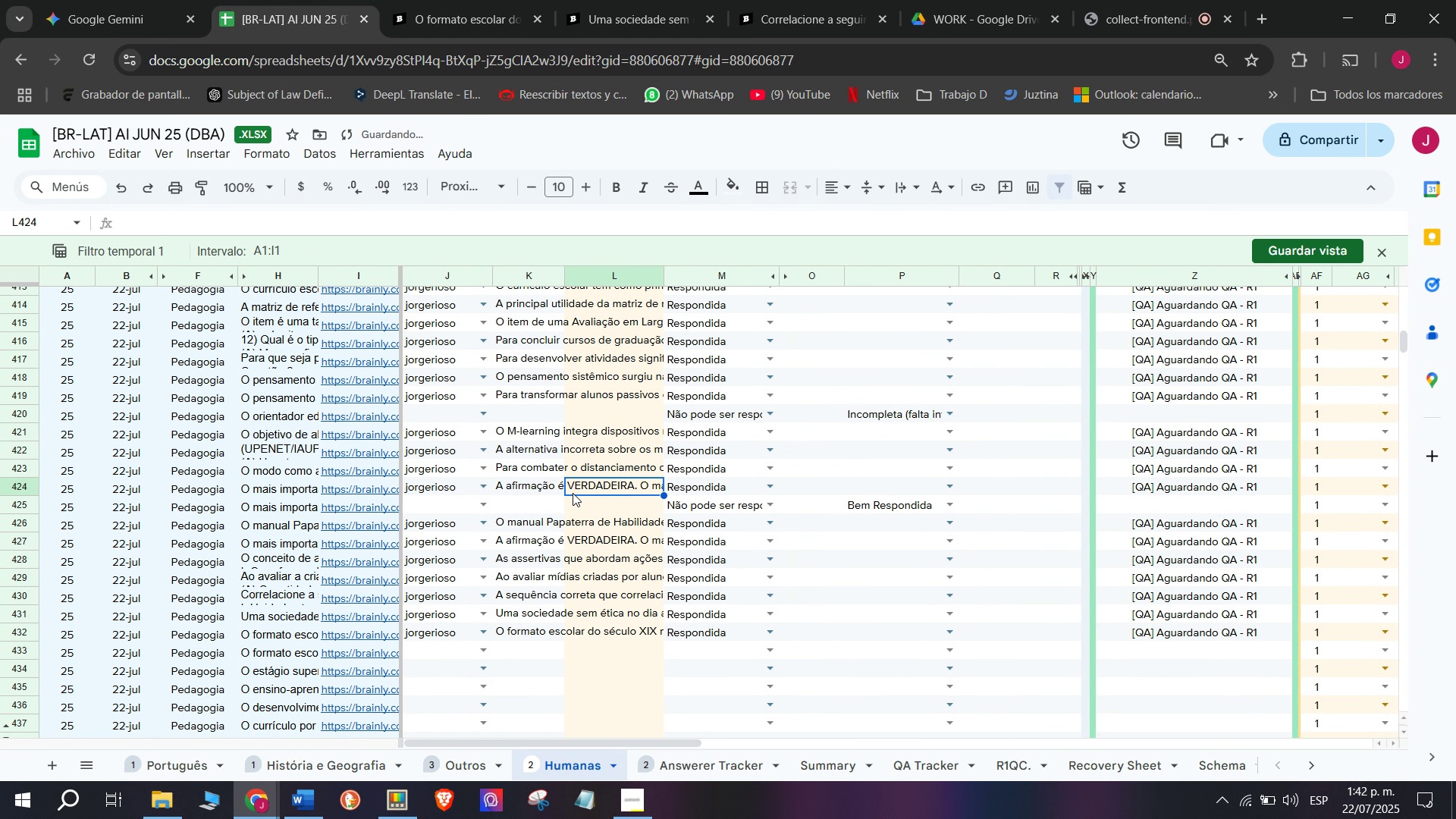 
left_click([573, 493])
 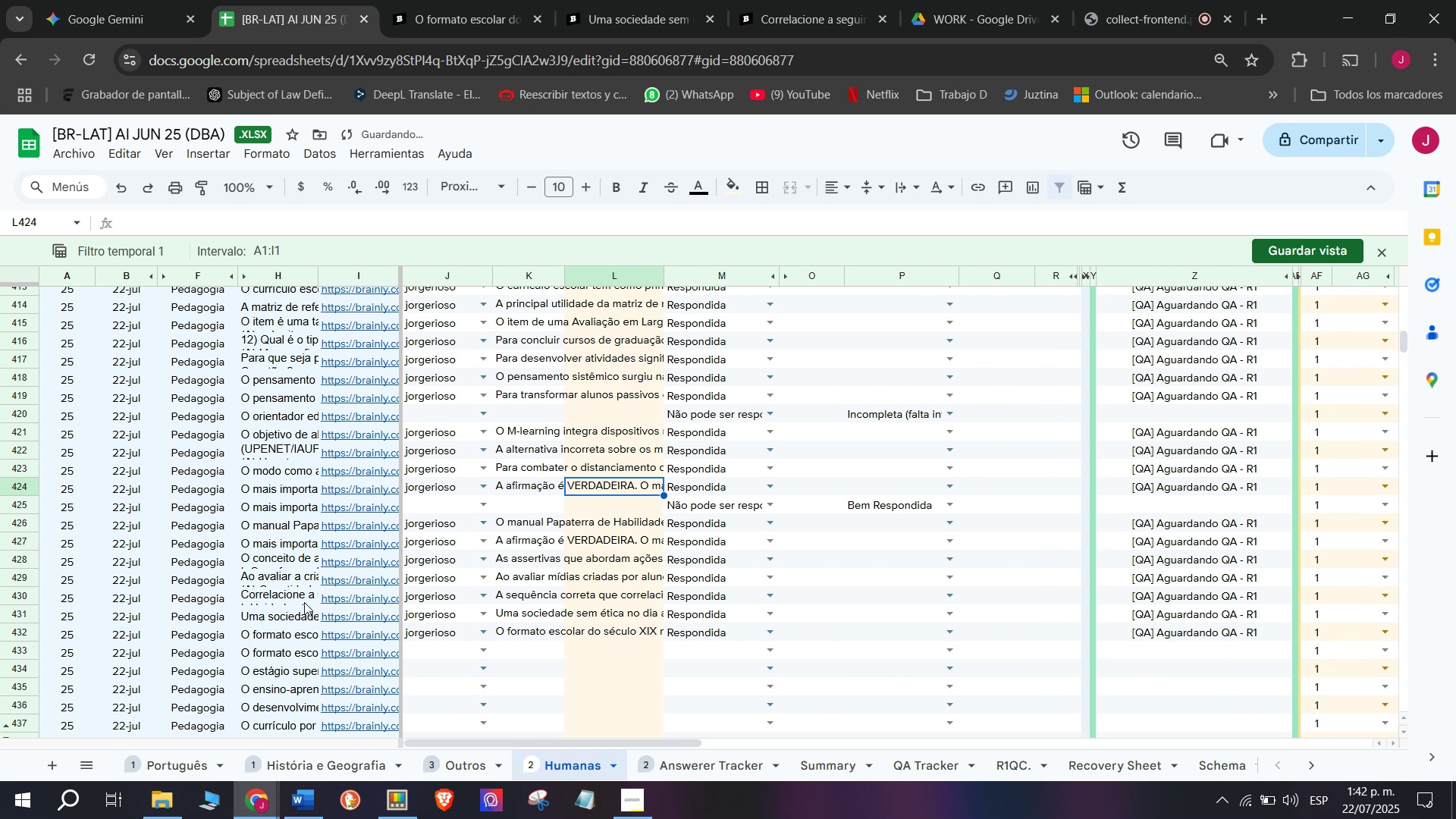 
scroll: coordinate [313, 588], scroll_direction: down, amount: 1.0
 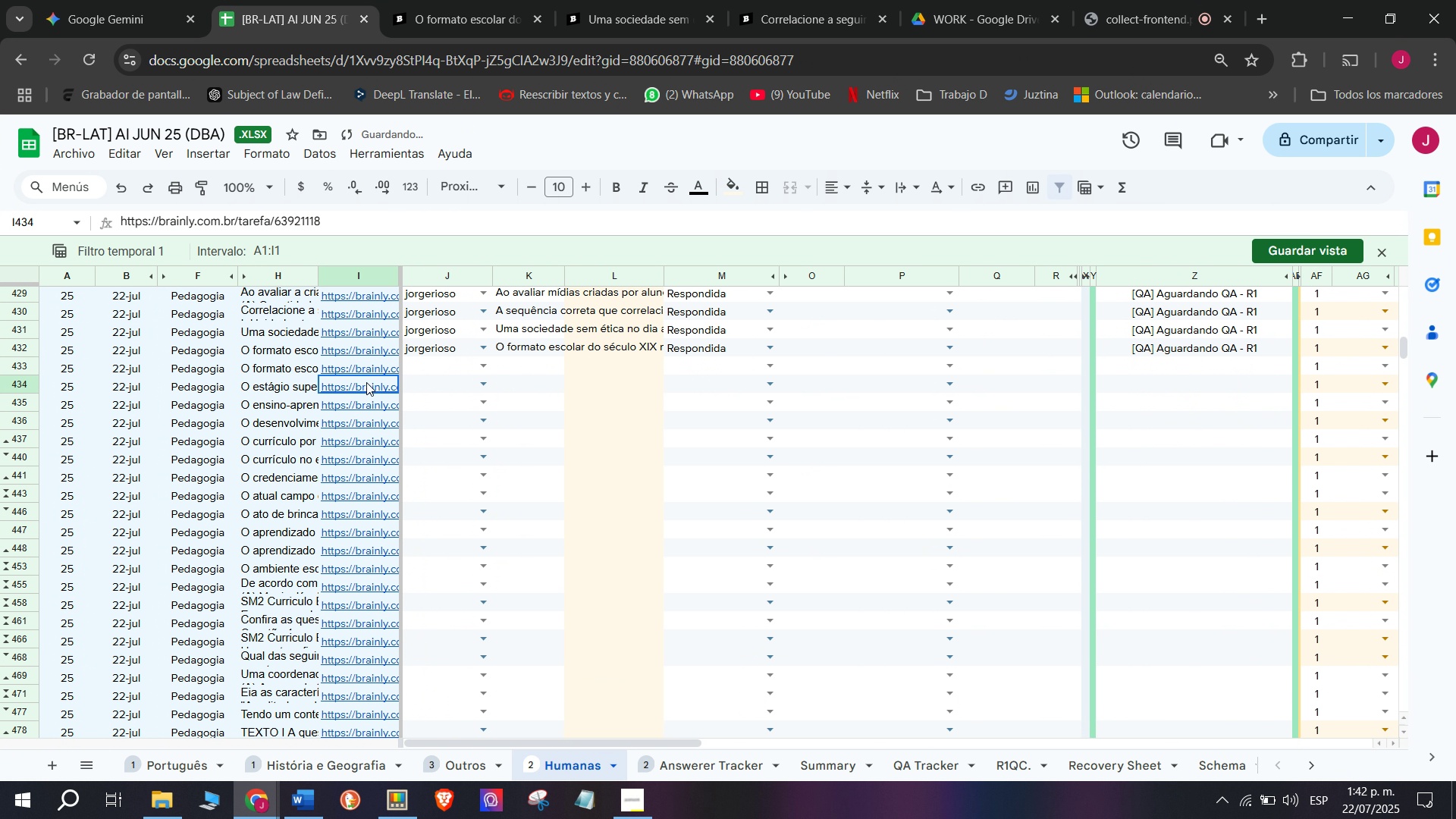 
double_click([372, 369])
 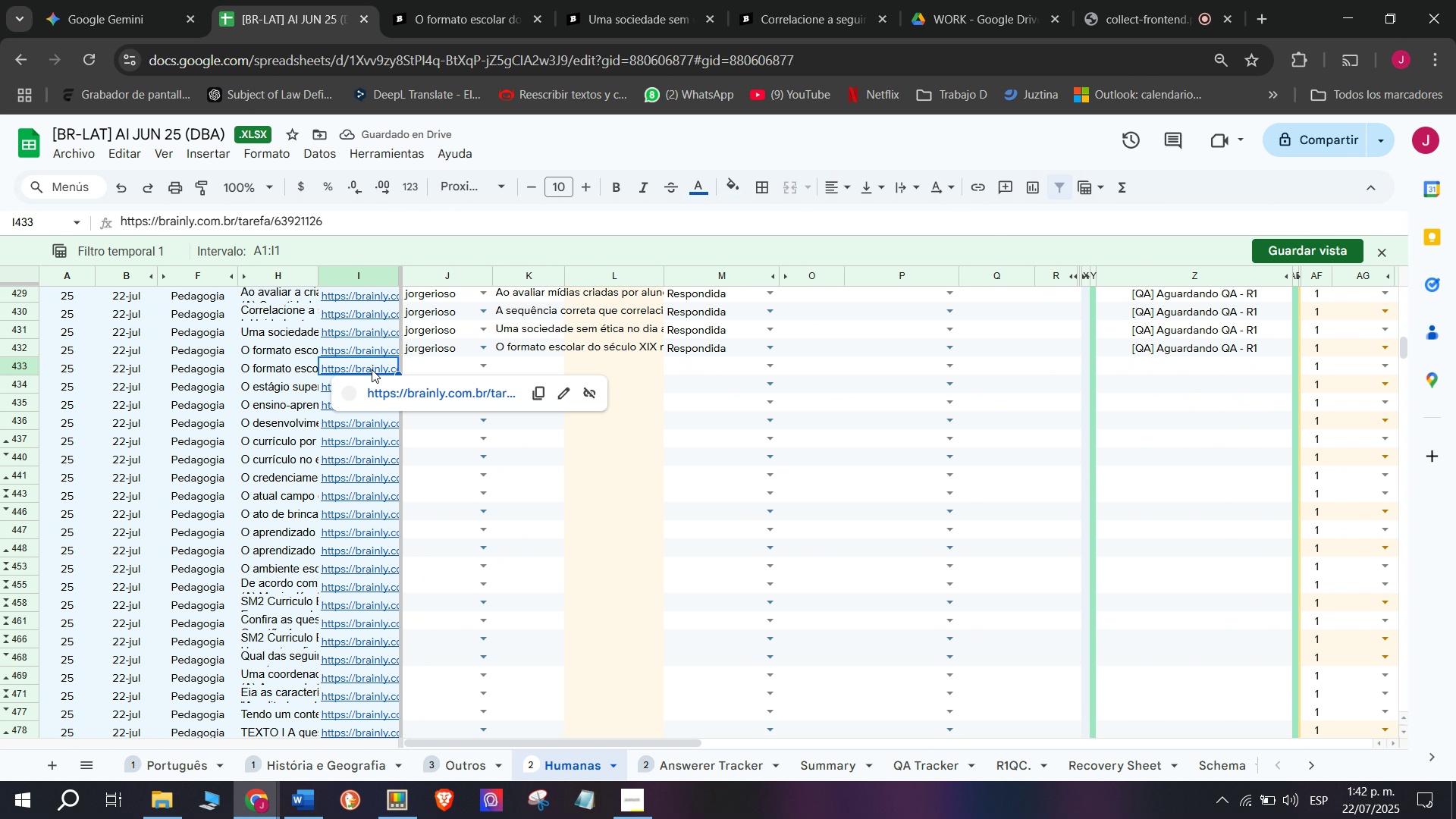 
triple_click([372, 369])
 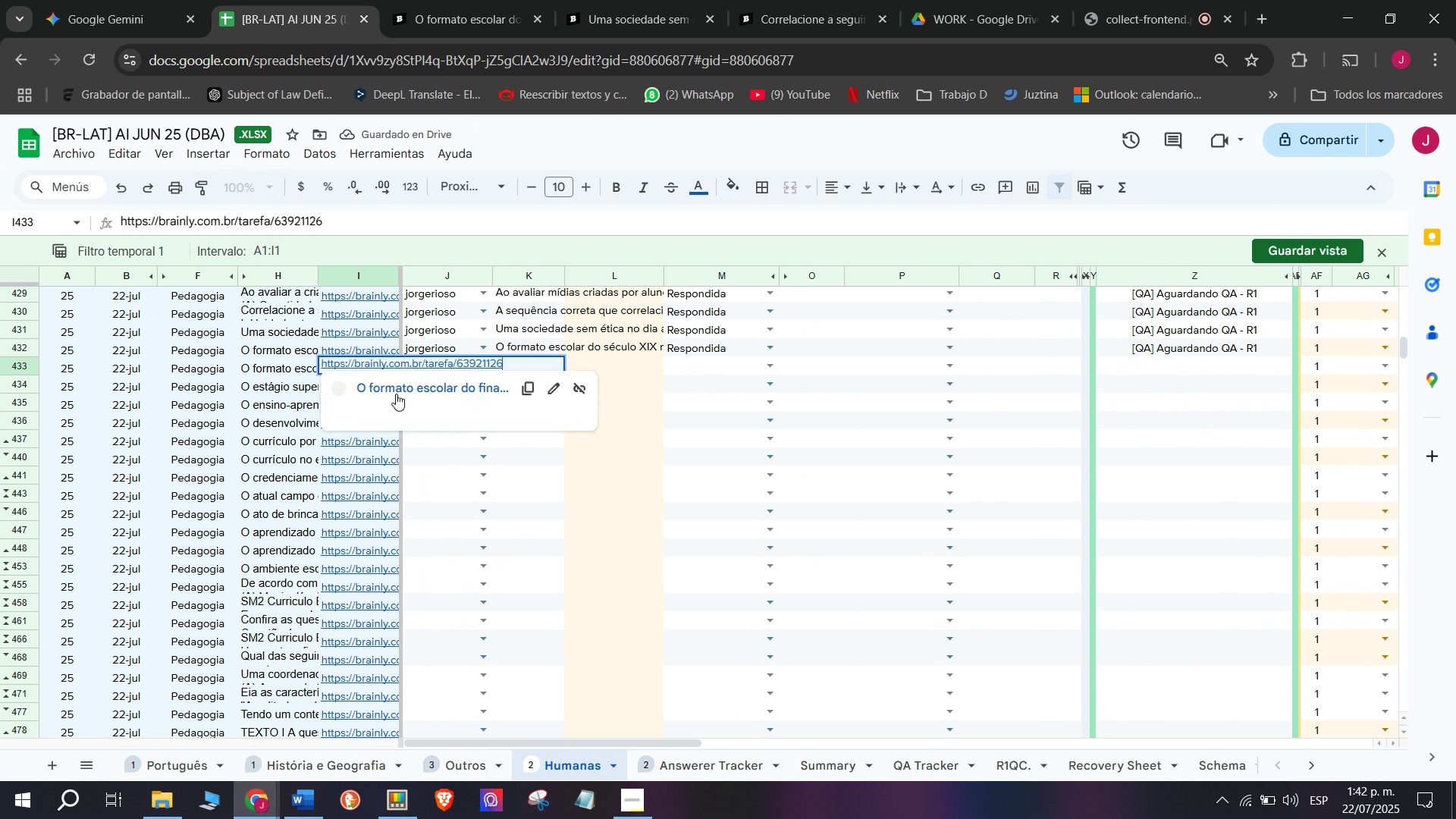 
left_click([396, 394])
 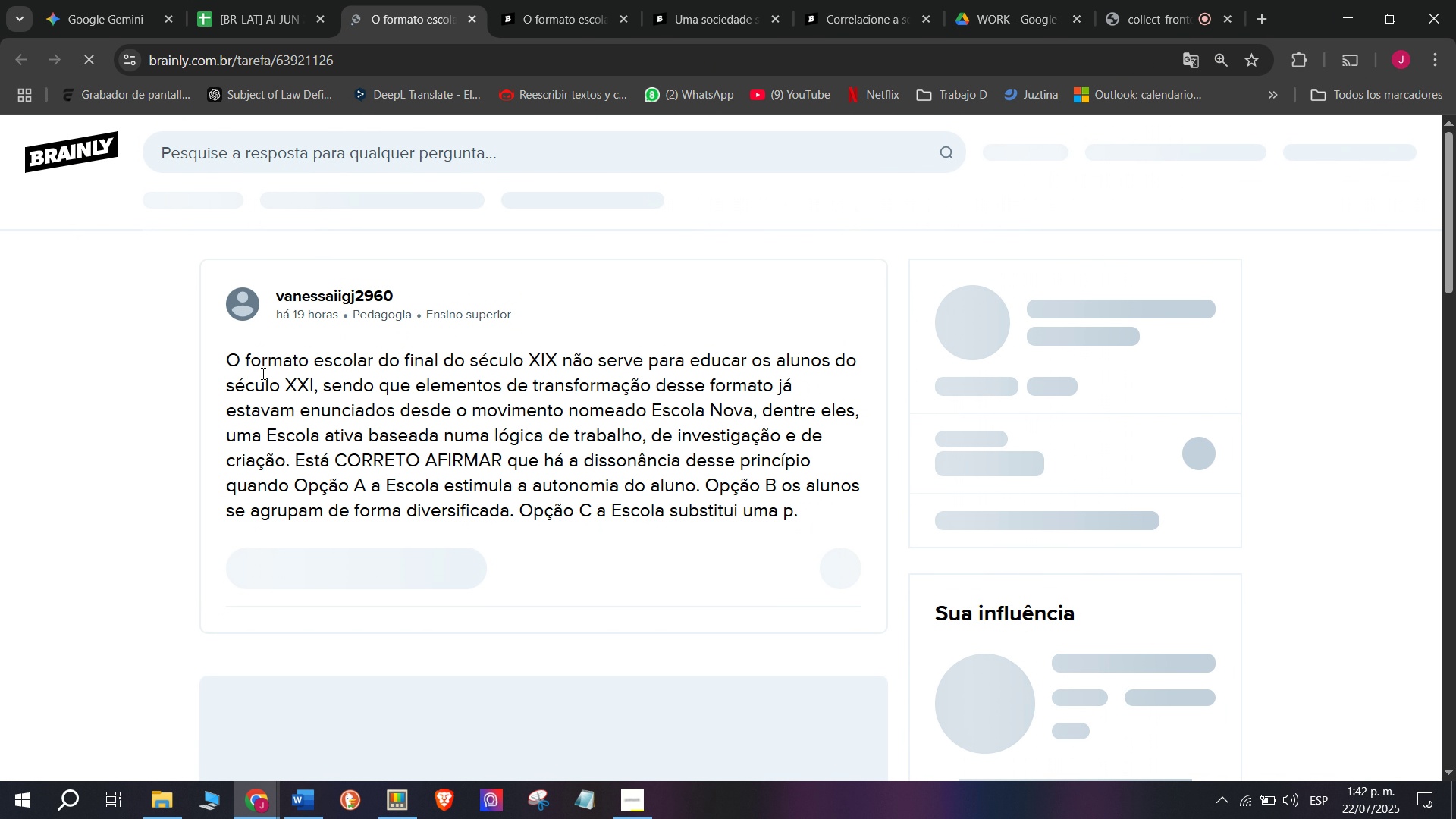 
left_click_drag(start_coordinate=[224, 360], to_coordinate=[519, 511])
 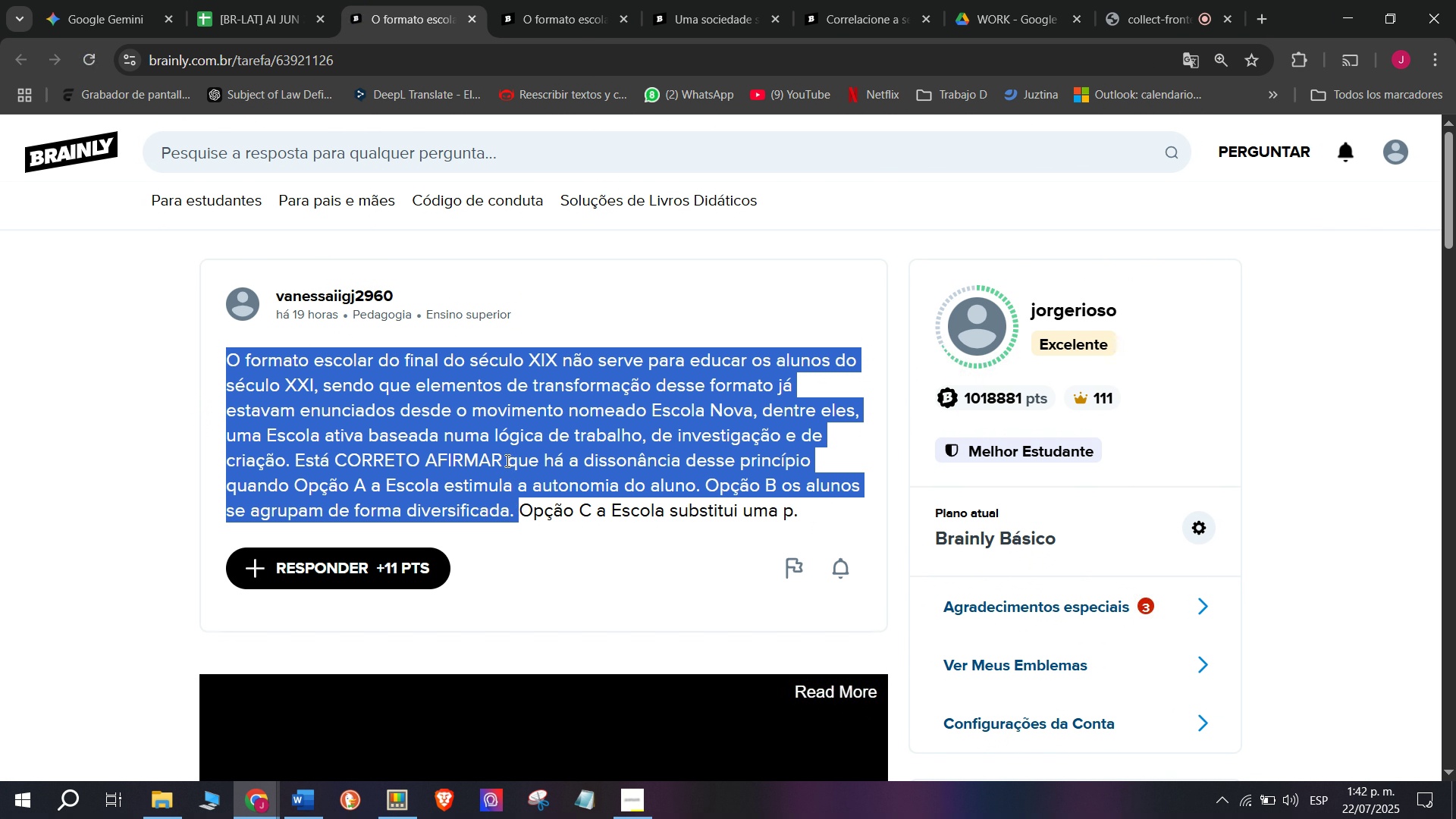 
left_click([506, 457])
 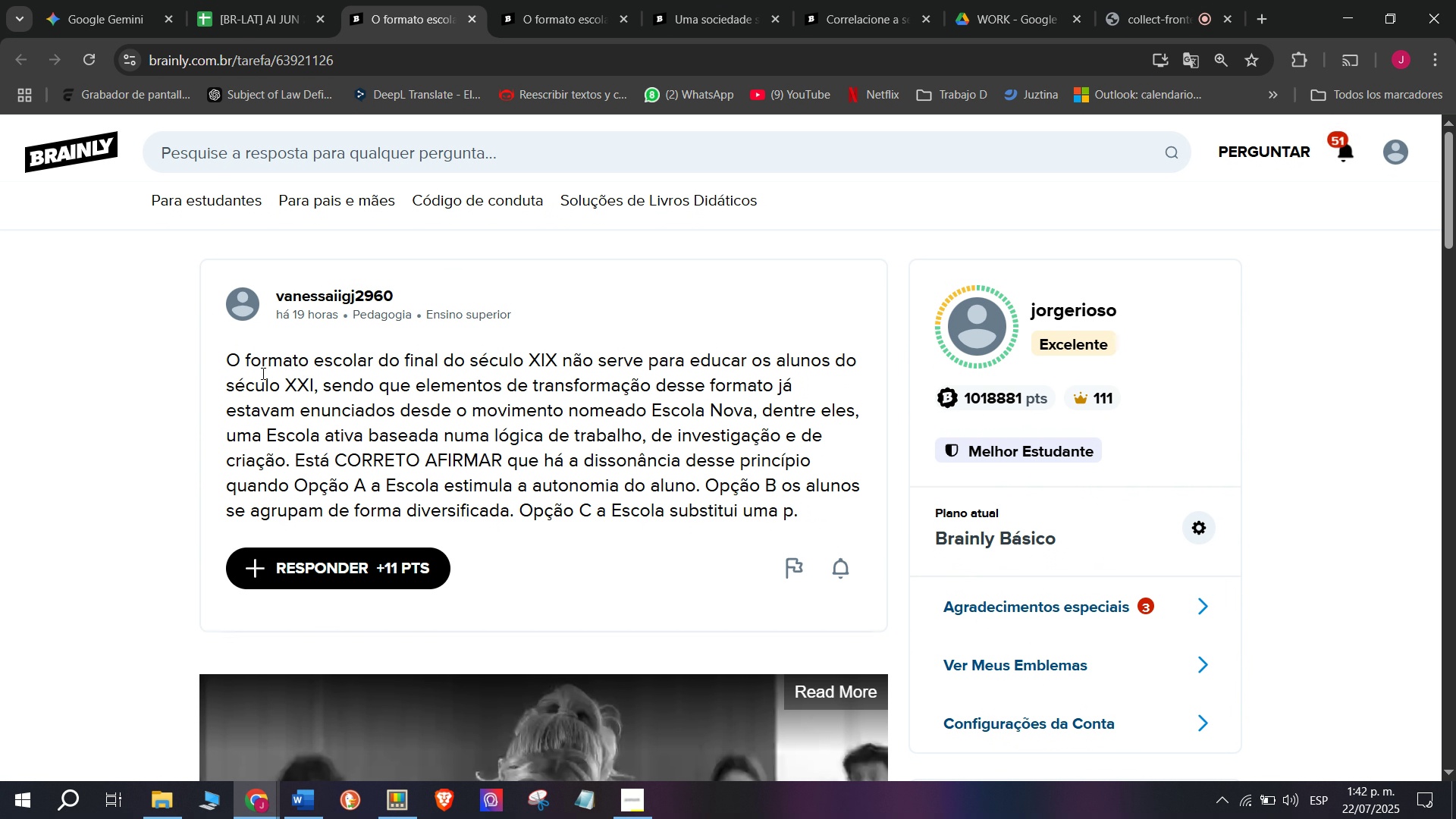 
left_click_drag(start_coordinate=[234, 355], to_coordinate=[827, 516])
 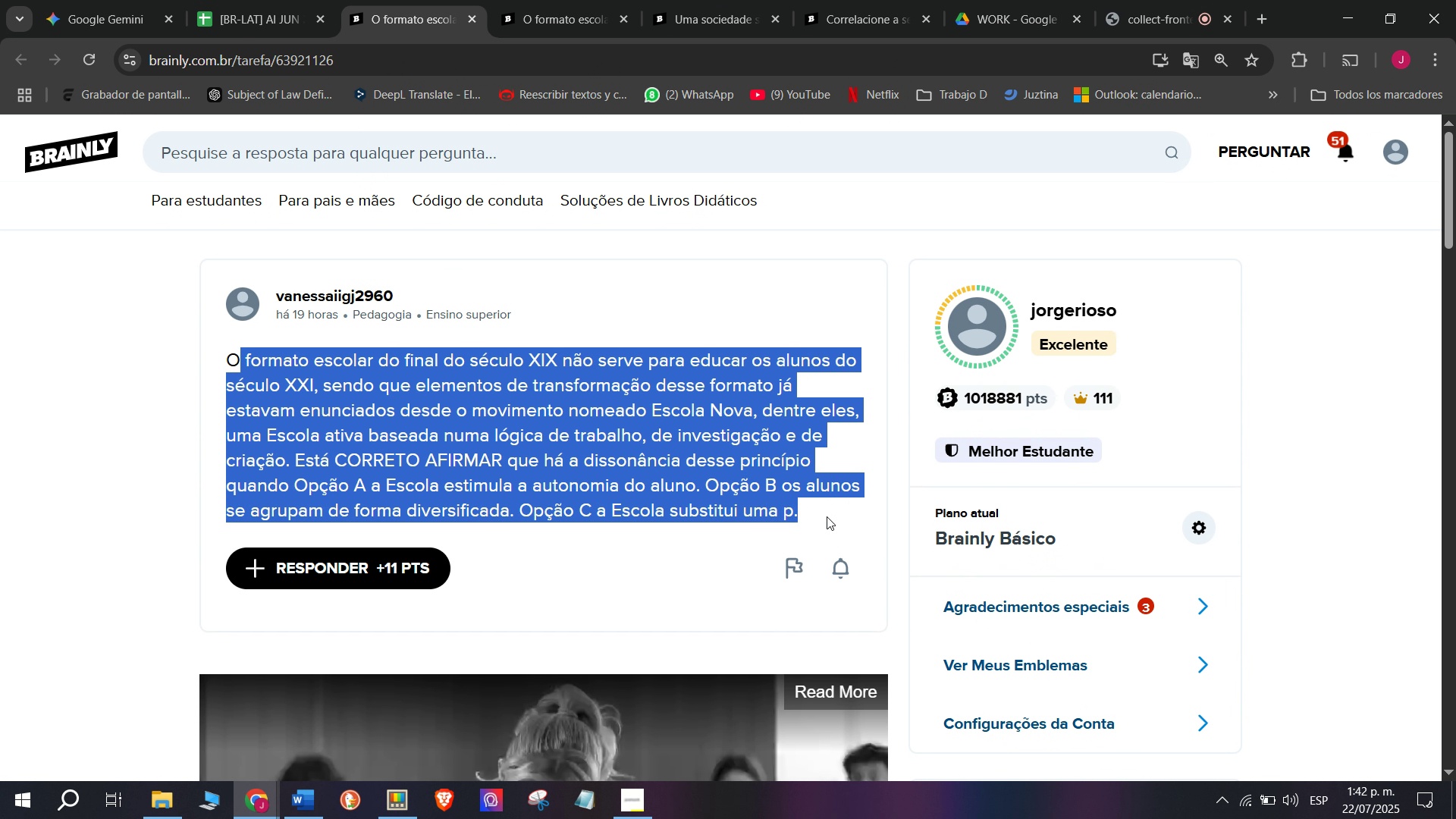 
key(Break)
 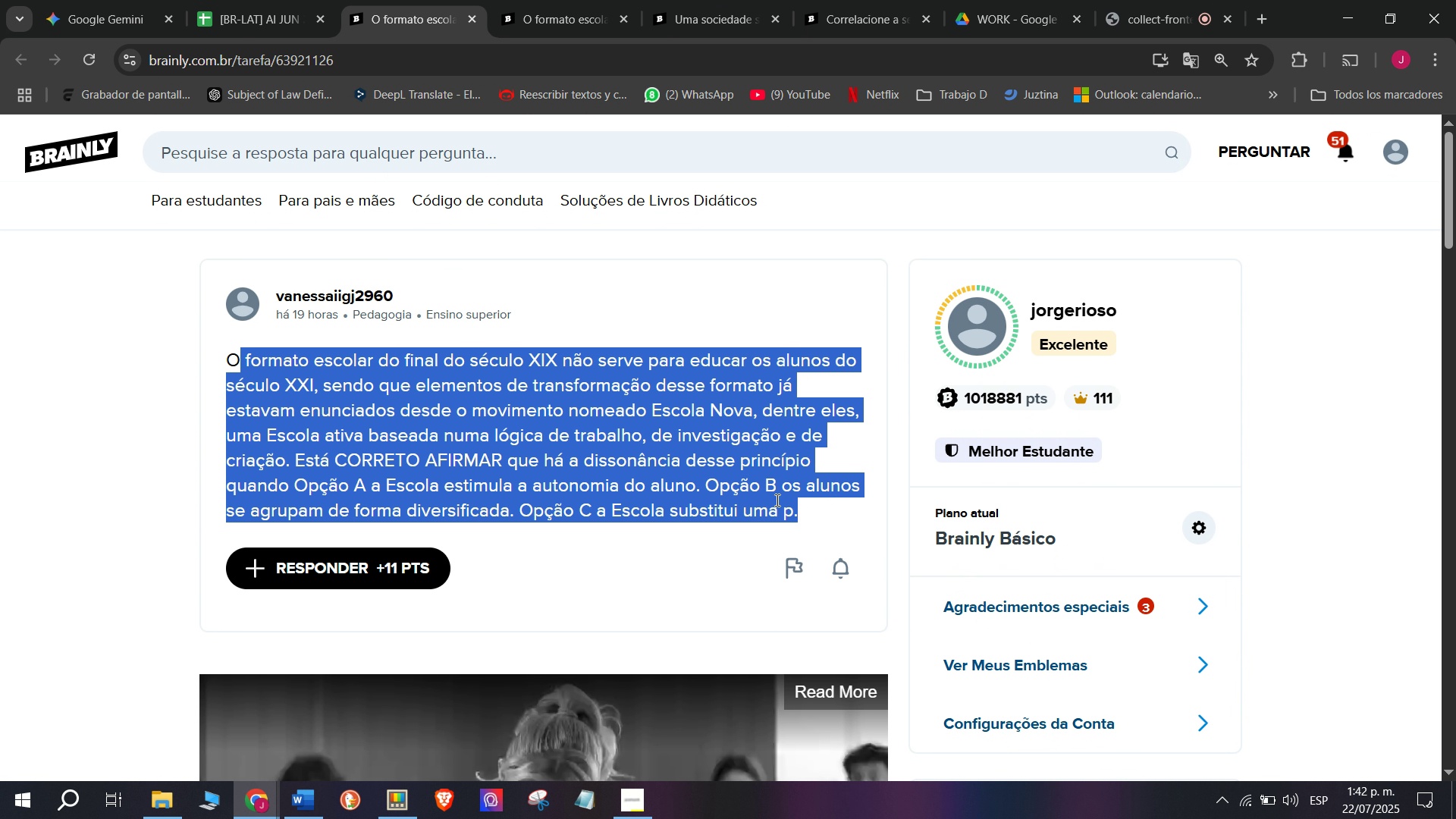 
key(Control+ControlLeft)
 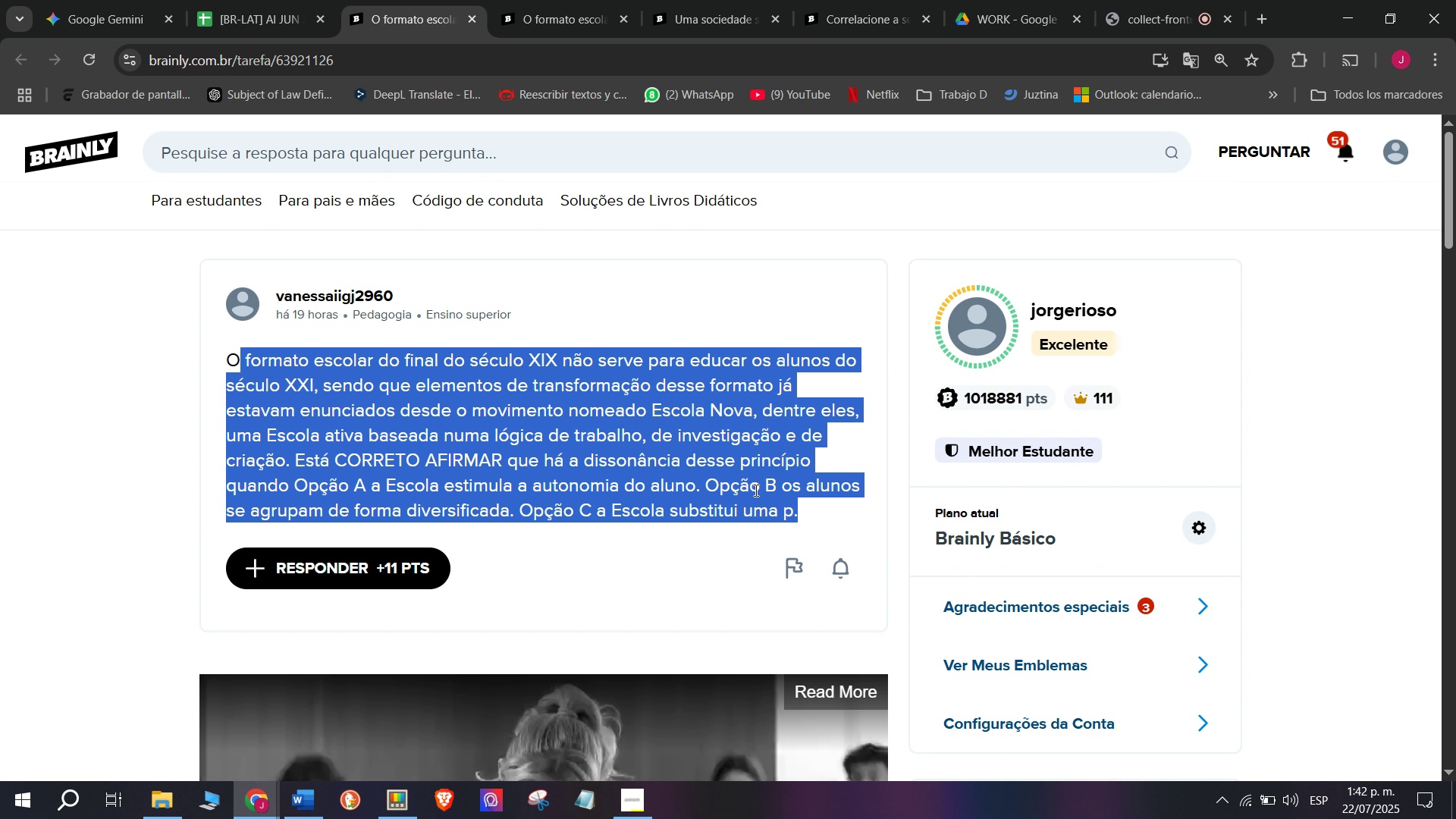 
key(Control+C)
 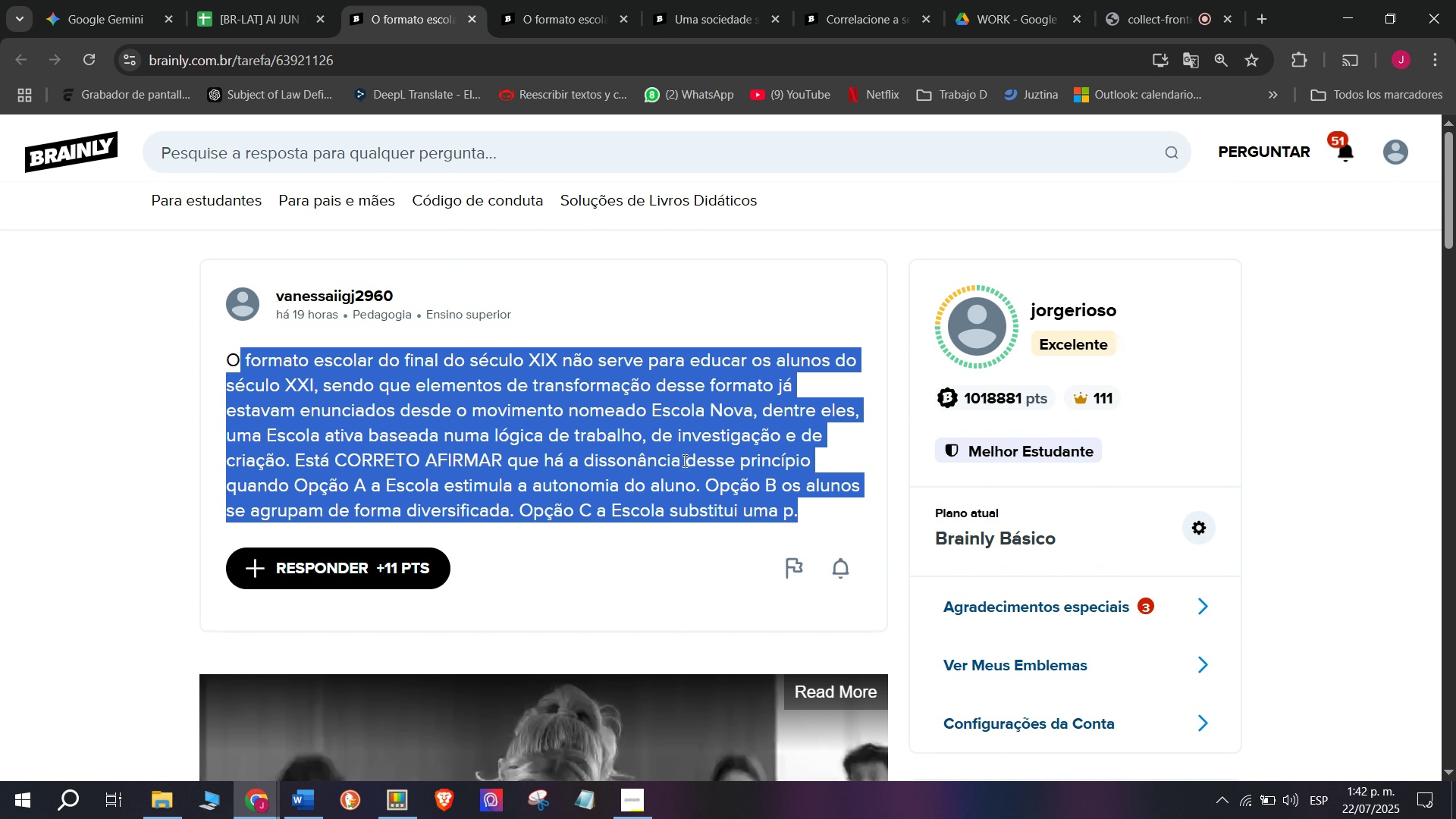 
key(Break)
 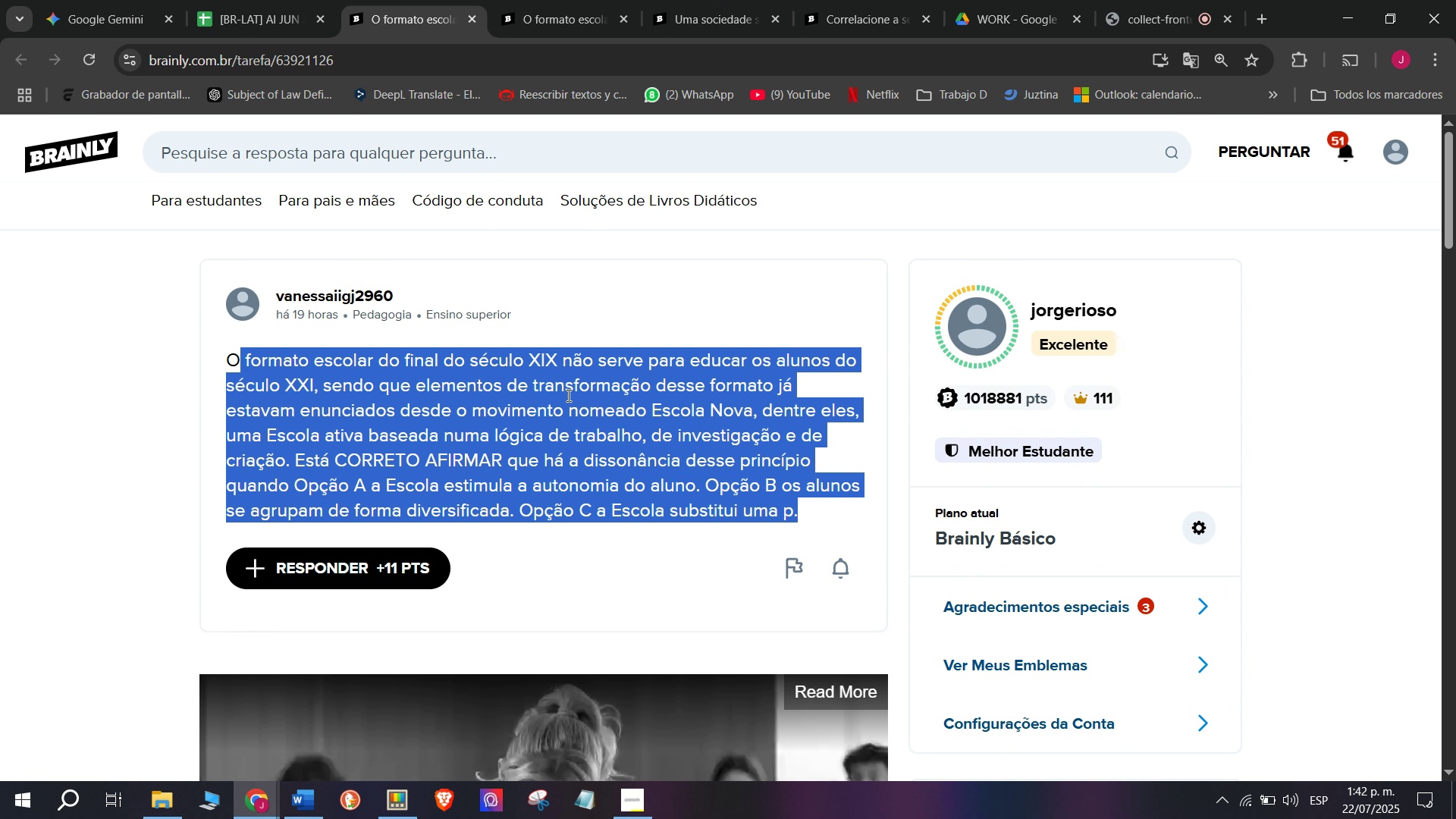 
key(Control+ControlLeft)
 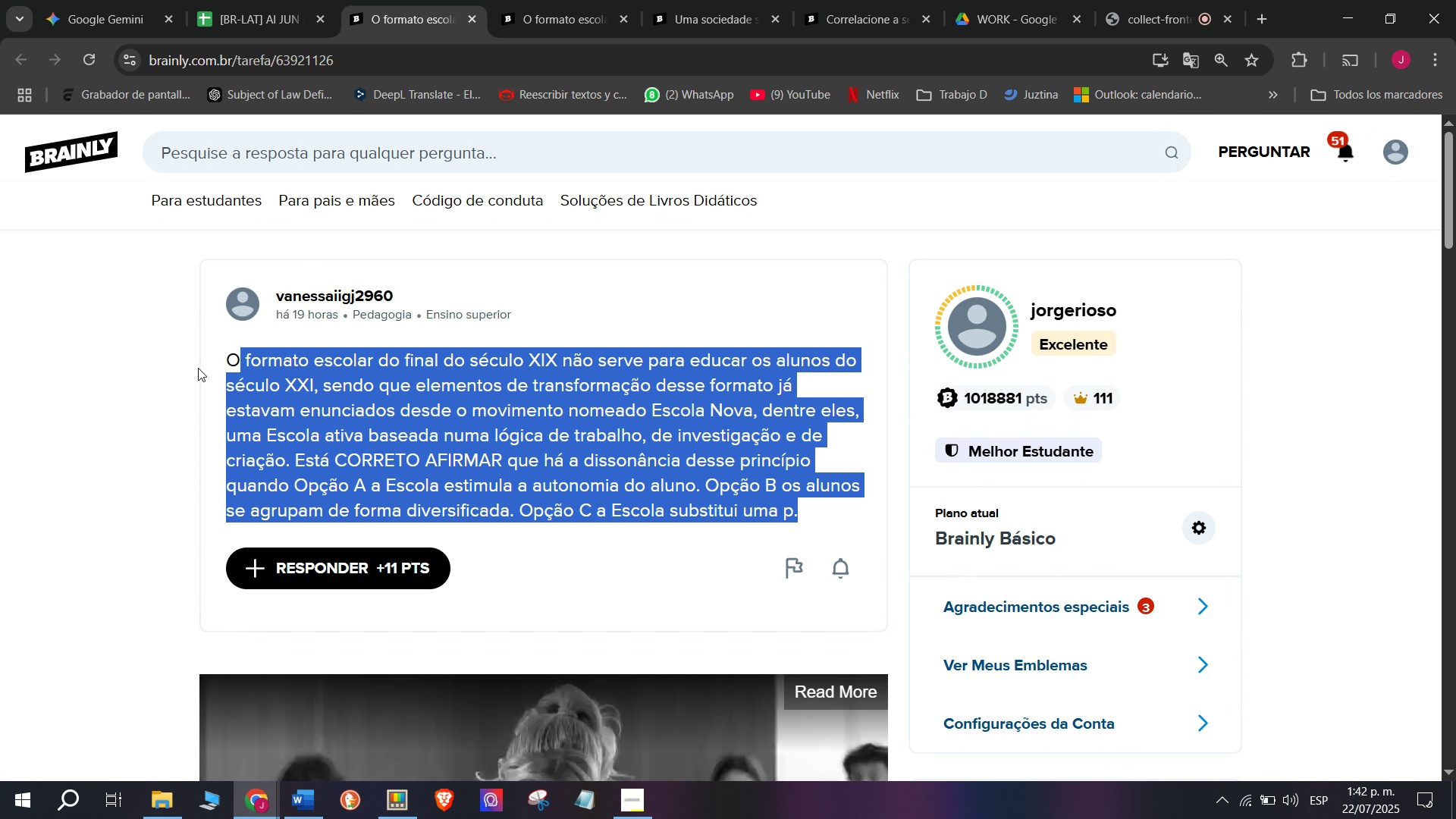 
key(Control+C)
 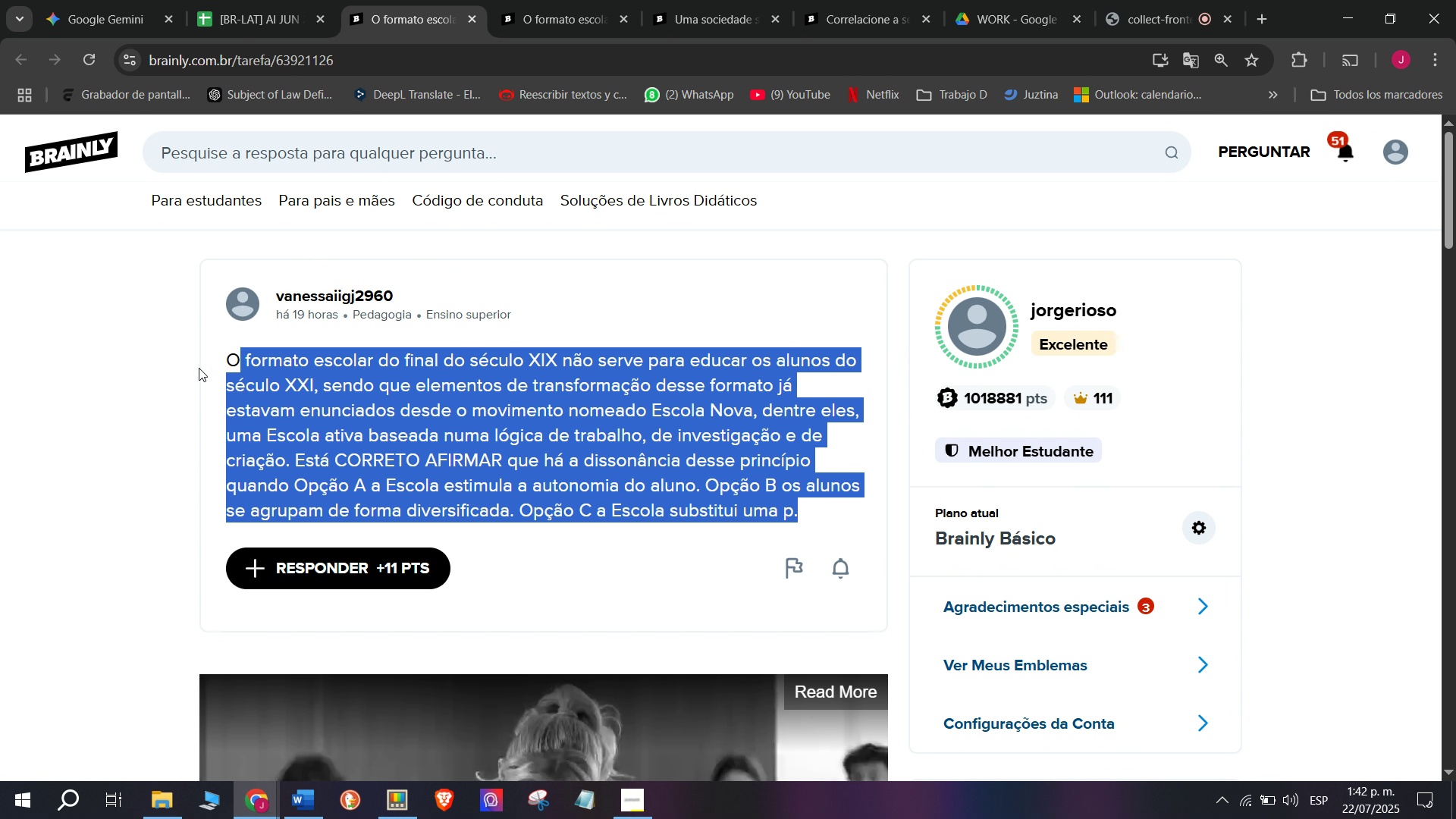 
left_click_drag(start_coordinate=[198, 368], to_coordinate=[210, 362])
 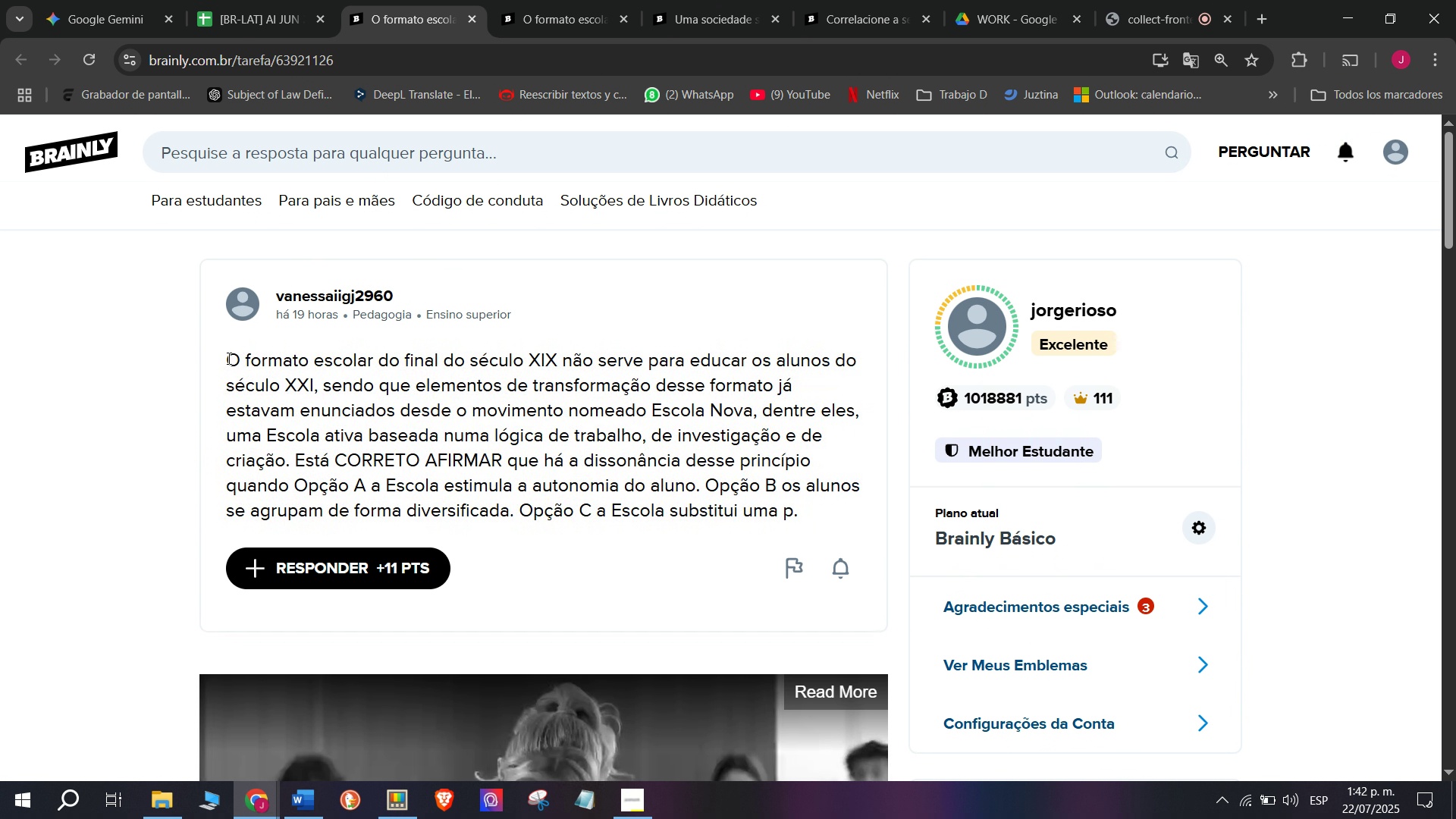 
left_click_drag(start_coordinate=[223, 362], to_coordinate=[838, 527])
 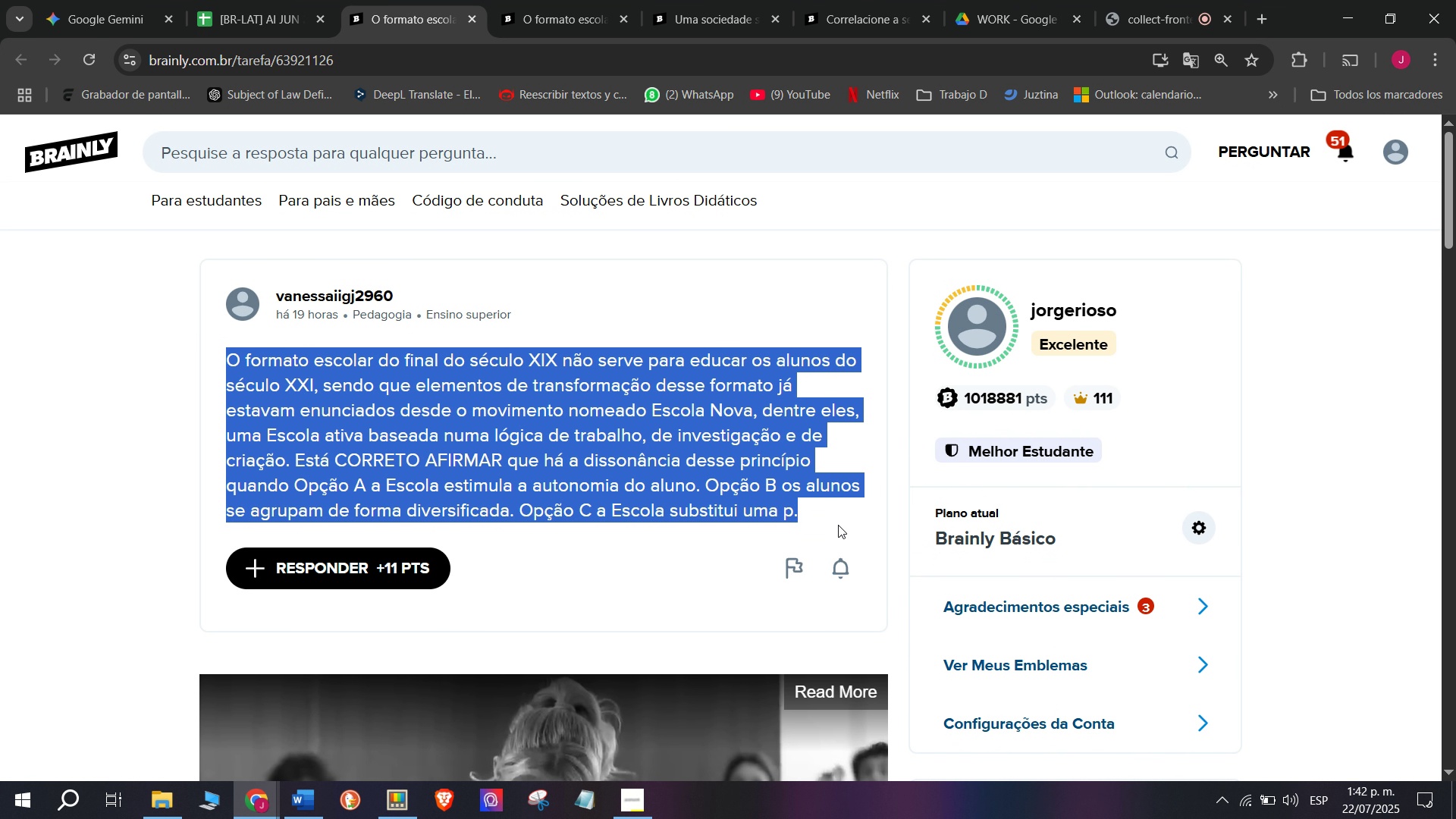 
key(Break)
 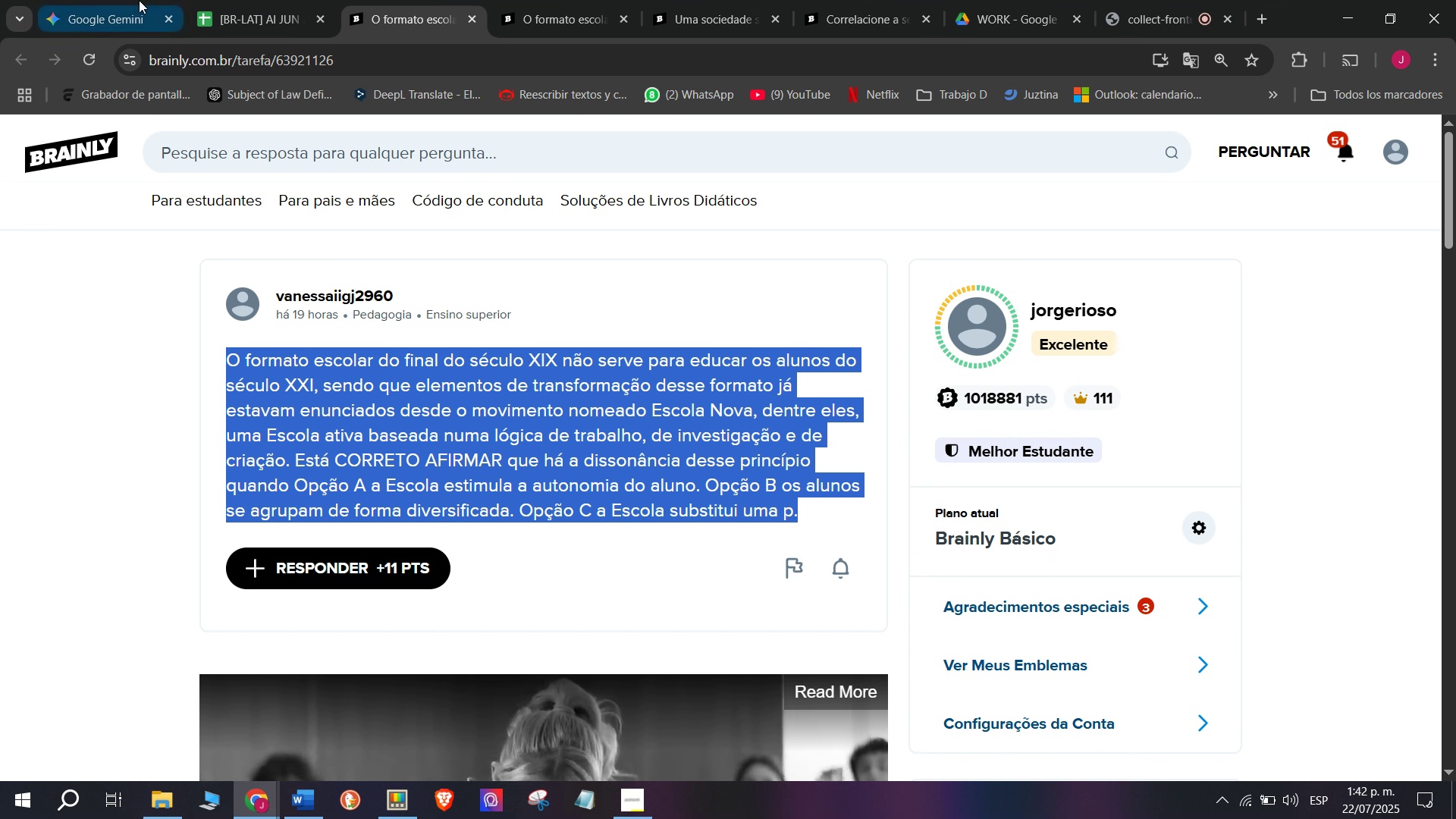 
key(Control+ControlLeft)
 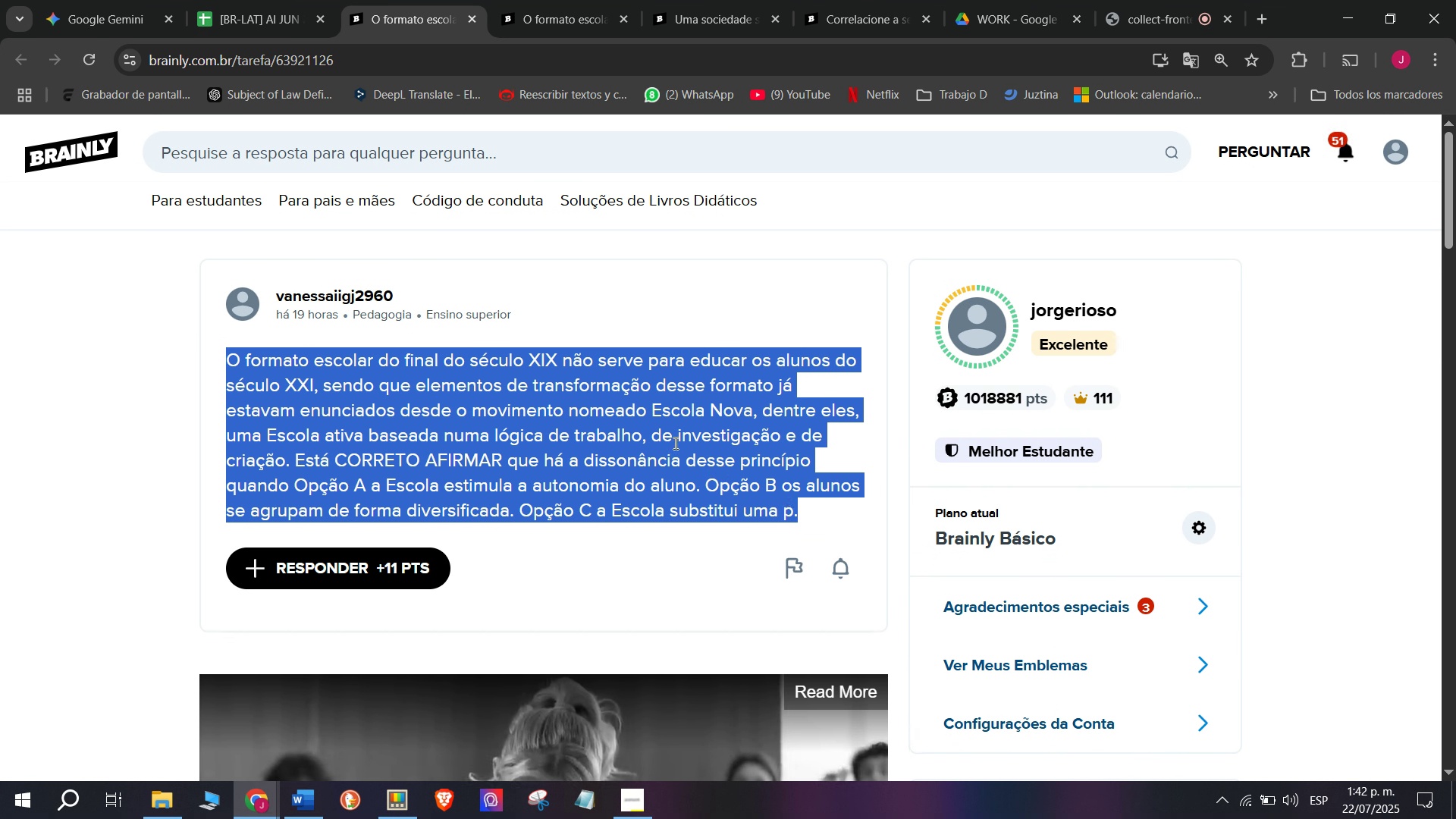 
key(Control+C)
 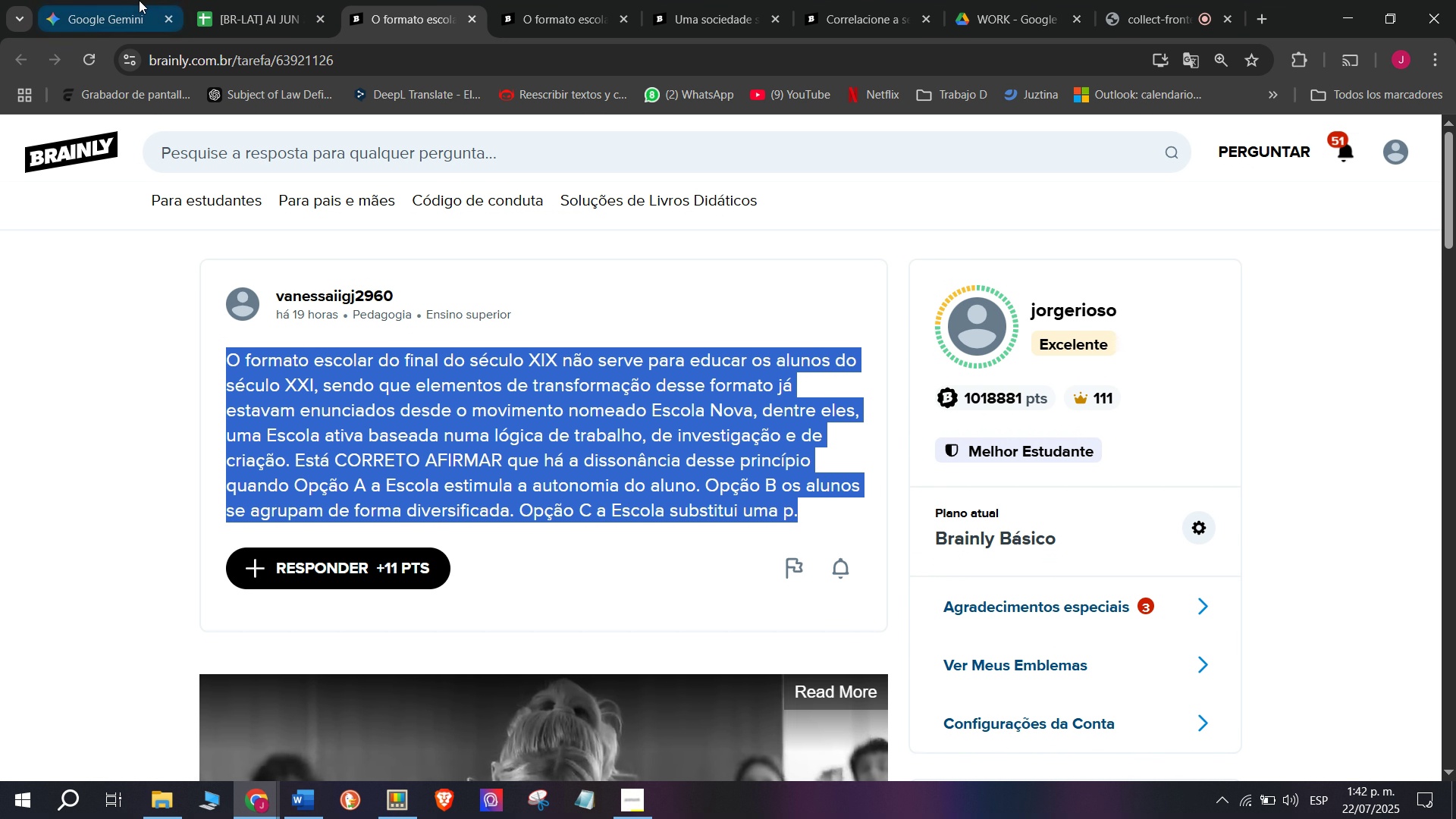 
key(Break)
 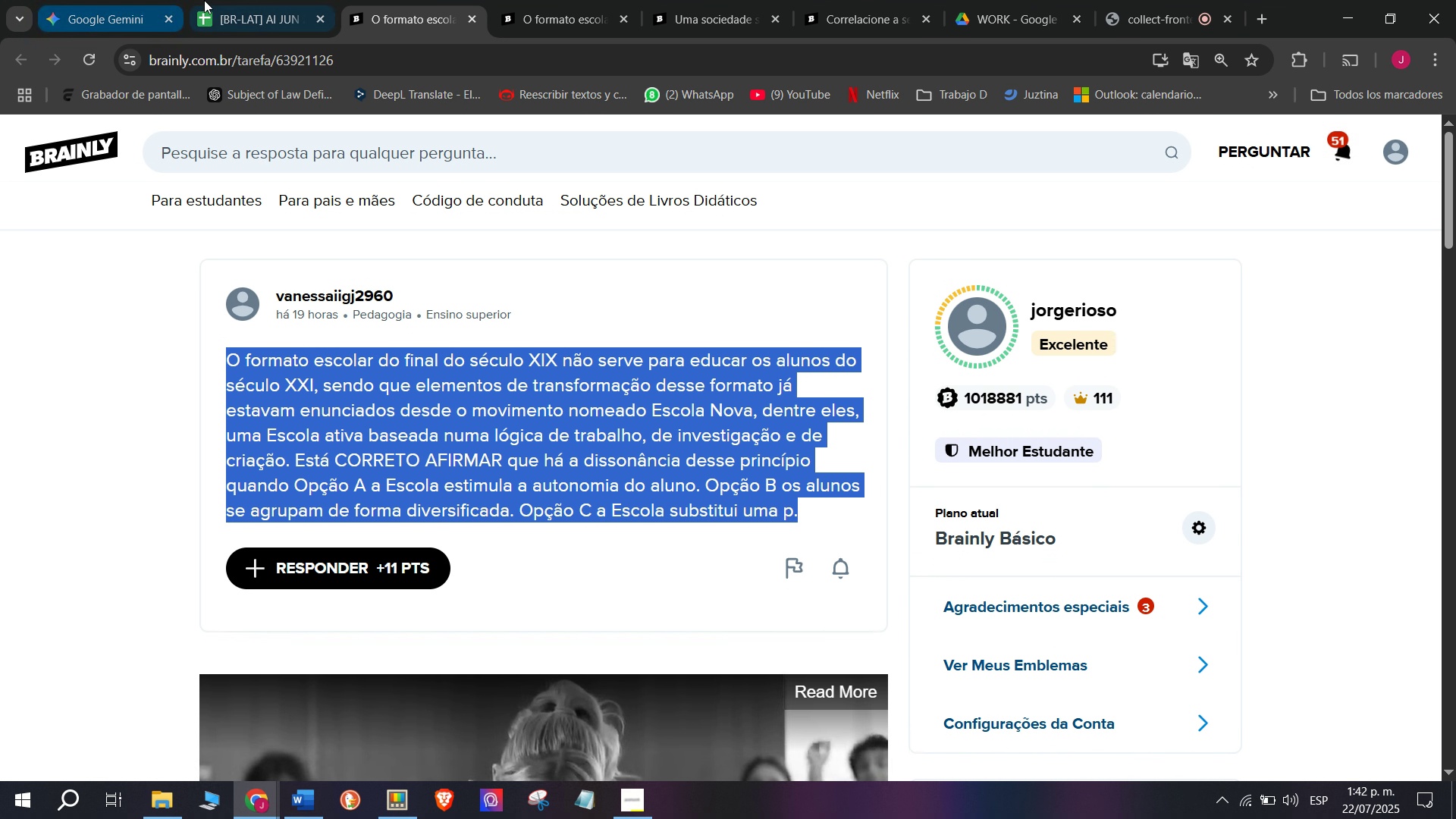 
key(Control+ControlLeft)
 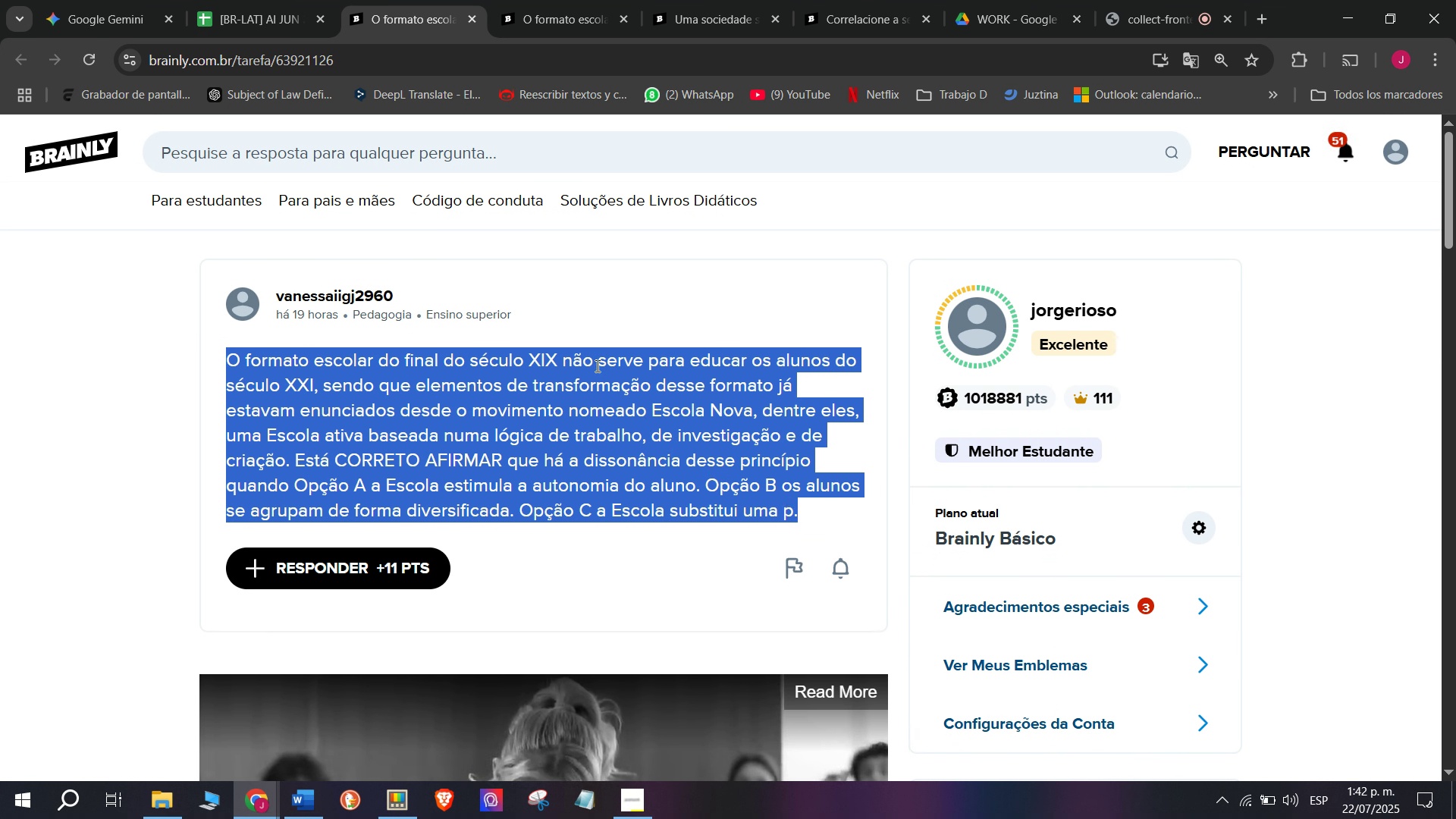 
key(Control+C)
 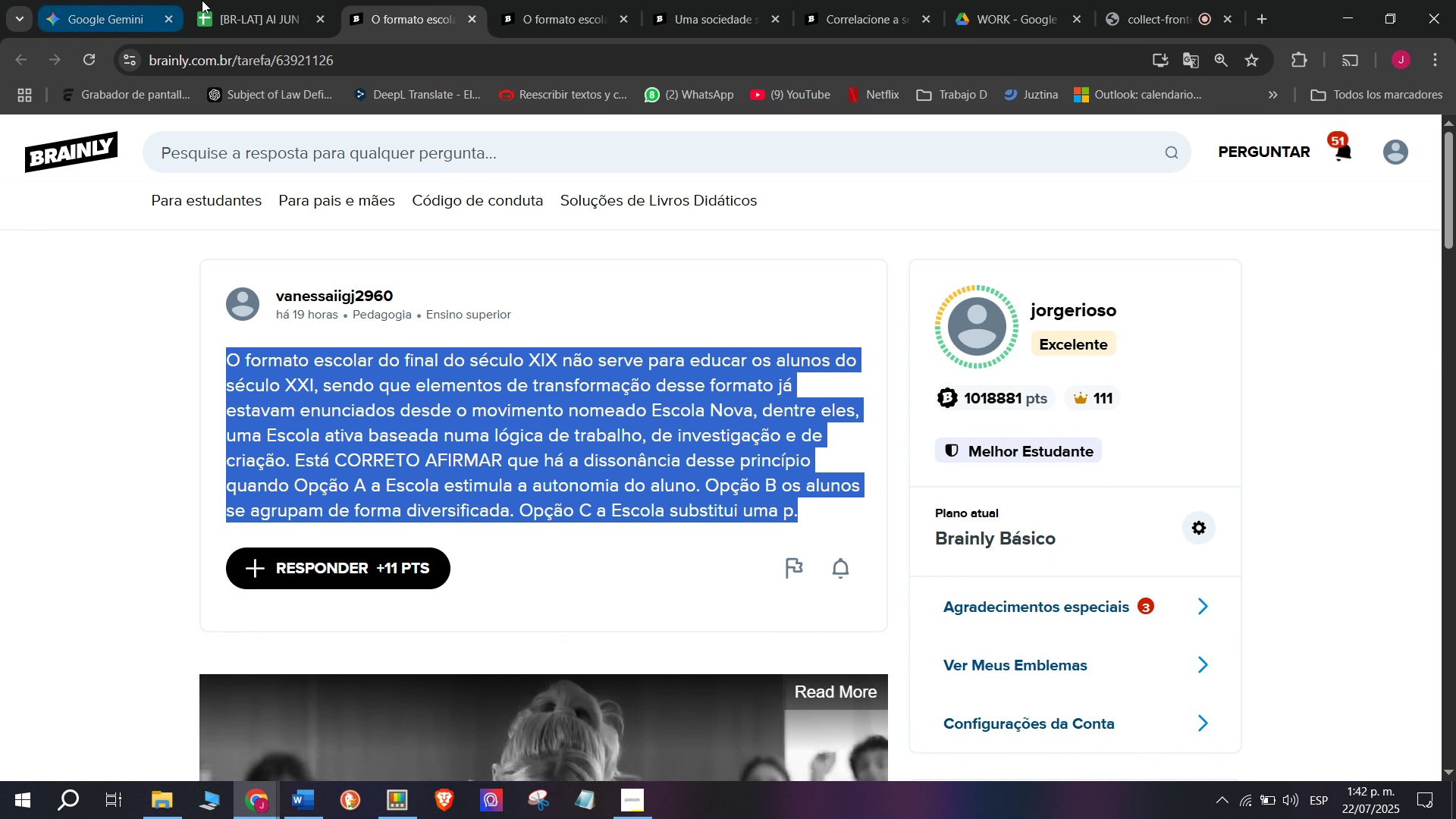 
left_click([204, 0])
 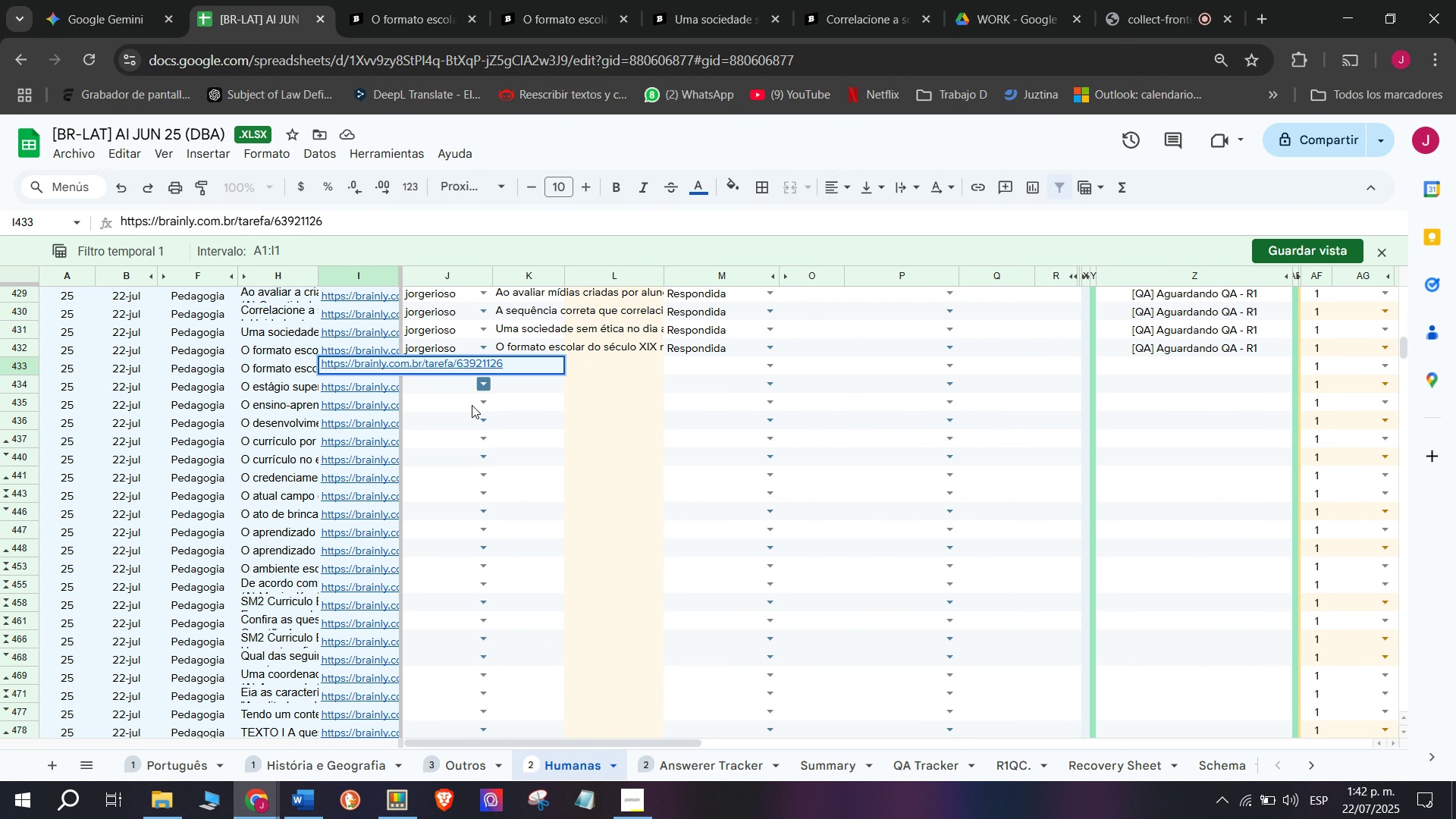 
left_click([428, 446])
 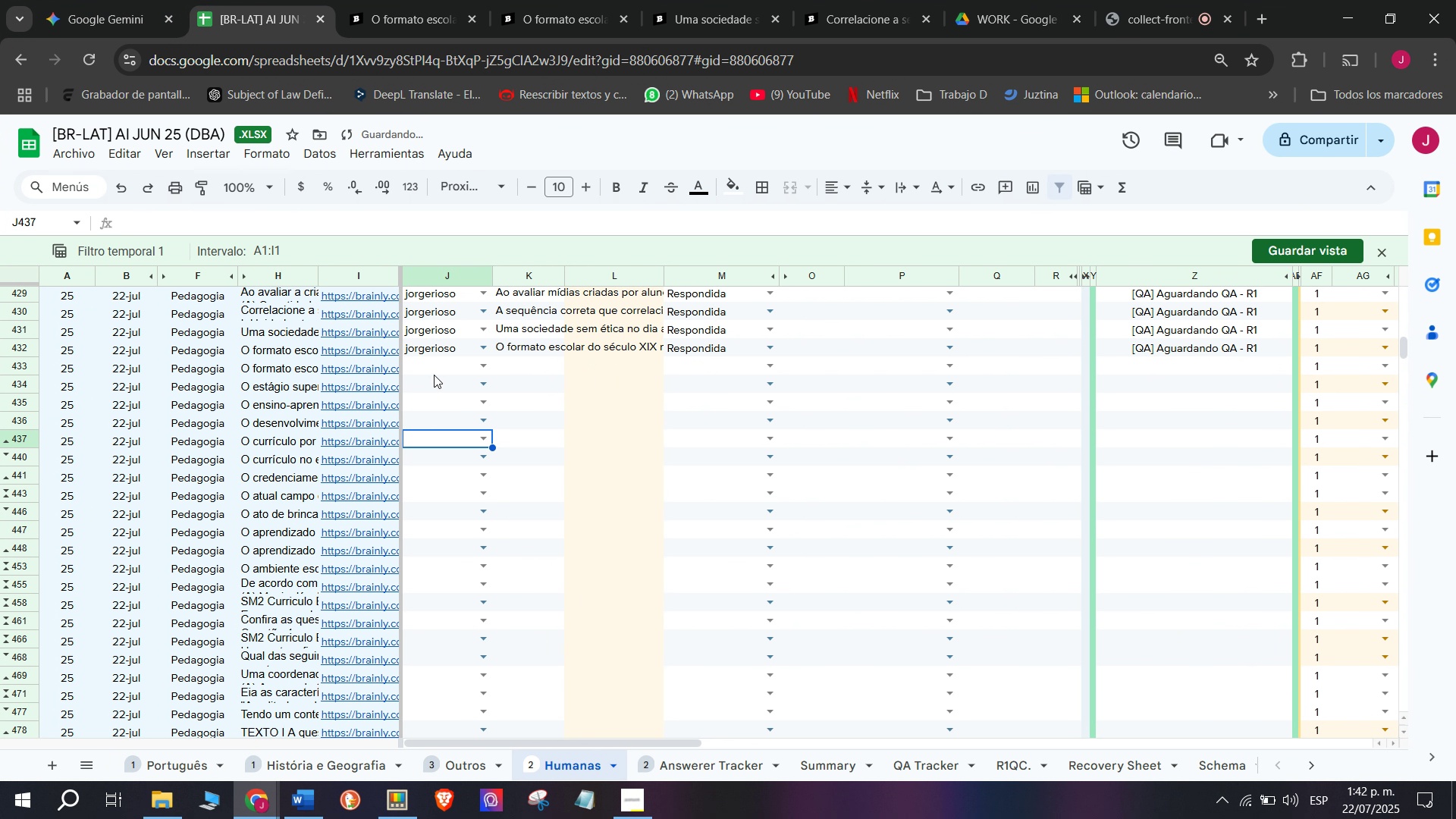 
left_click([434, 373])
 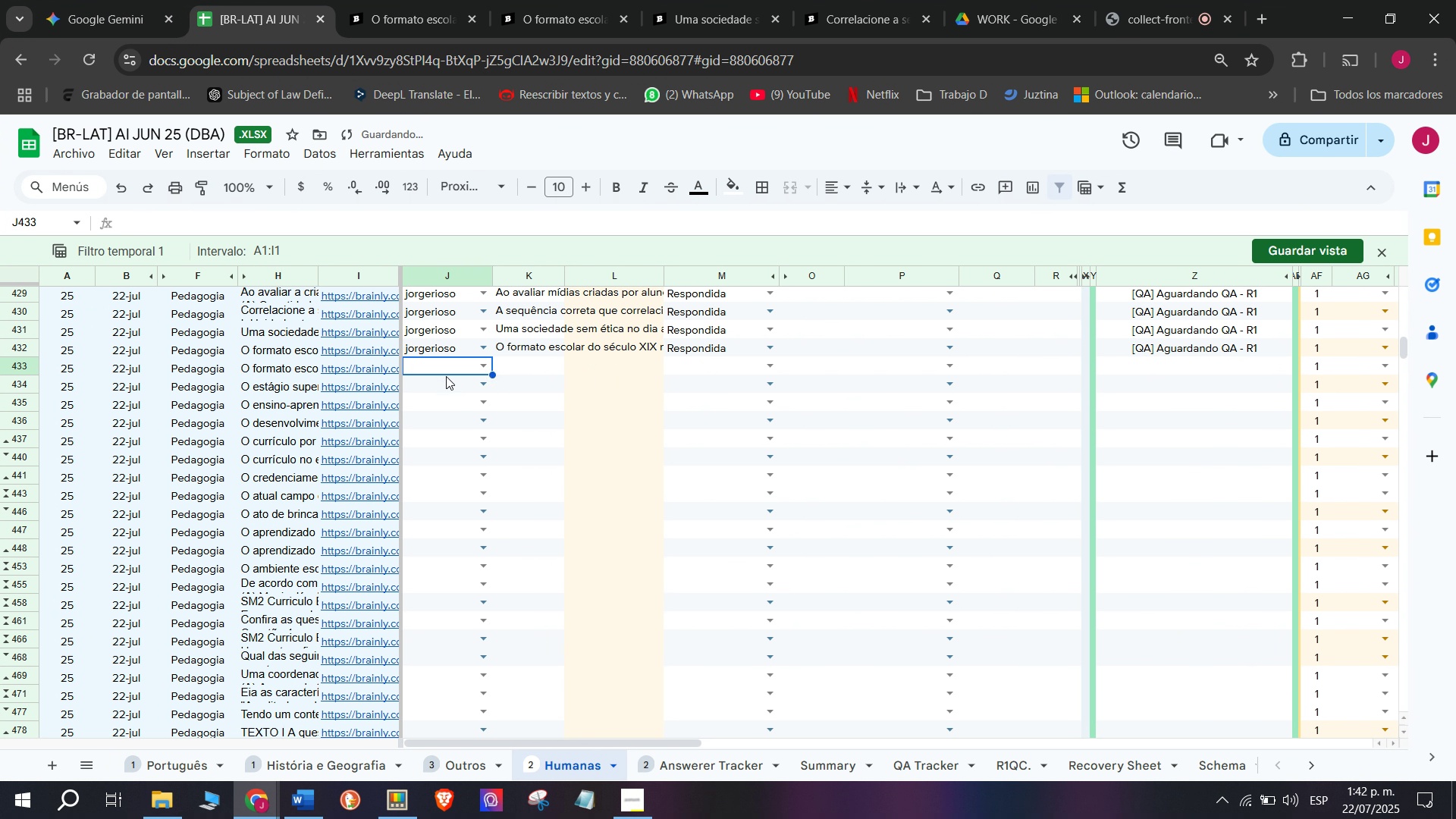 
key(J)
 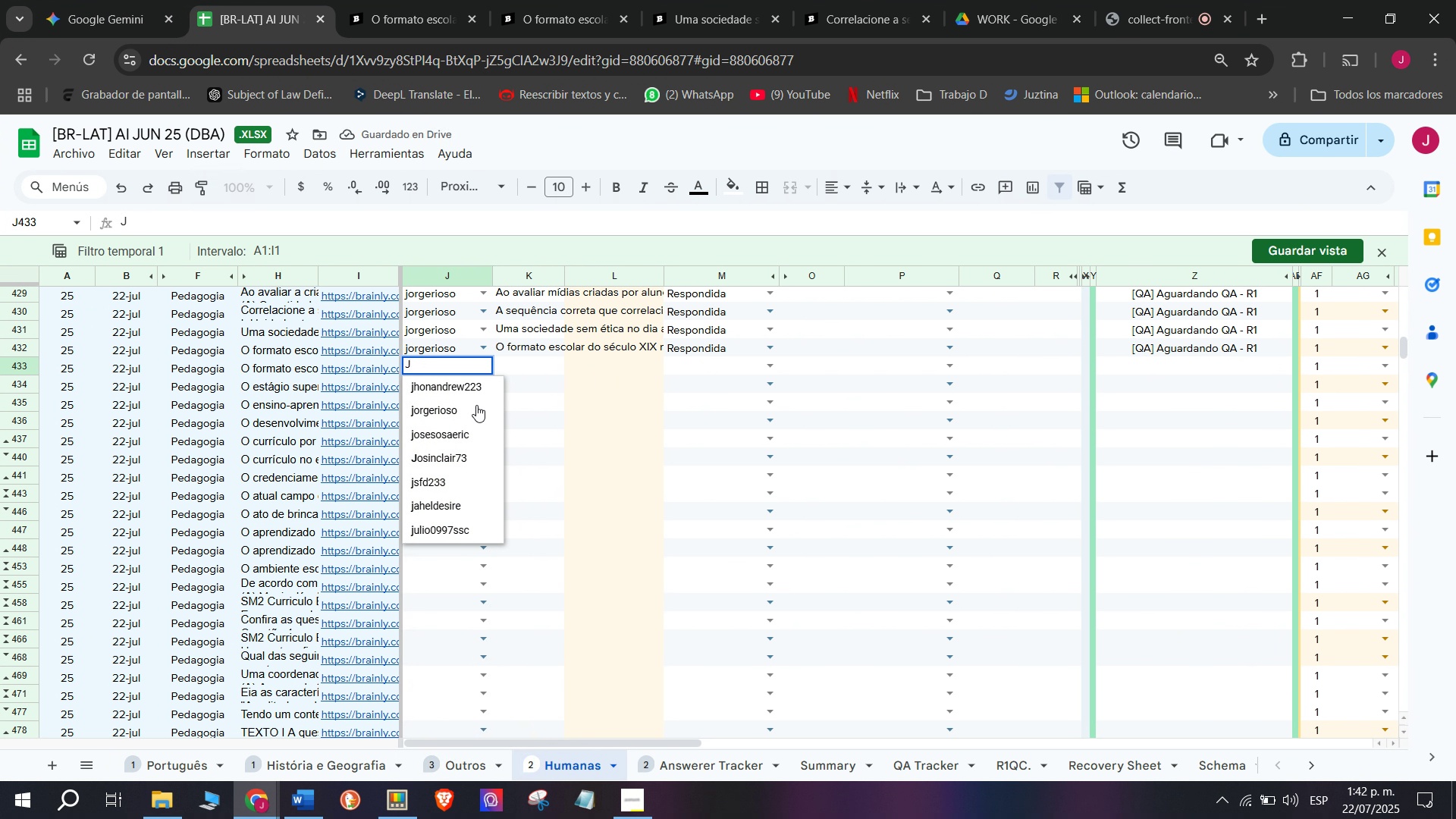 
left_click([469, 408])
 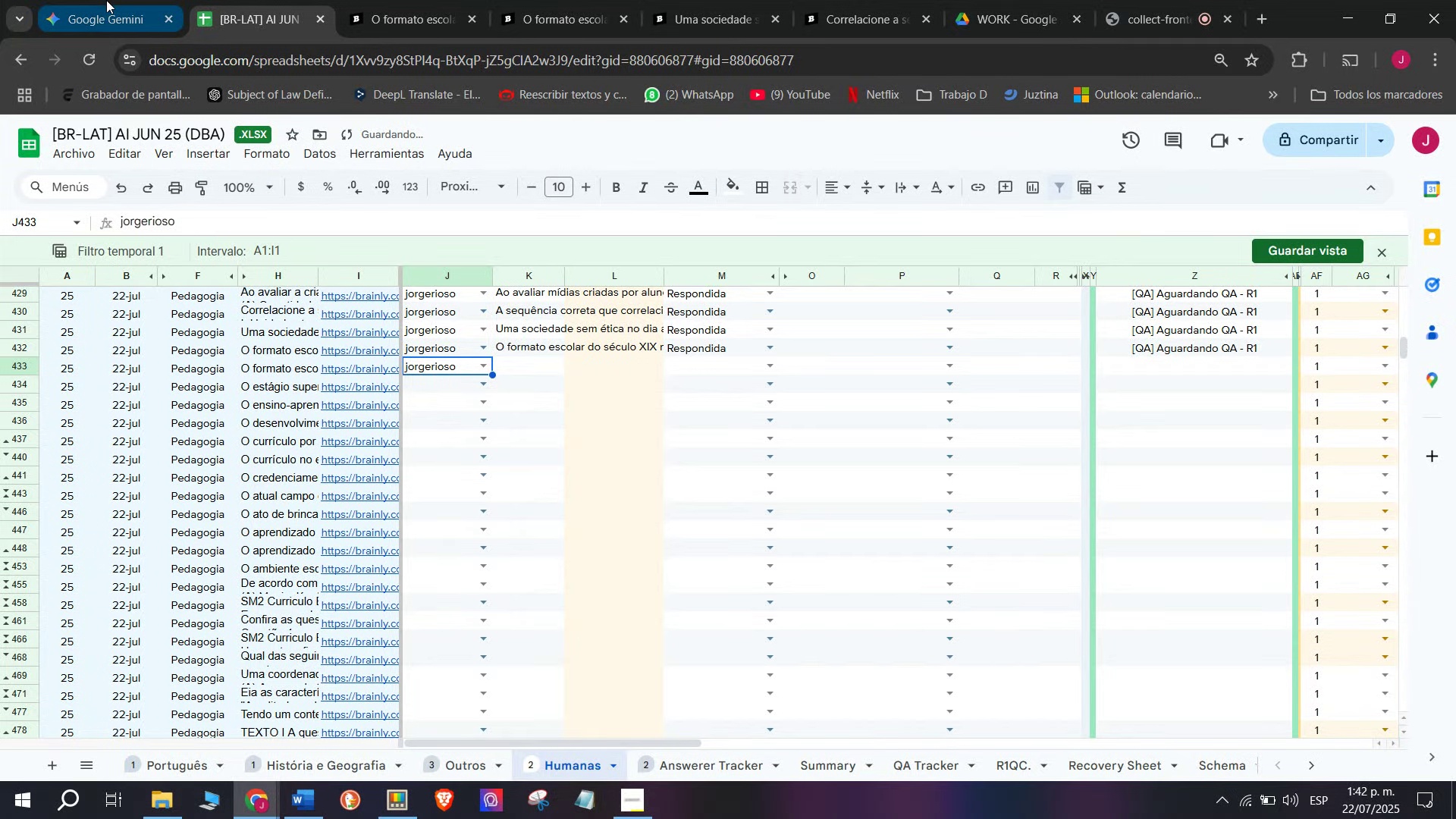 
left_click([86, 0])
 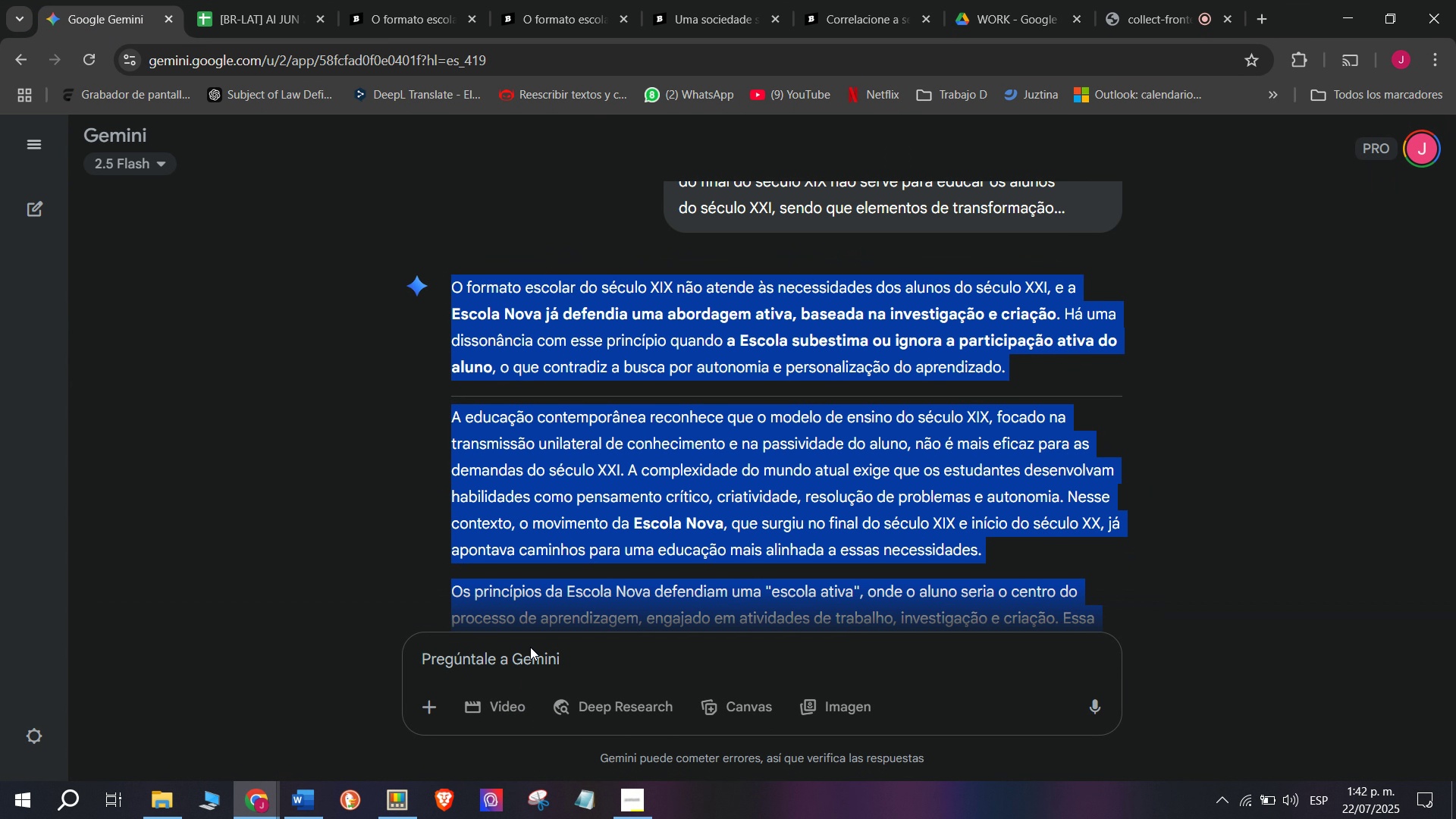 
left_click([530, 647])
 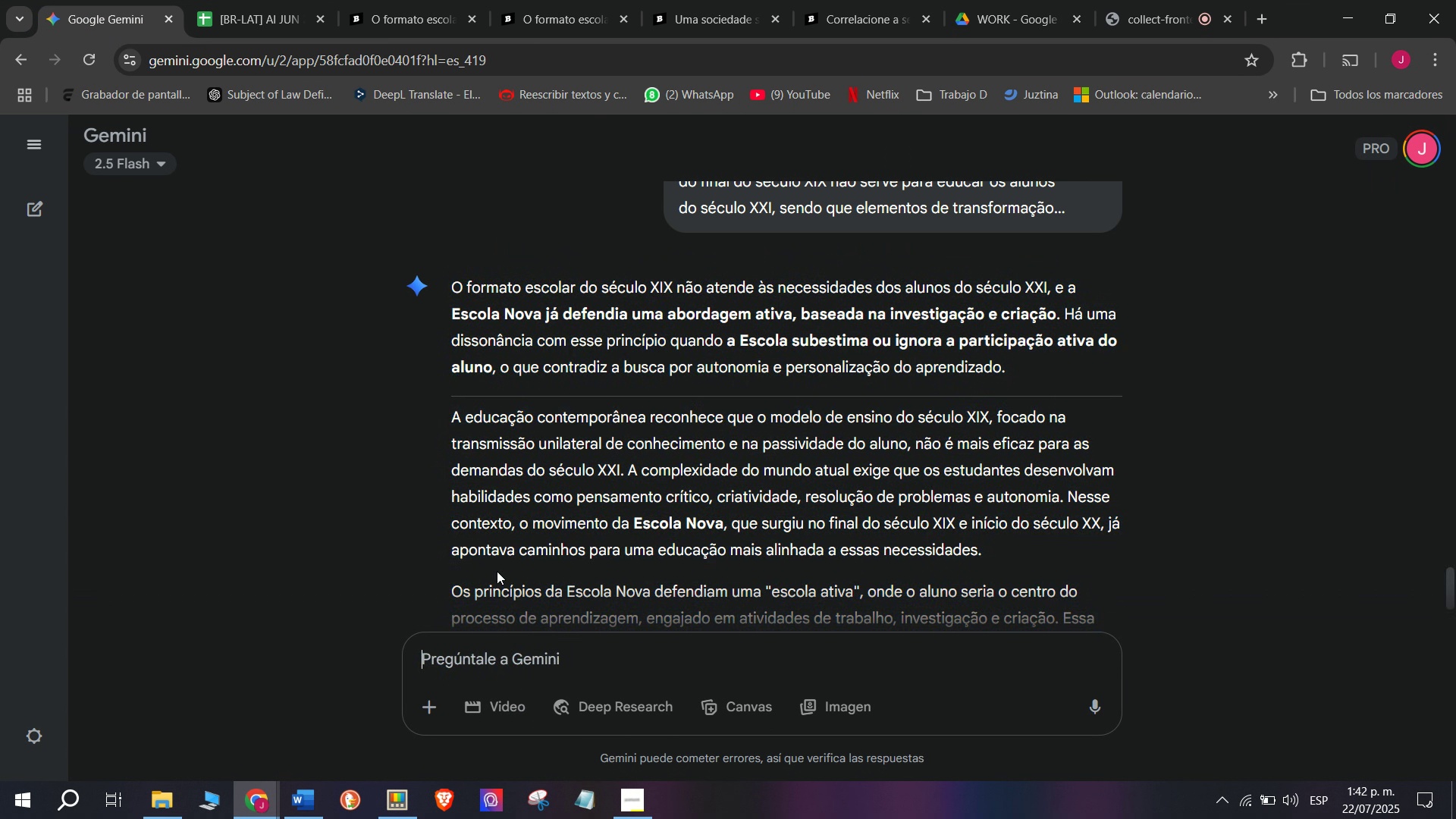 
key(C)
 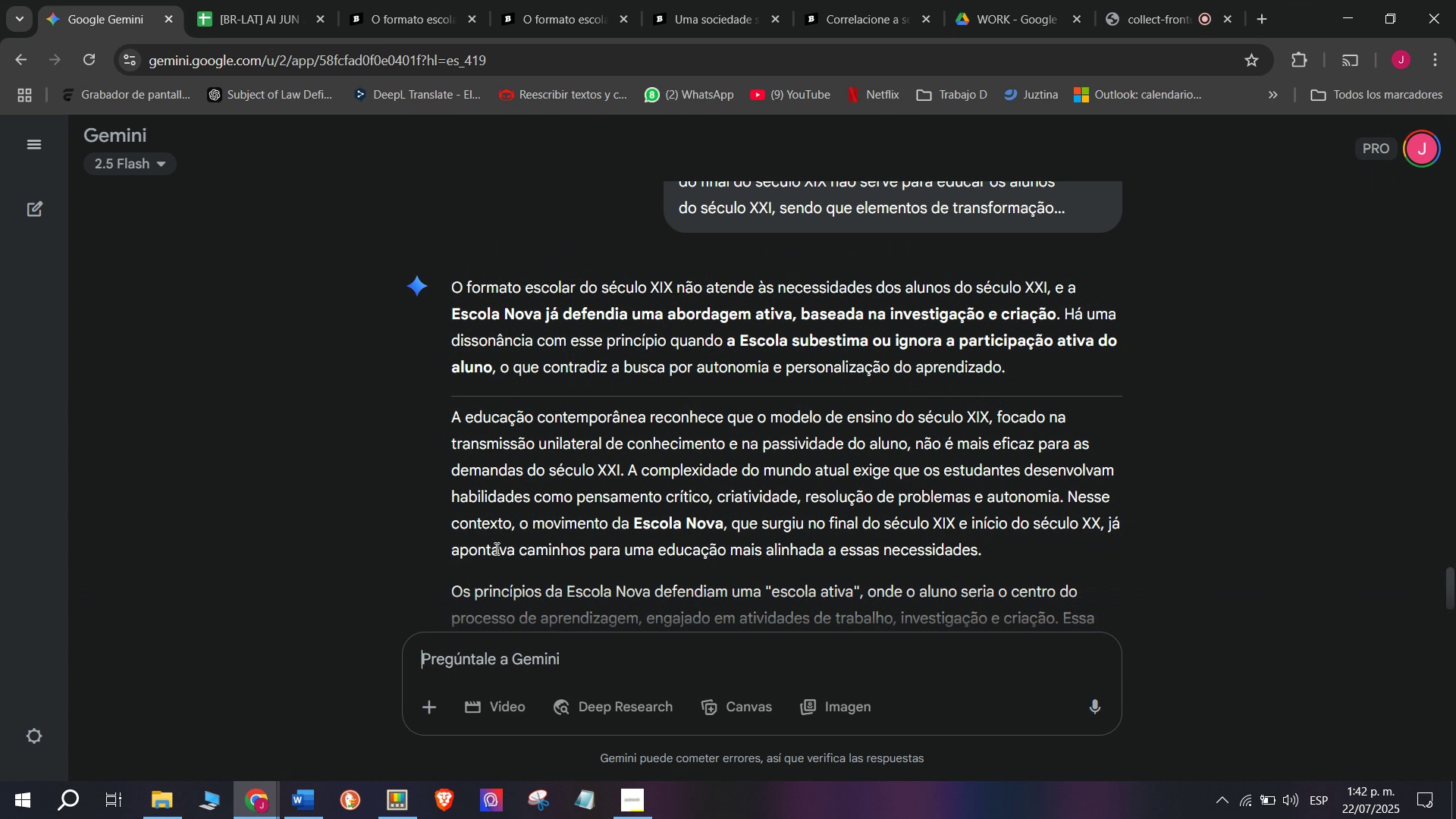 
key(Meta+MetaLeft)
 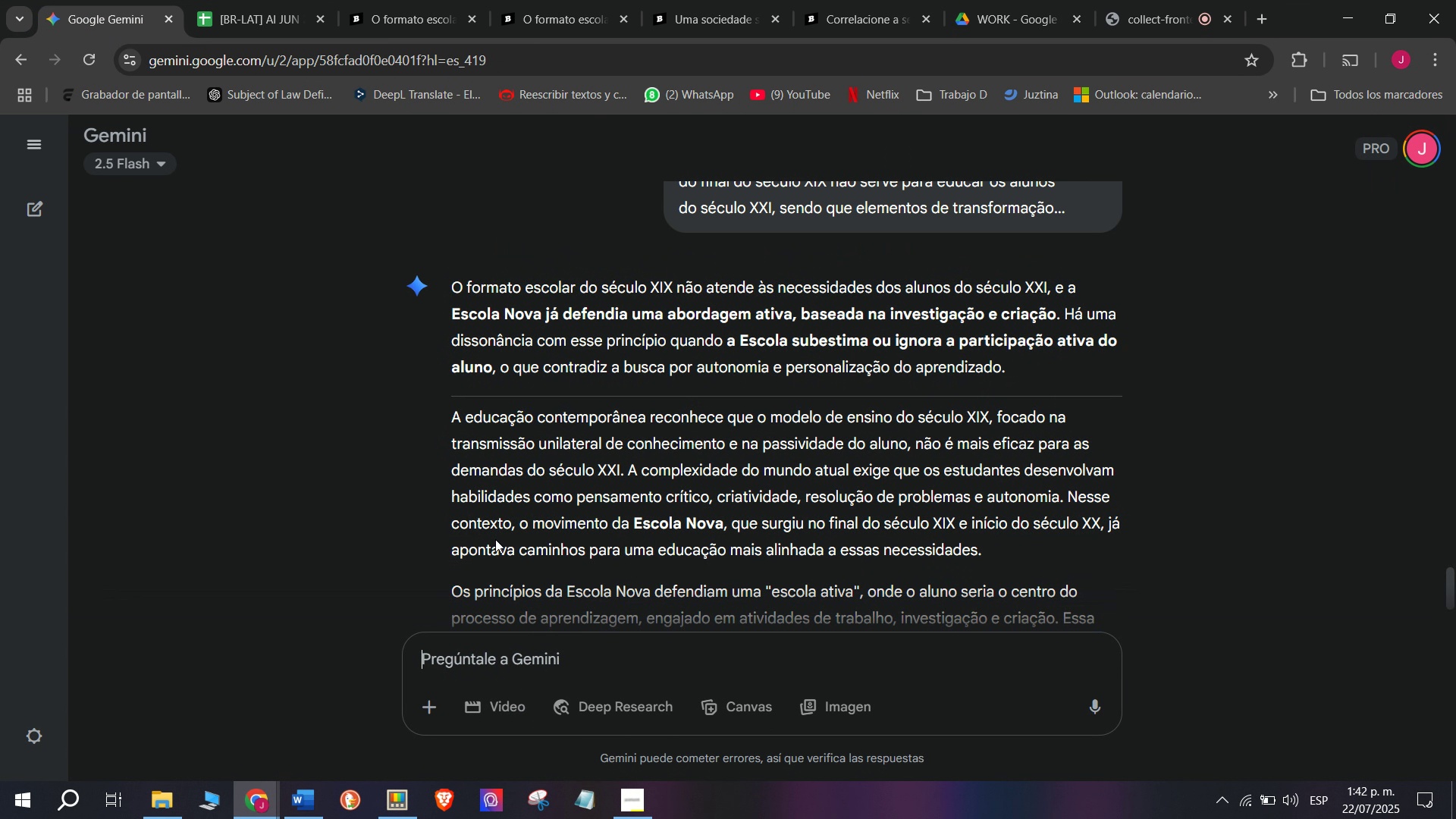 
key(Meta+V)
 